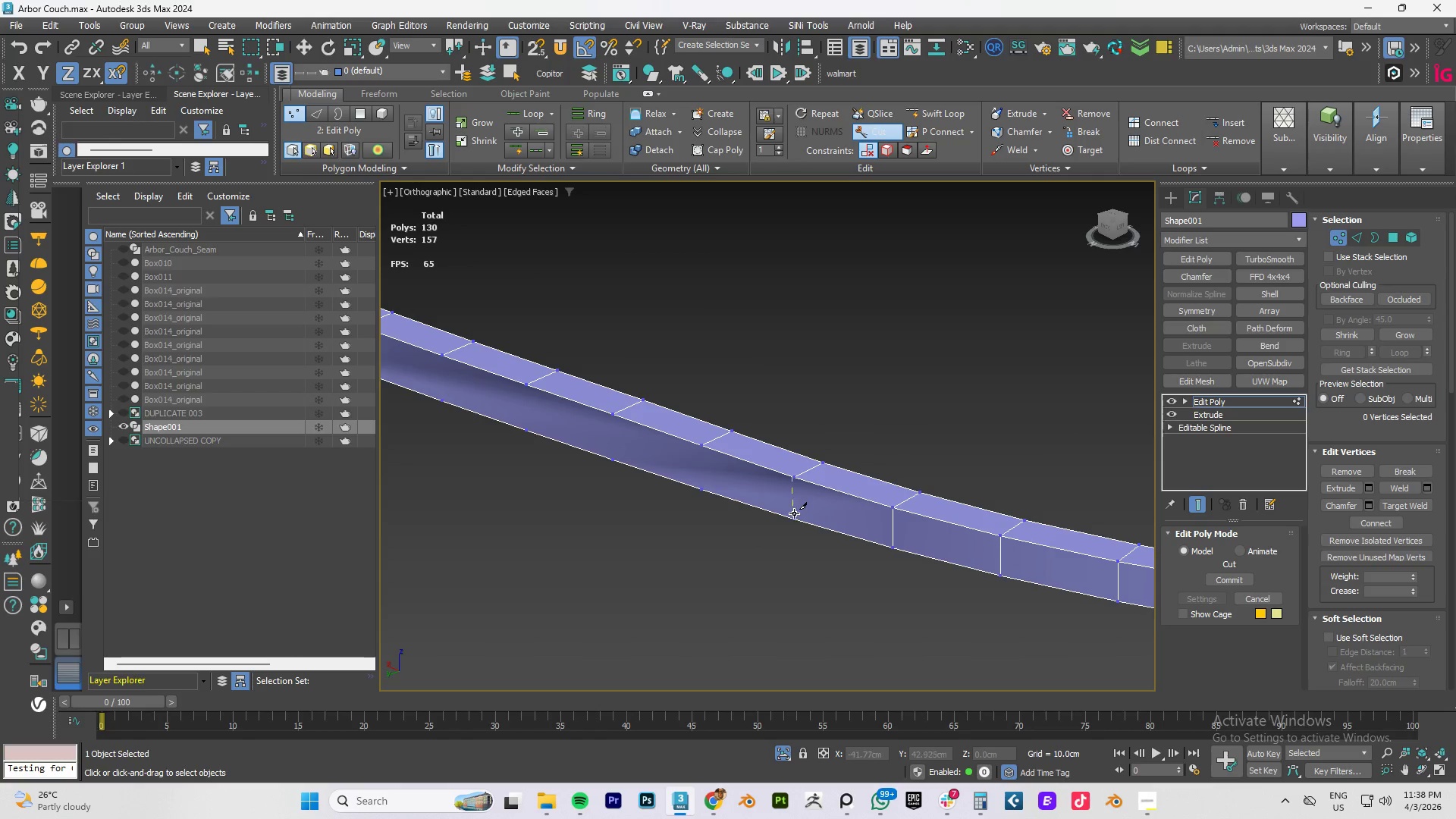 
left_click([793, 520])
 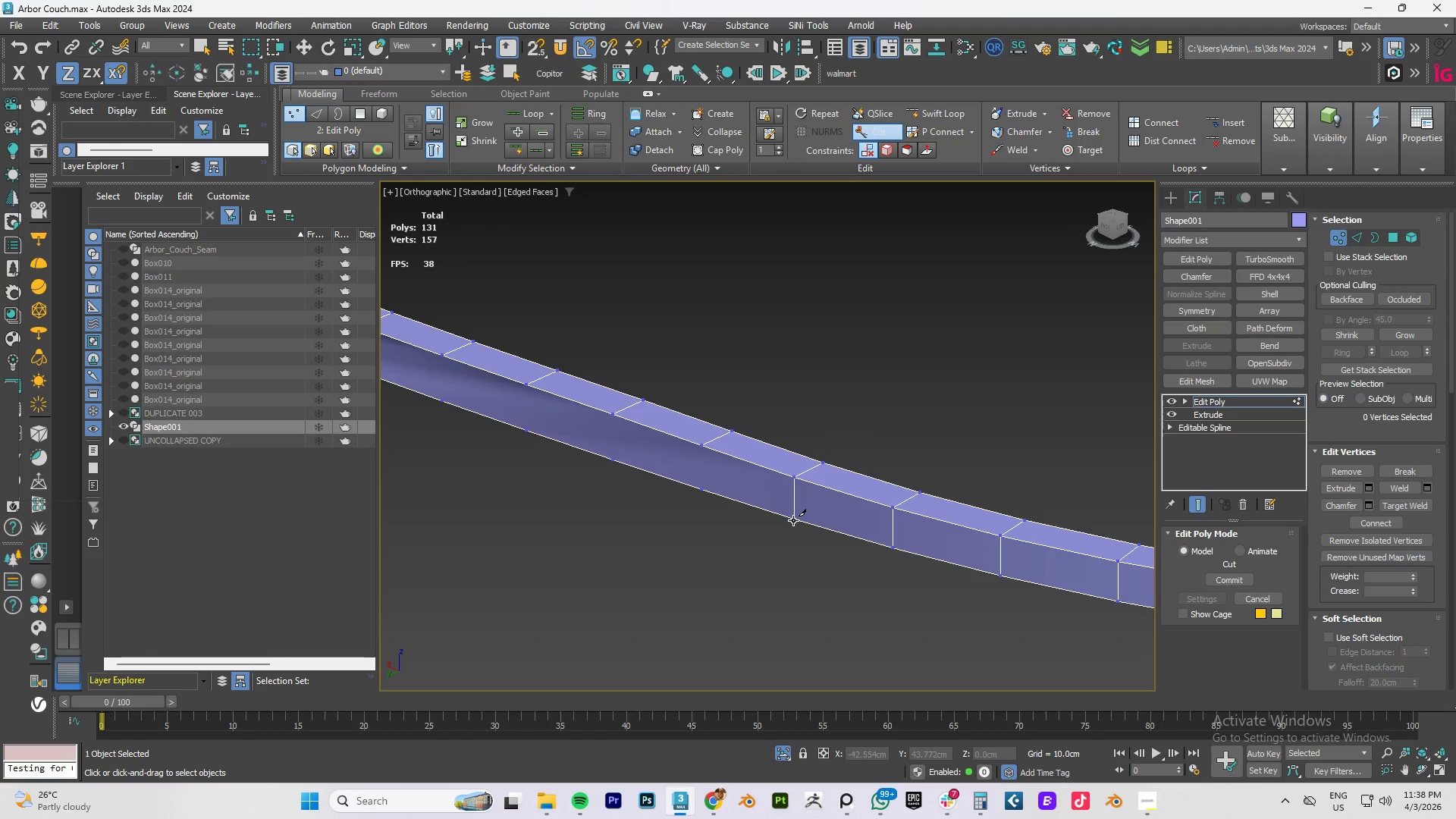 
right_click([793, 520])
 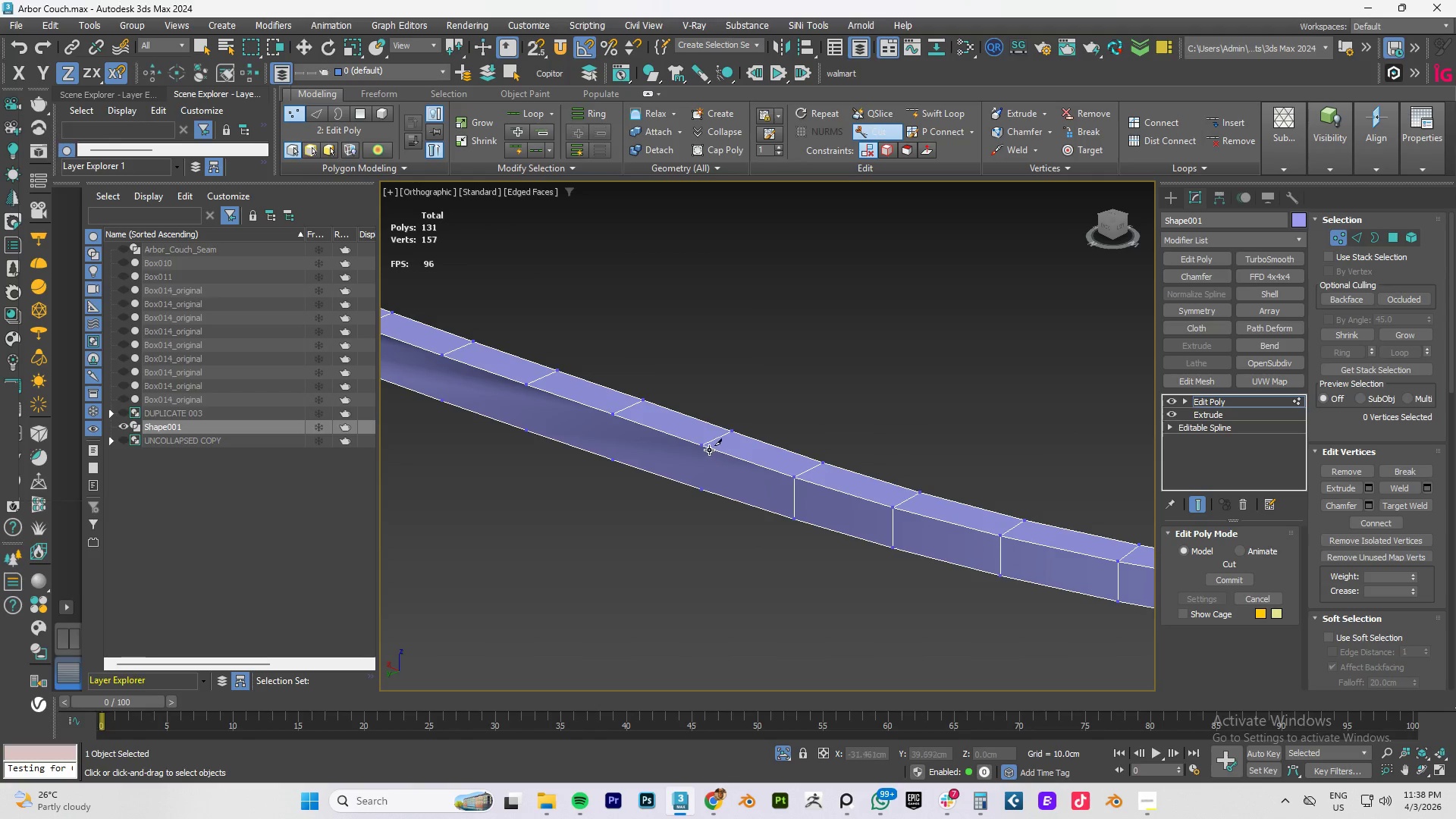 
left_click([705, 448])
 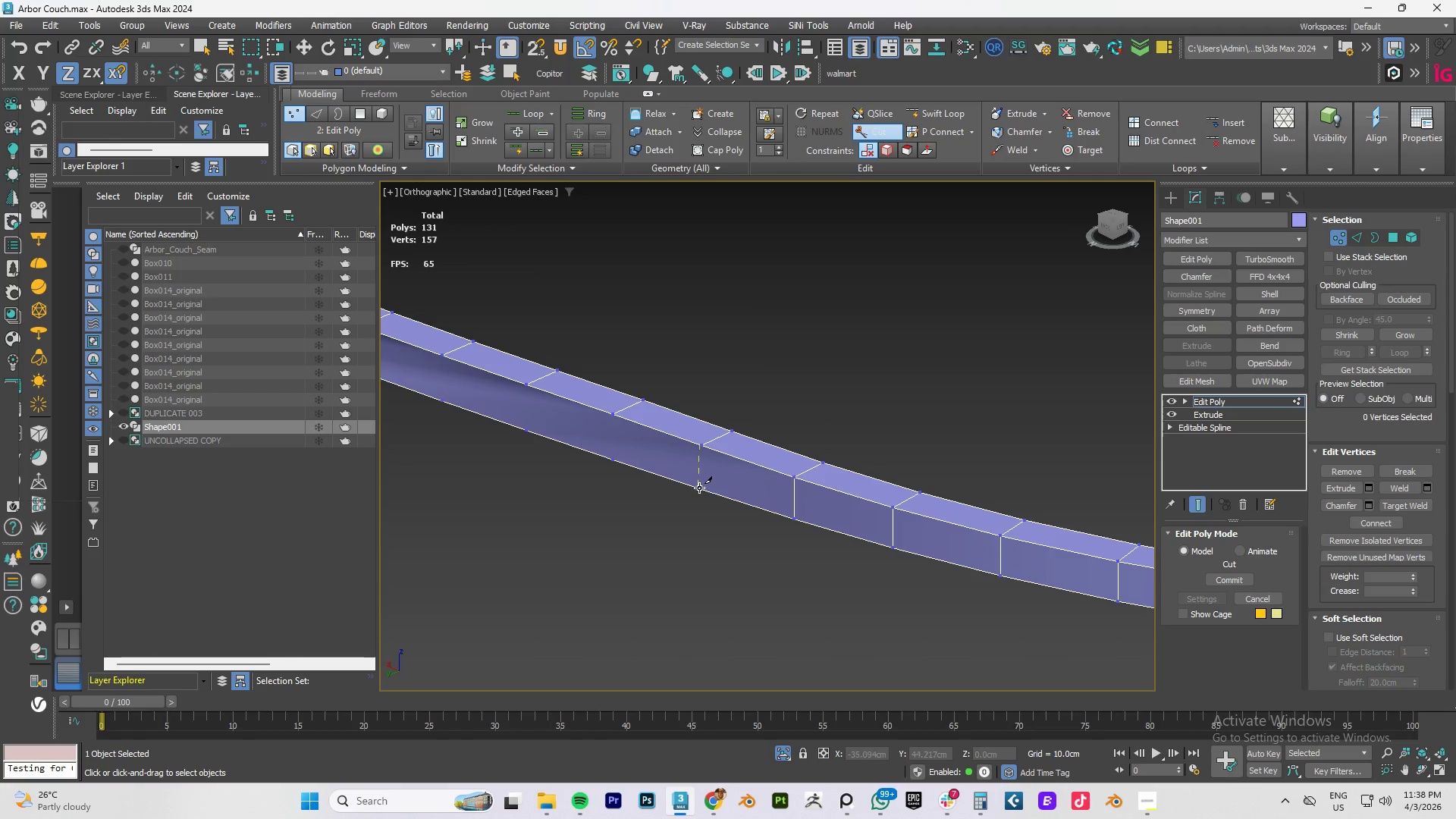 
left_click([699, 490])
 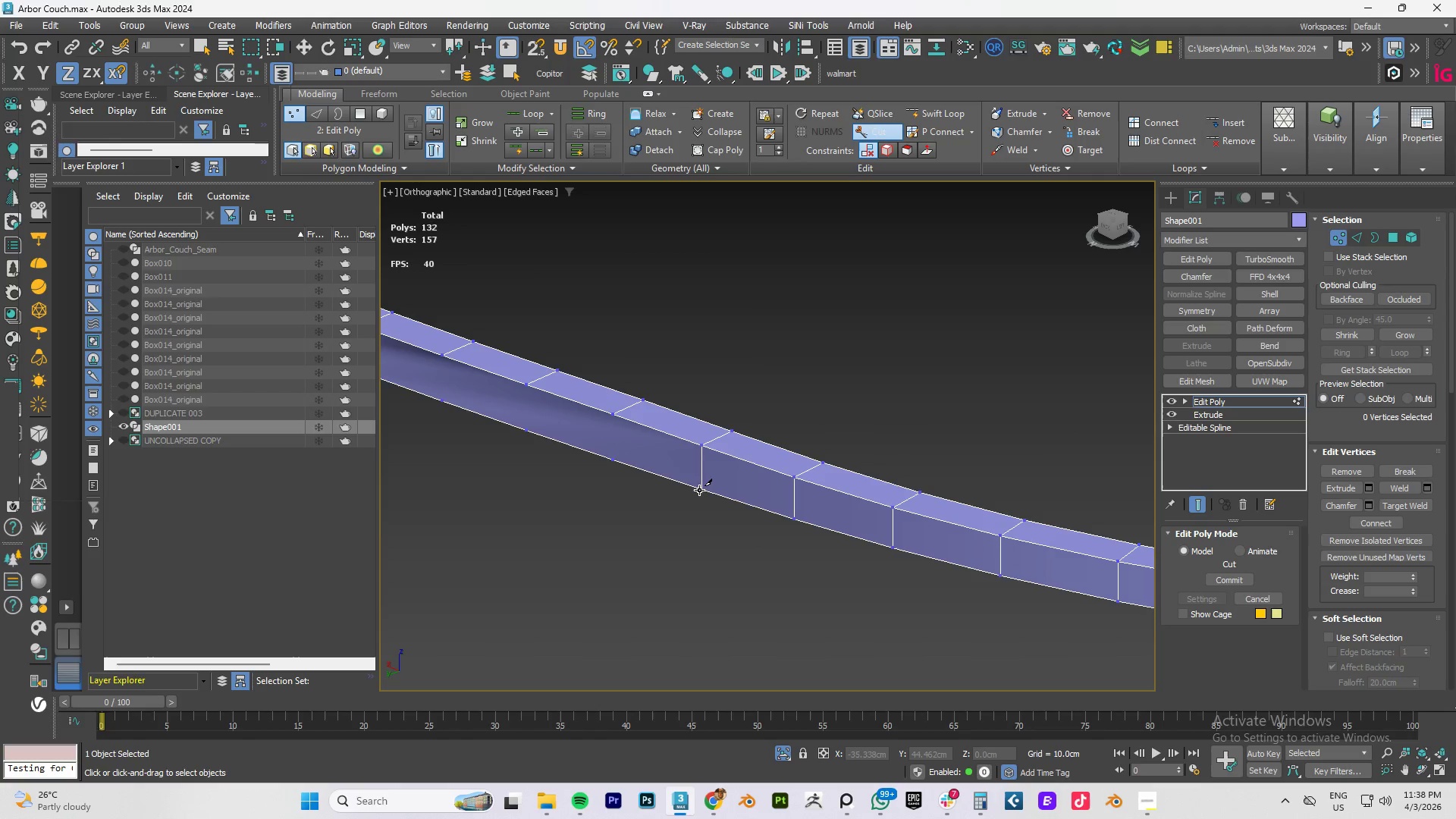 
right_click([699, 490])
 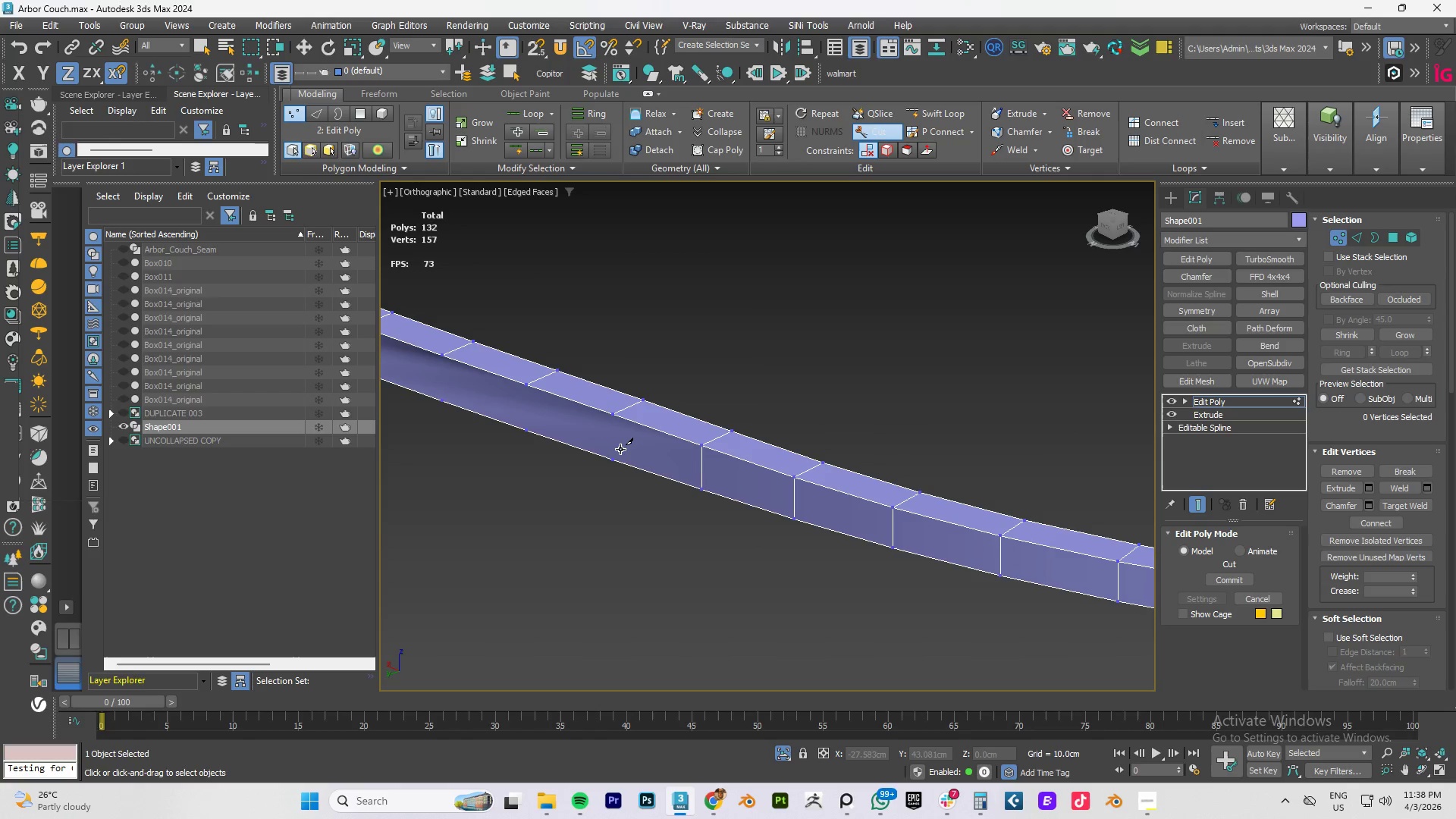 
left_click([613, 452])
 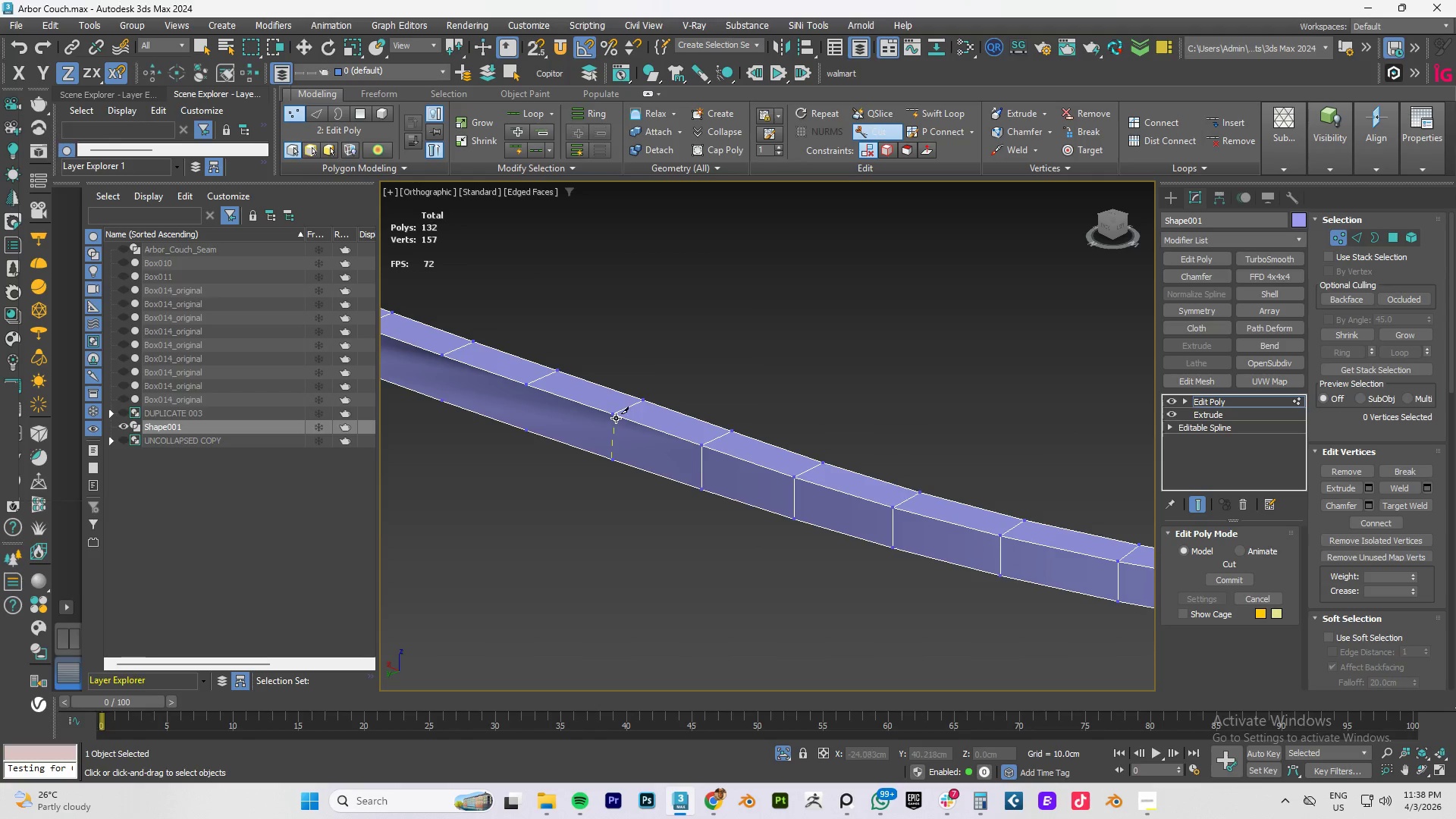 
left_click([616, 418])
 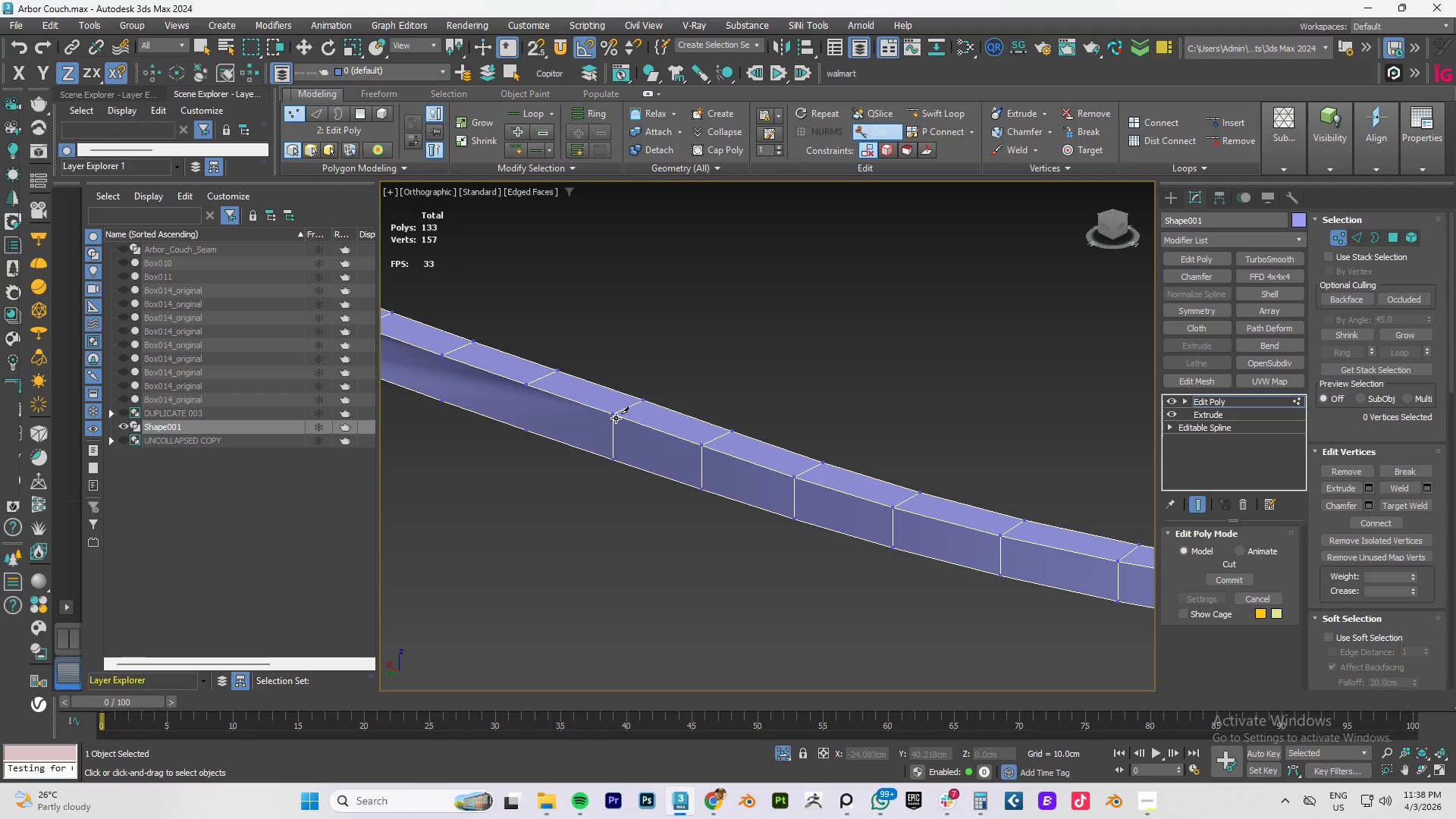 
right_click([616, 418])
 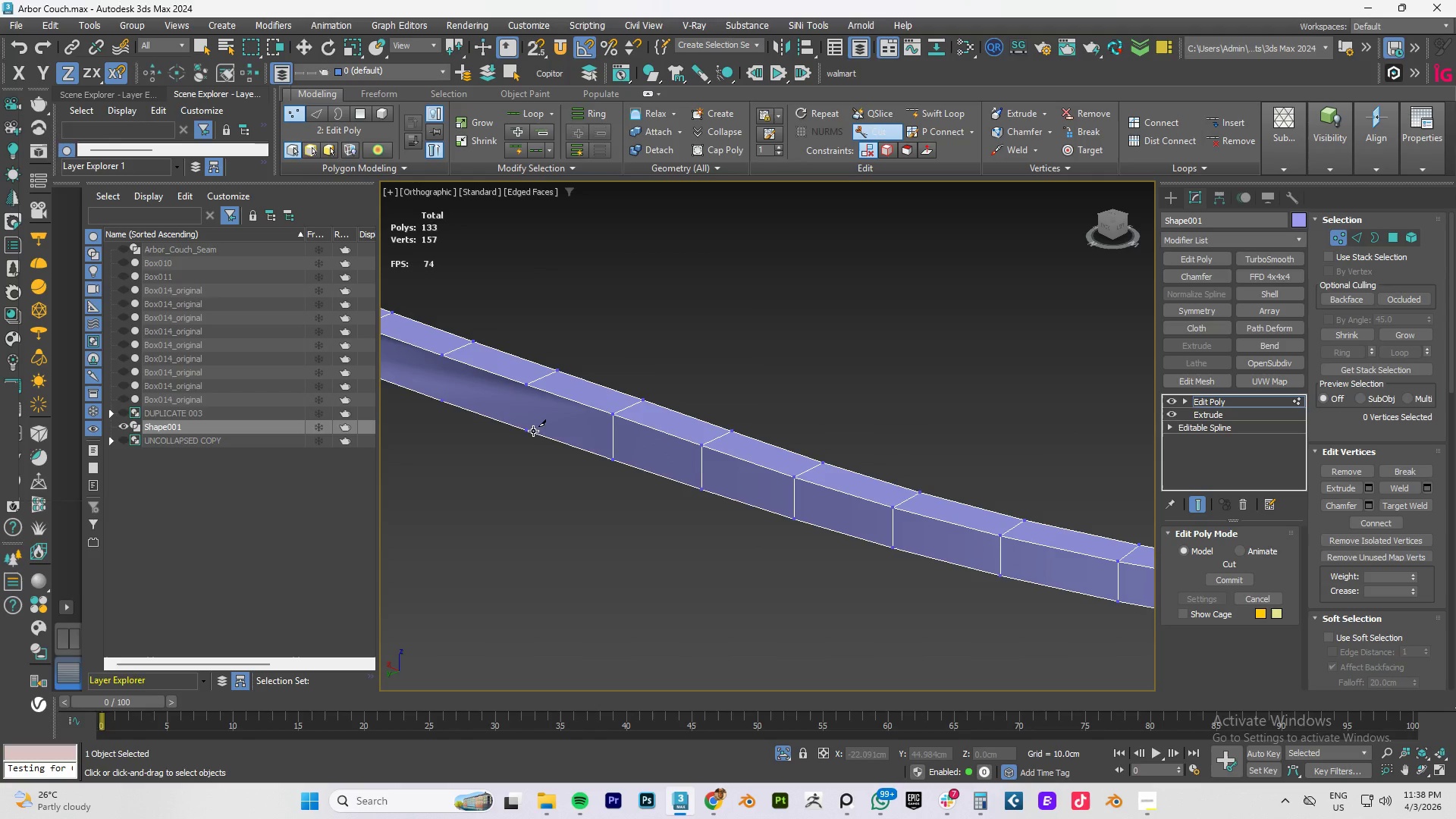 
left_click([524, 431])
 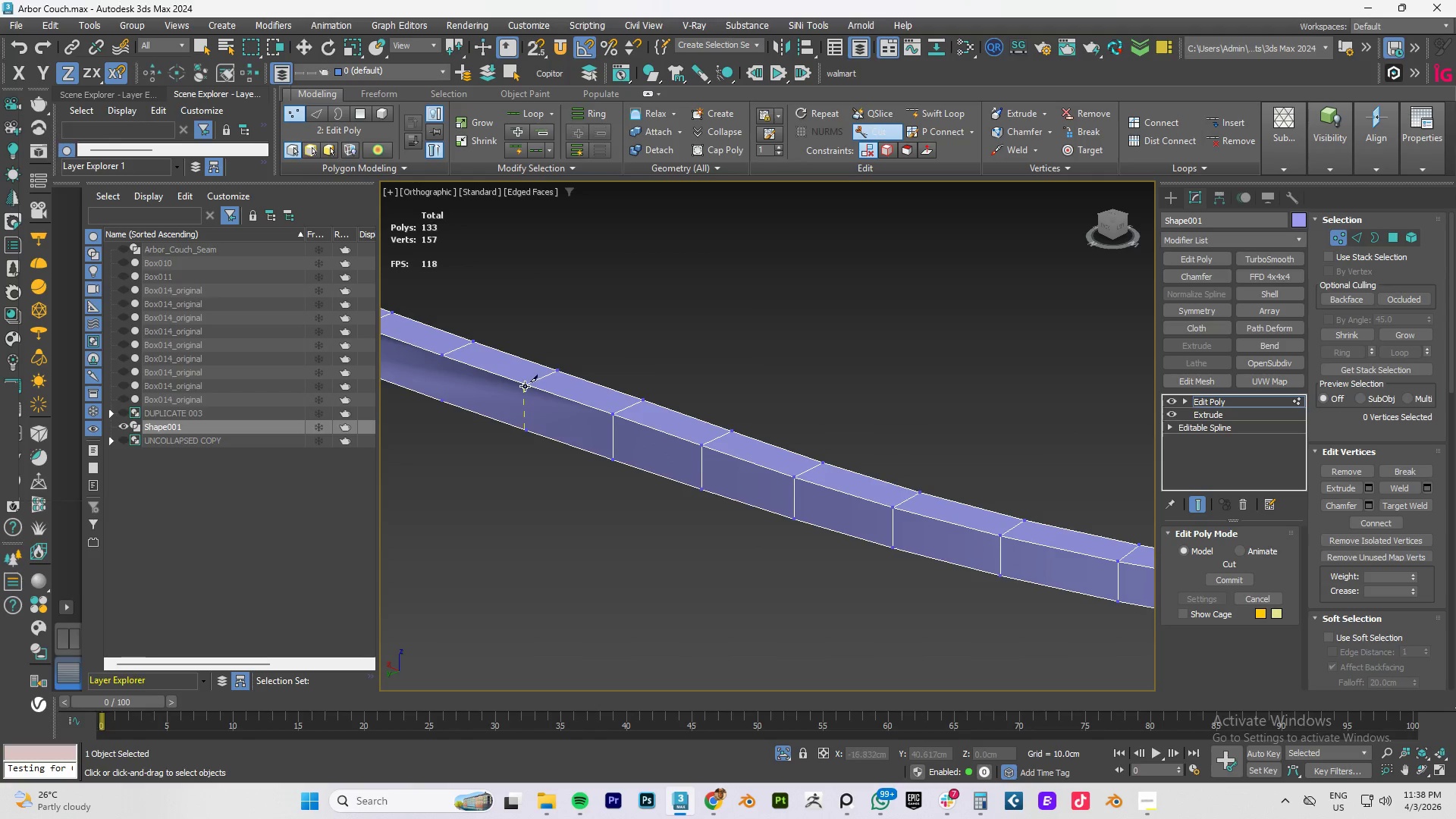 
left_click([525, 386])
 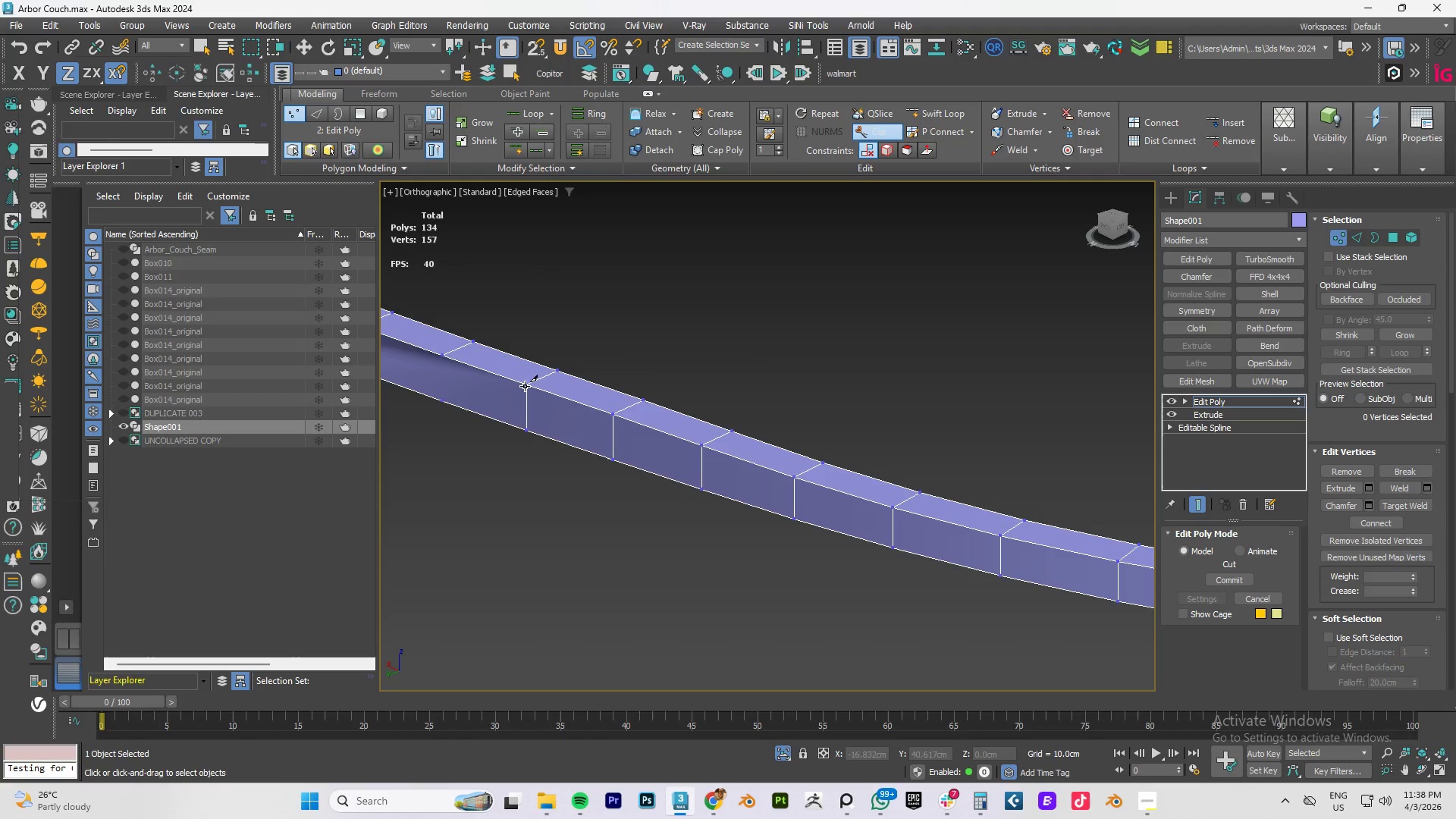 
right_click([525, 386])
 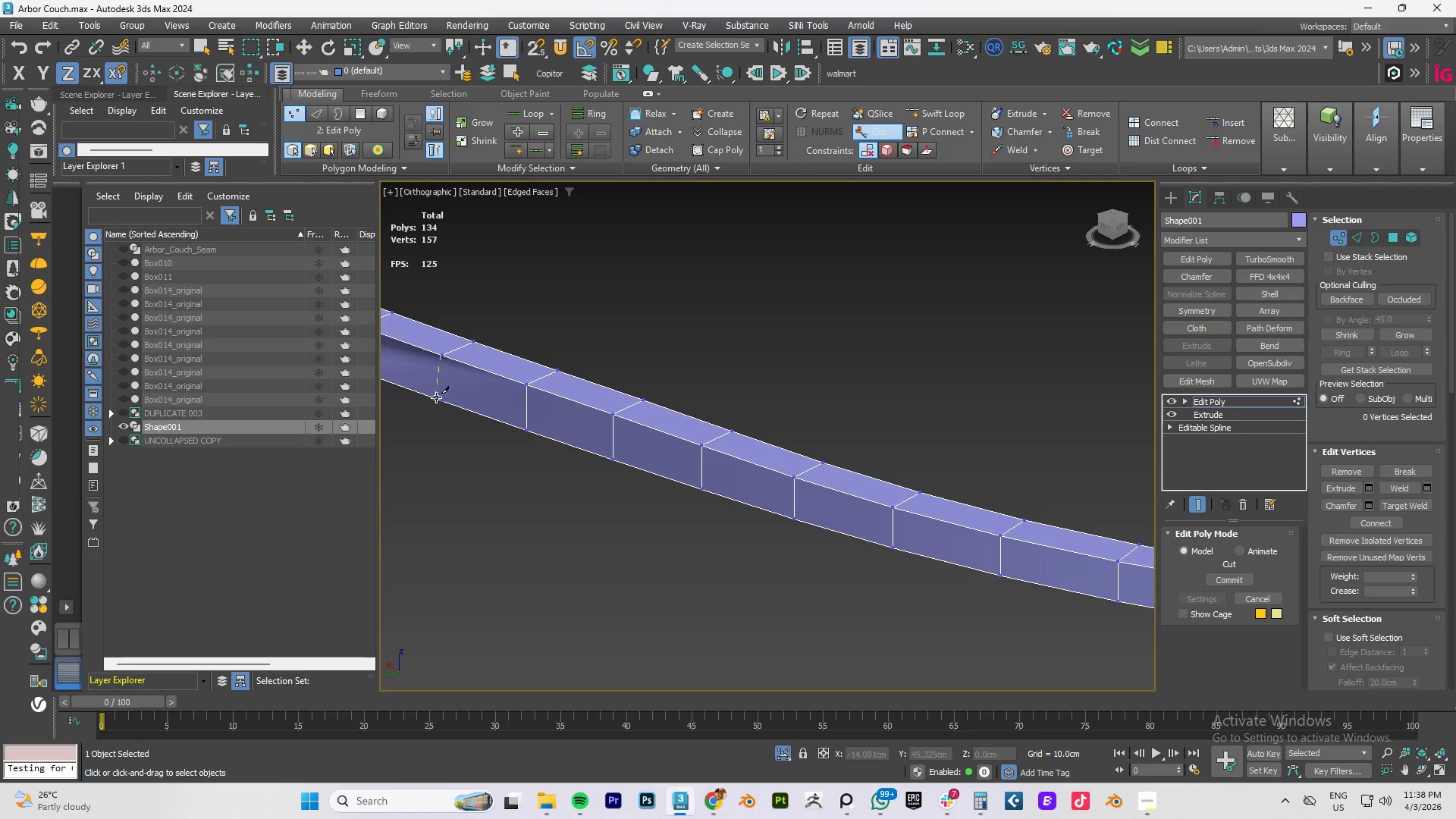 
left_click([443, 406])
 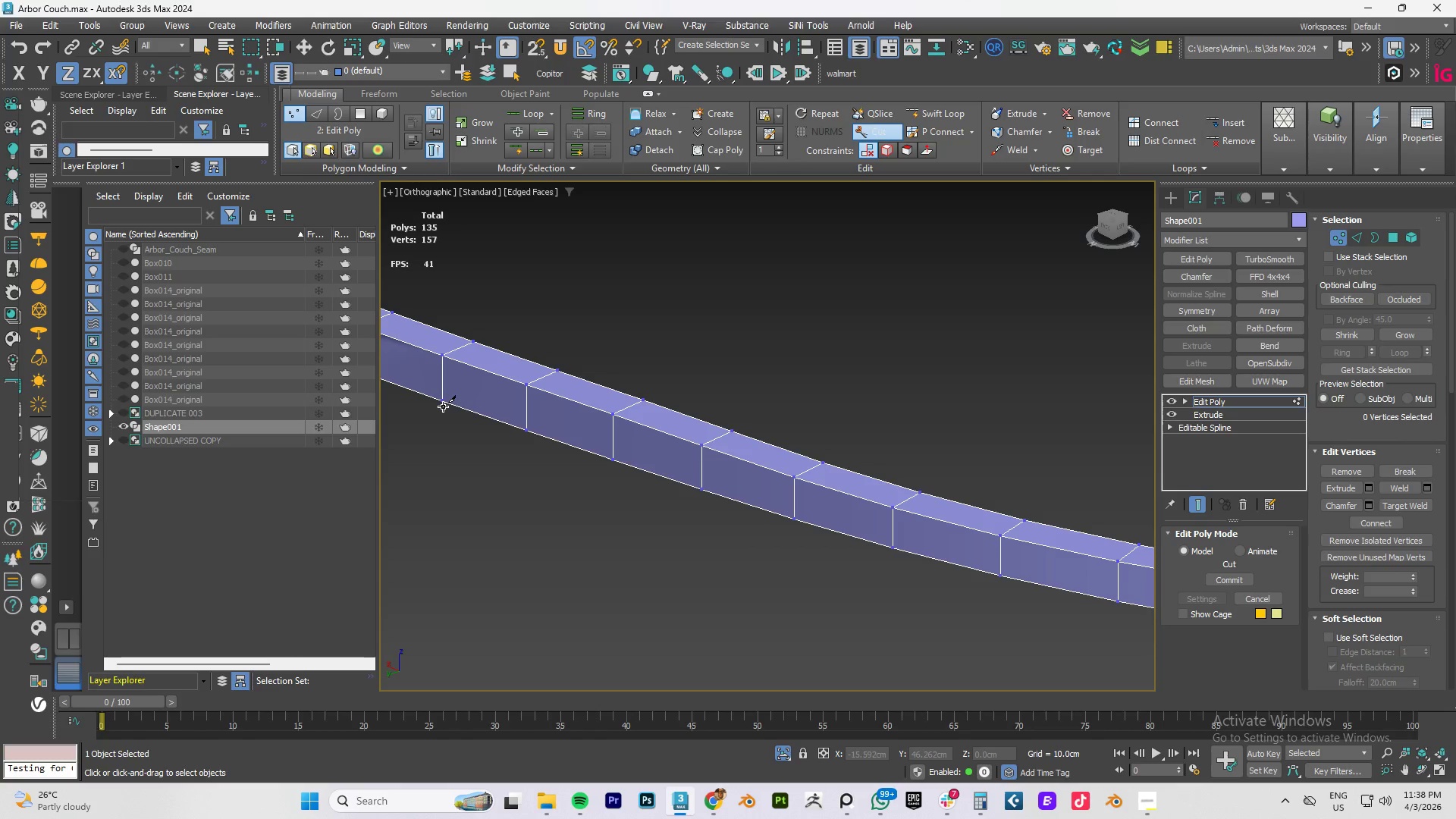 
right_click([443, 406])
 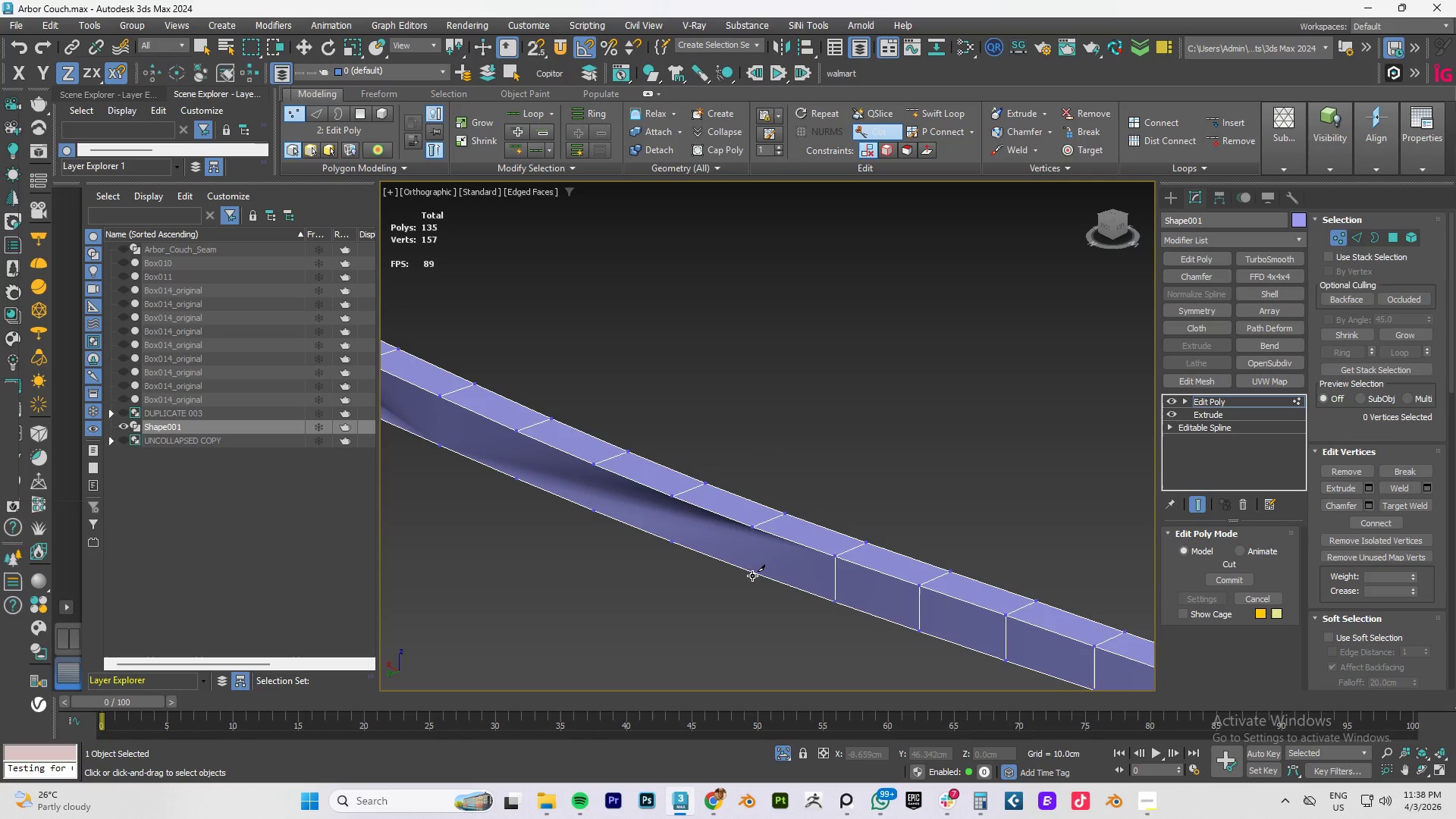 
left_click([753, 529])
 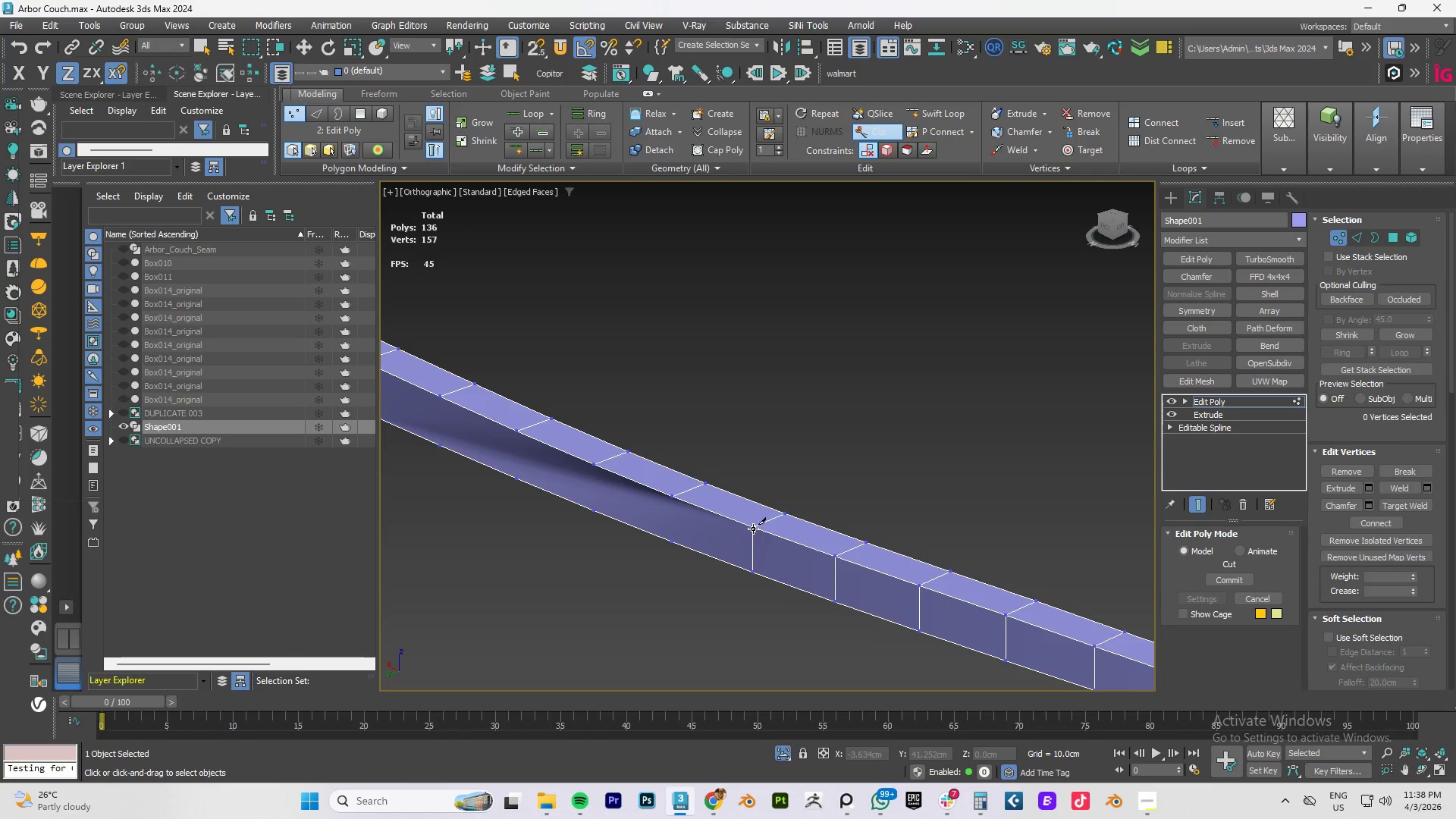 
right_click([753, 528])
 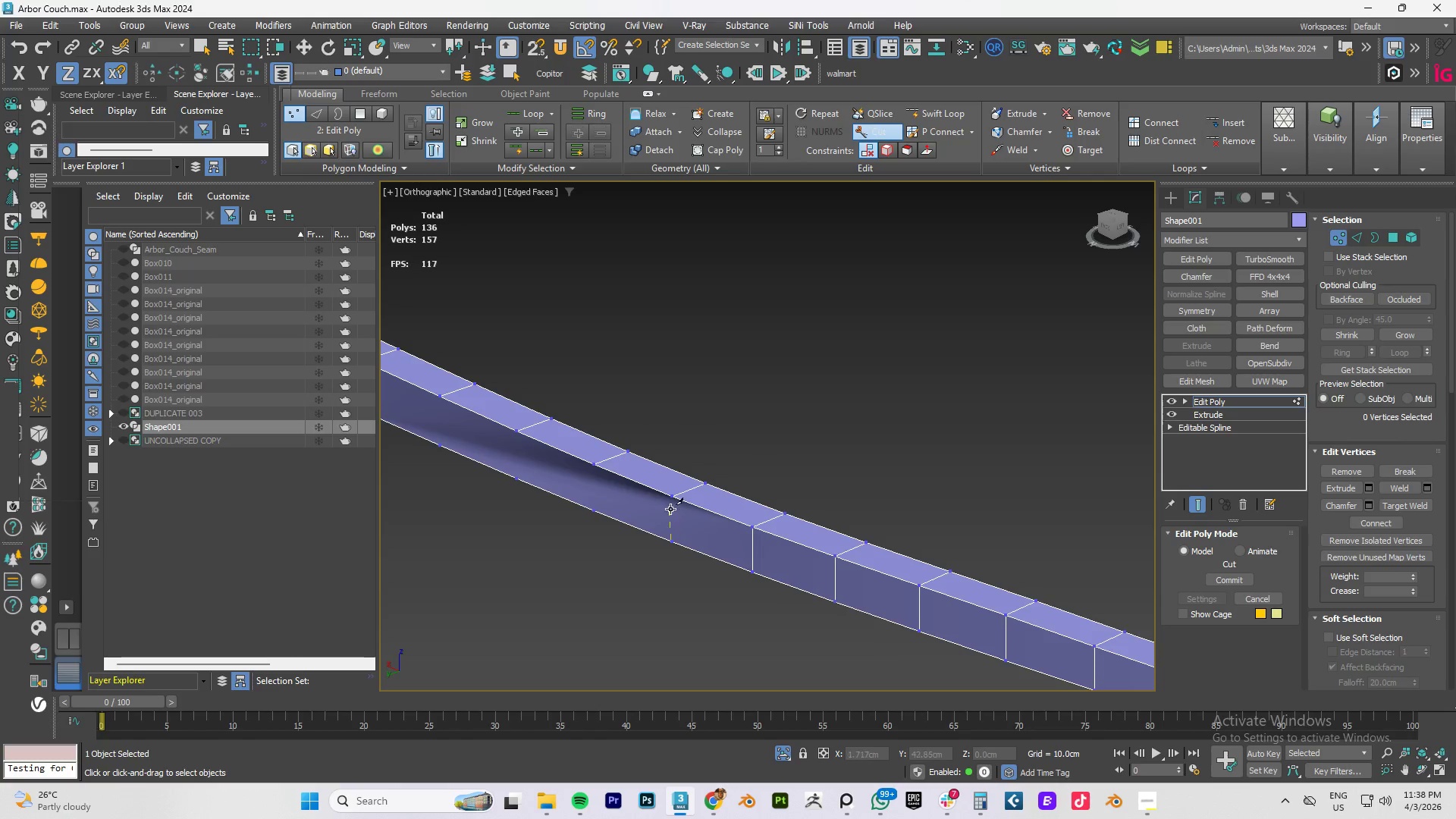 
left_click([673, 498])
 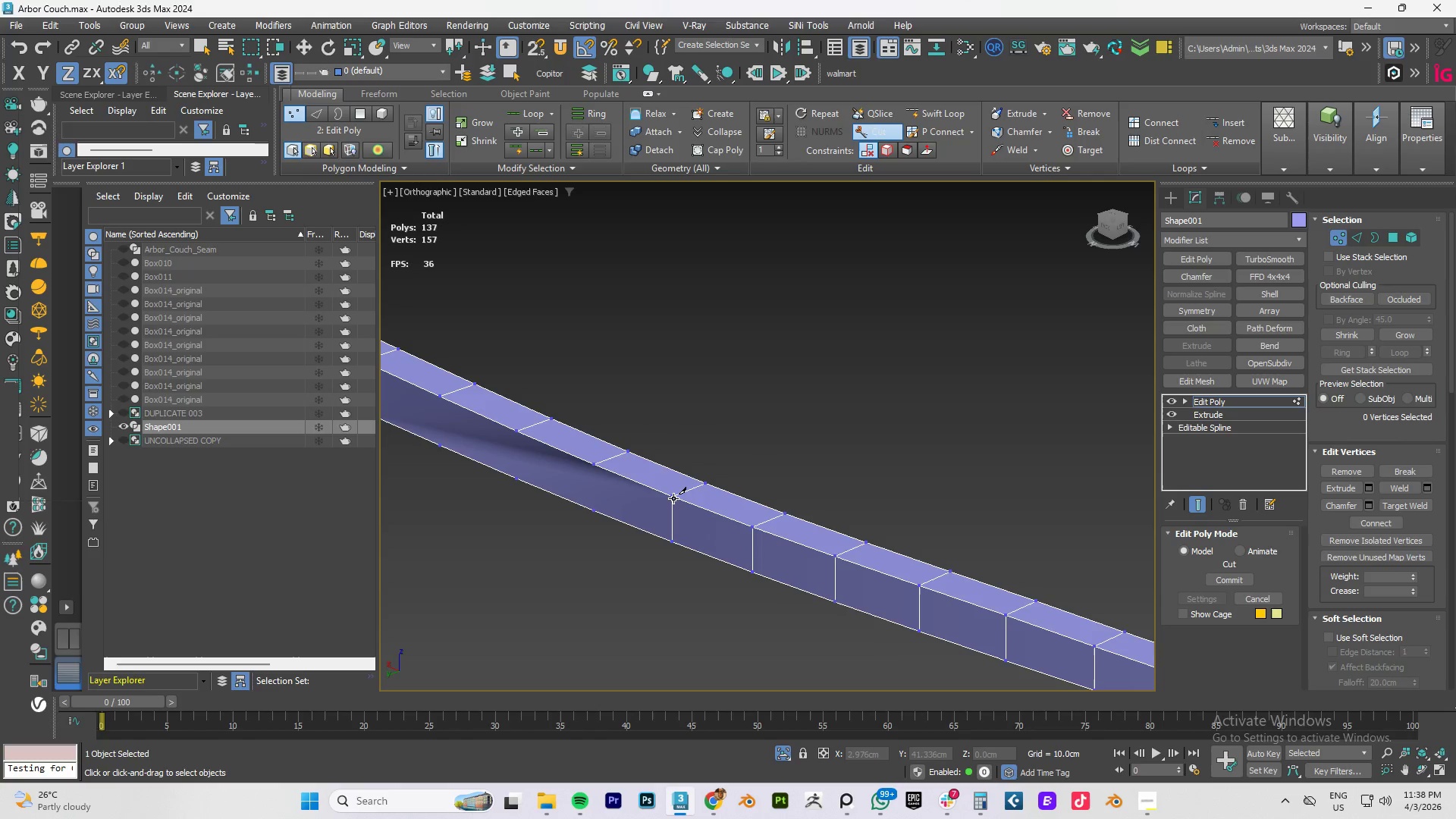 
right_click([673, 498])
 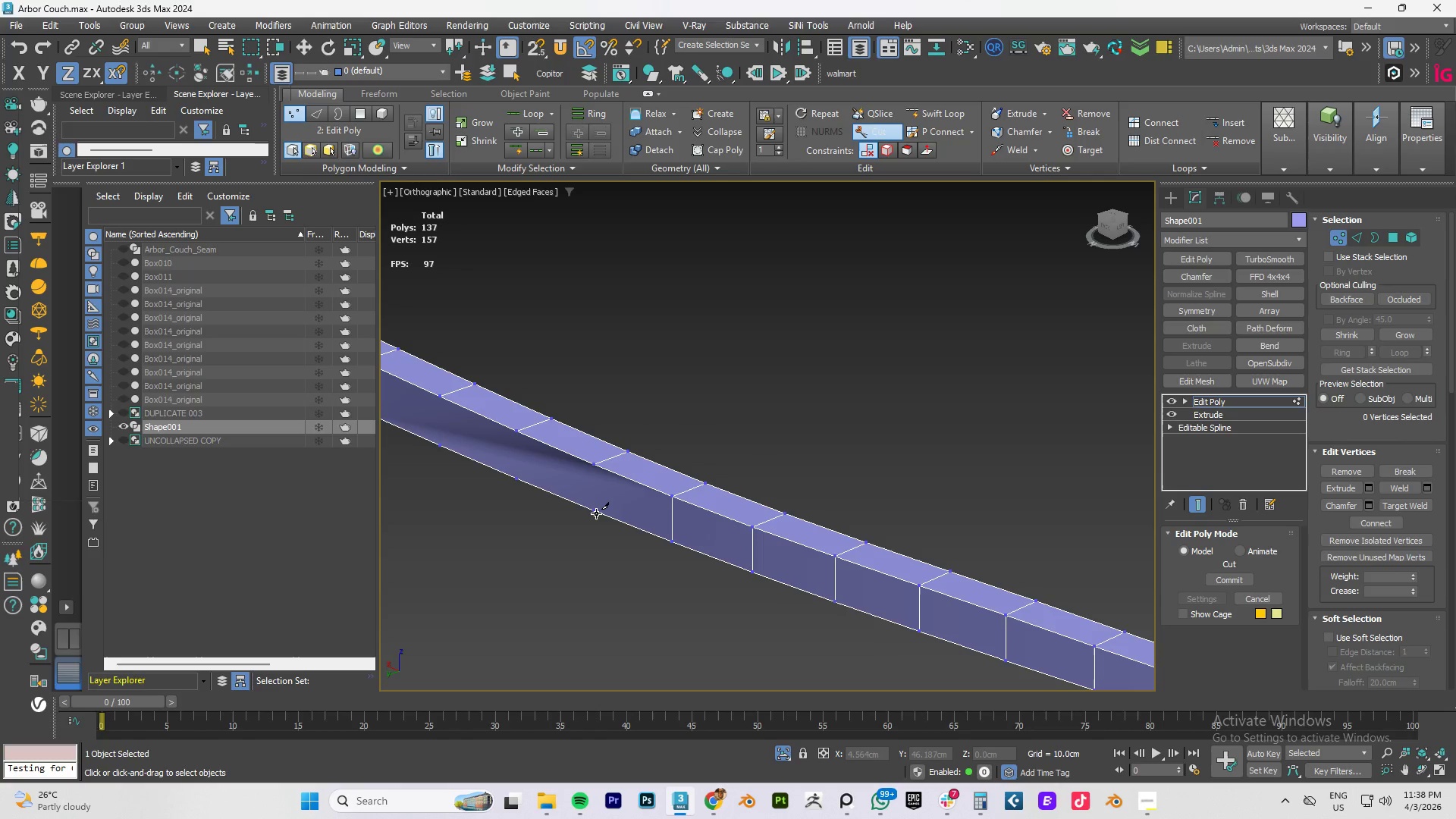 
left_click_drag(start_coordinate=[596, 513], to_coordinate=[596, 507])
 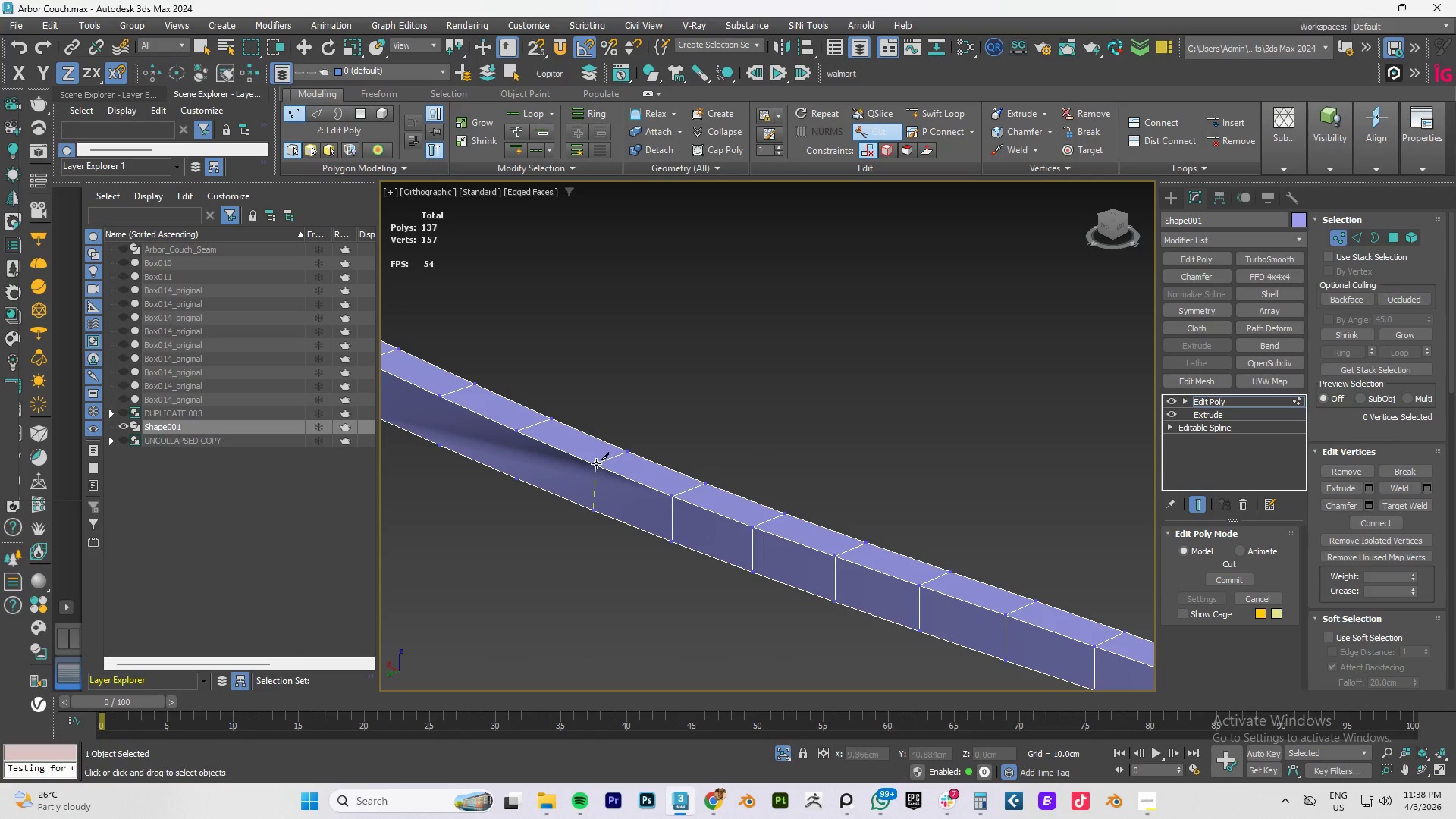 
left_click([596, 463])
 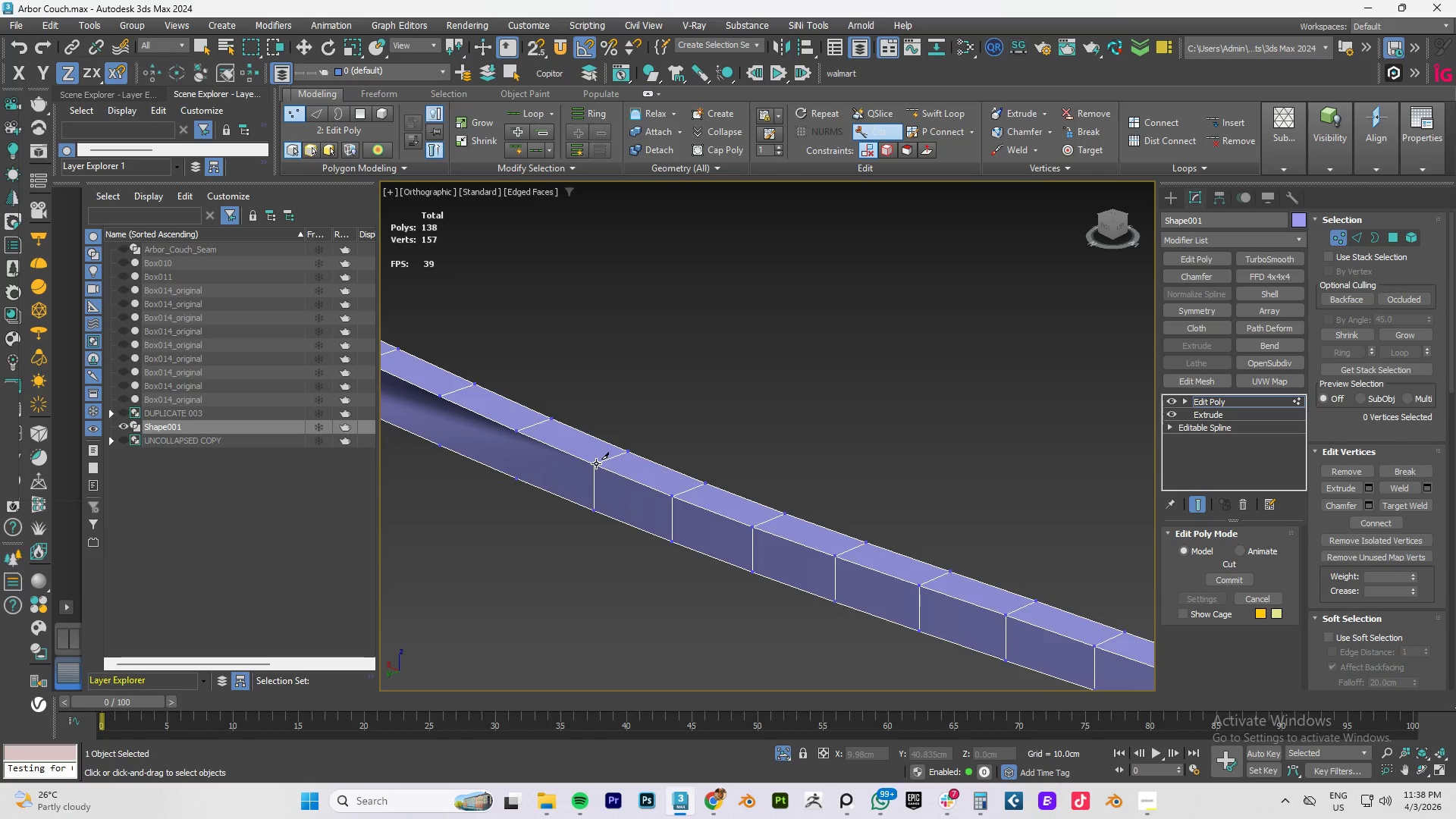 
right_click([595, 463])
 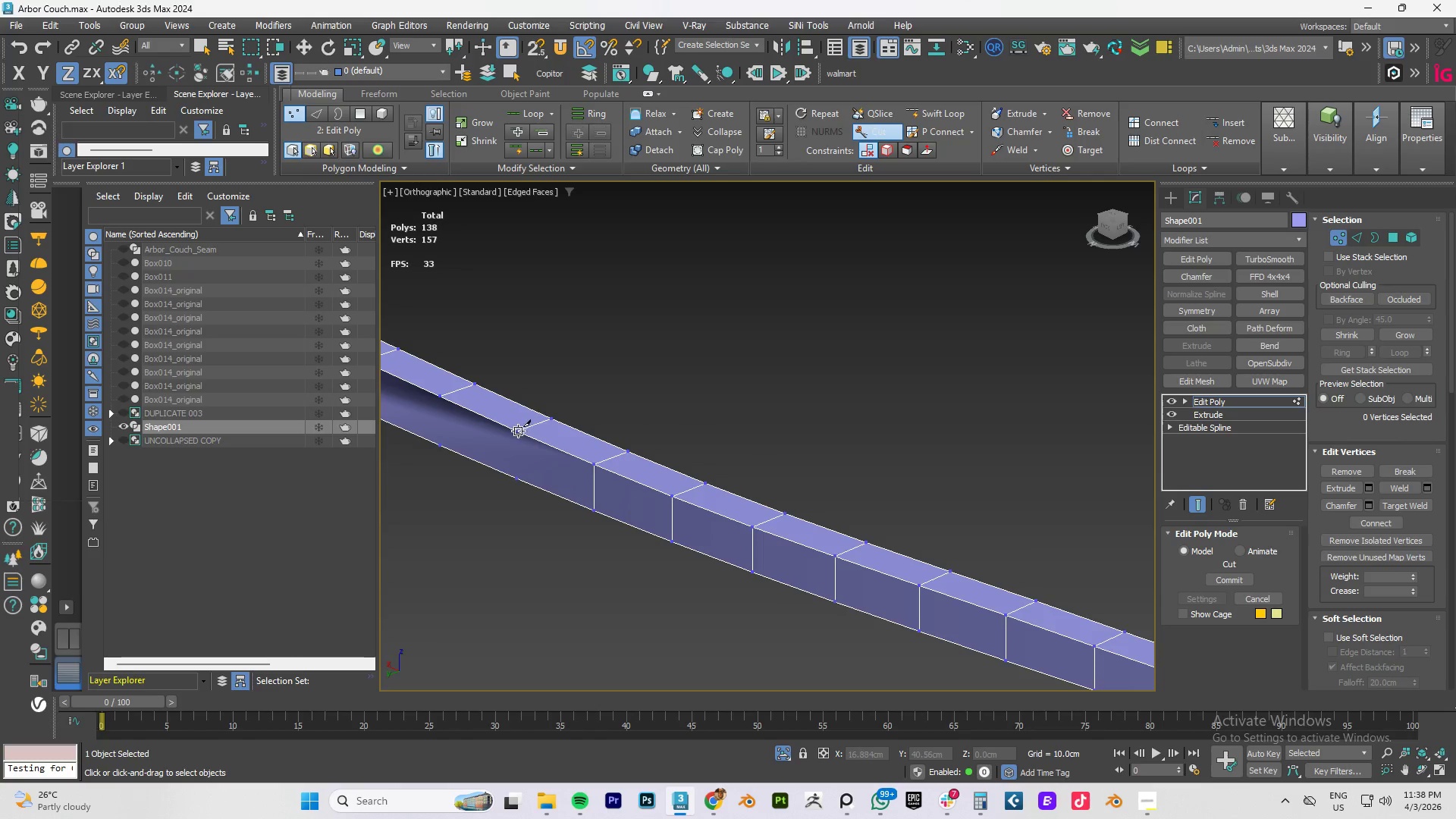 
double_click([519, 476])
 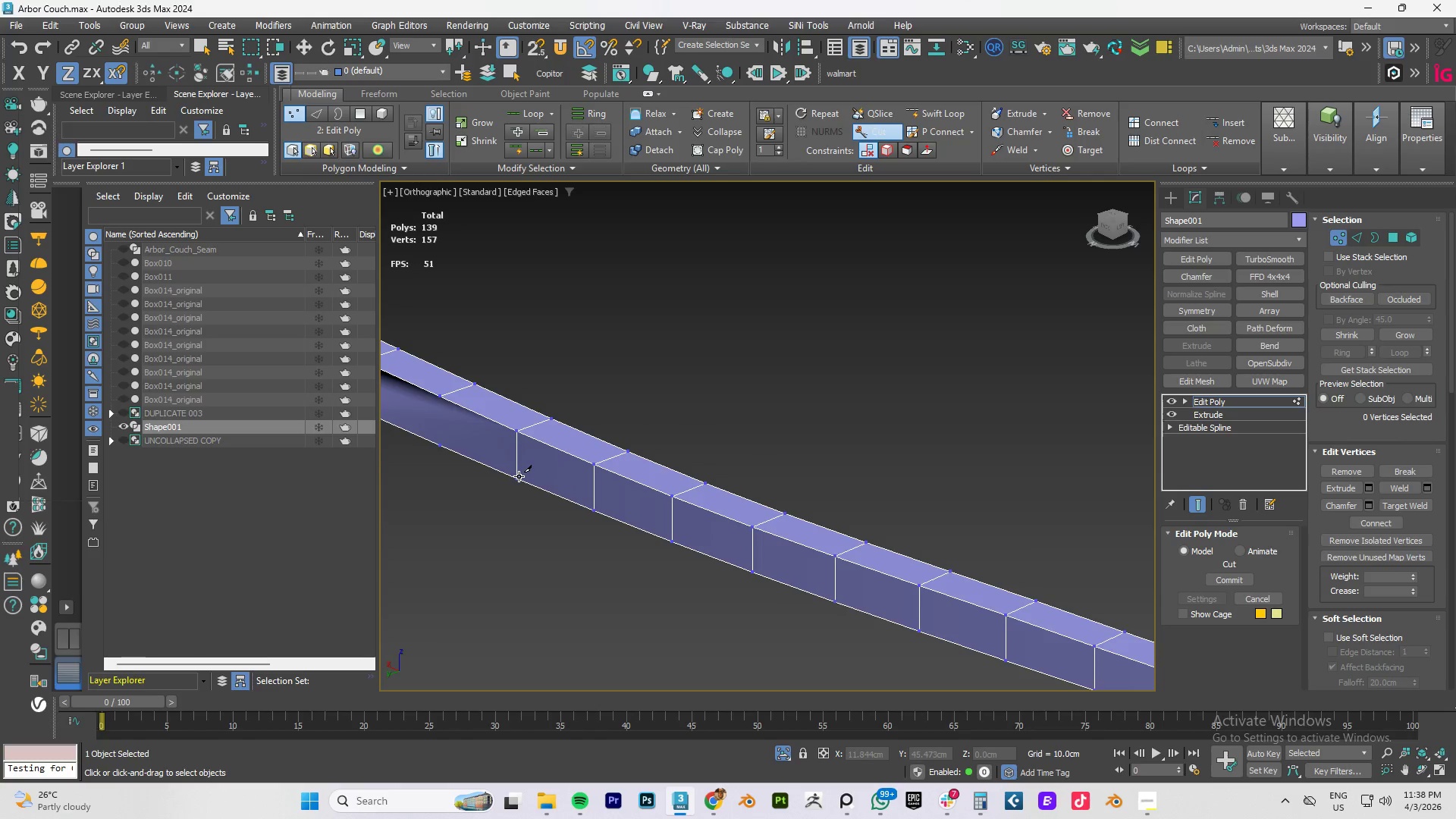 
right_click([519, 476])
 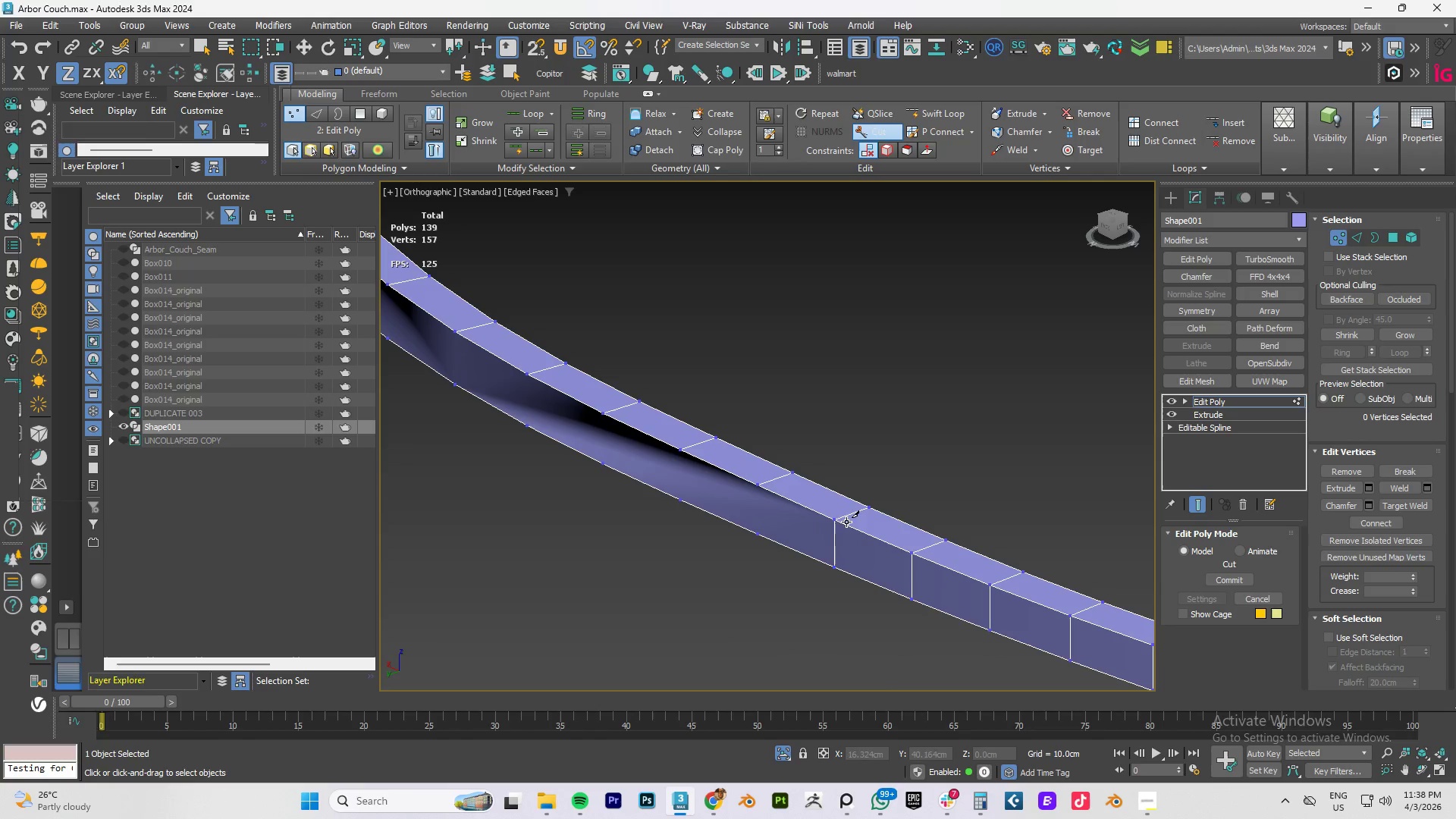 
left_click([761, 535])
 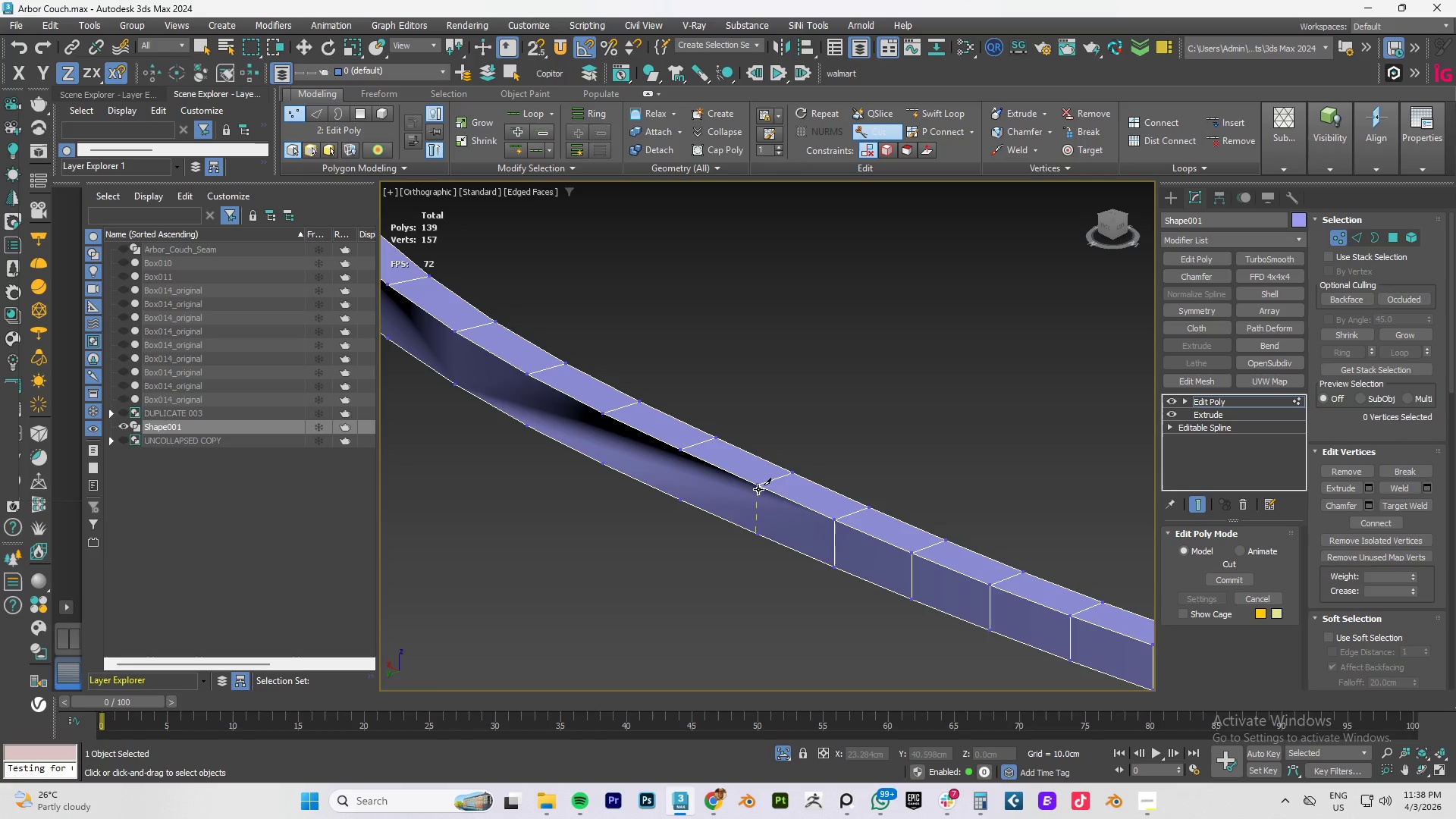 
left_click([758, 489])
 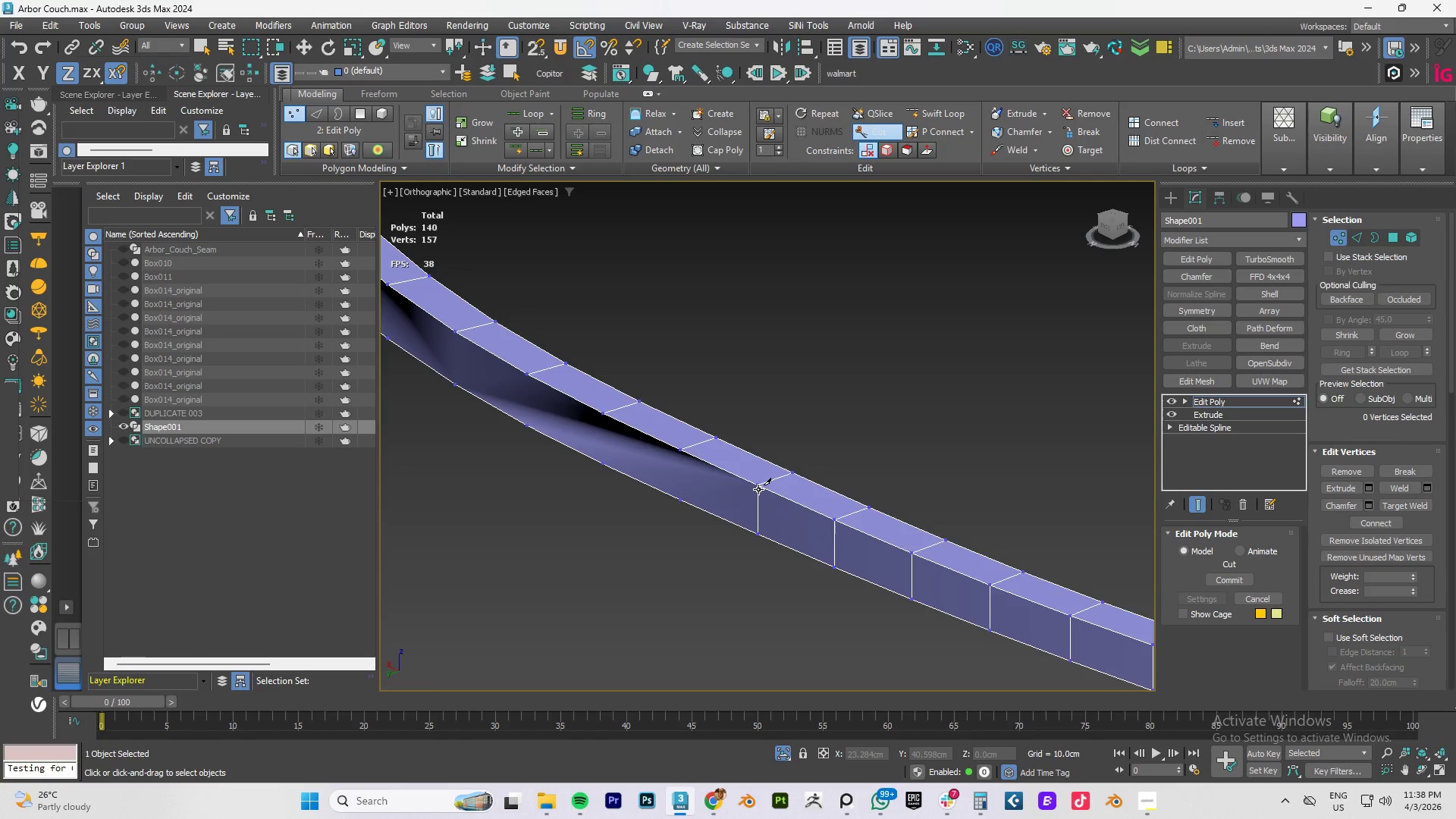 
right_click([758, 489])
 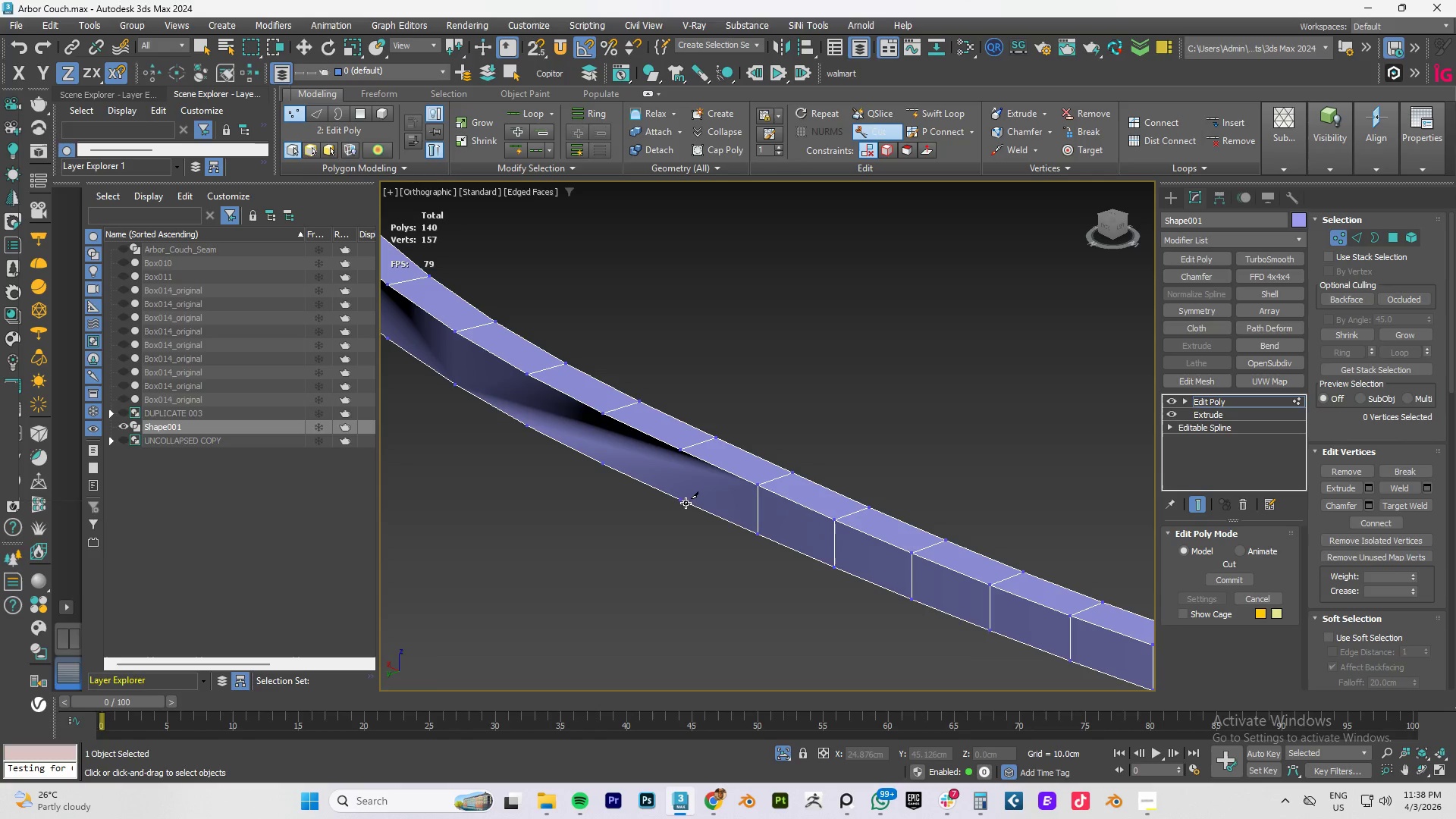 
left_click([682, 500])
 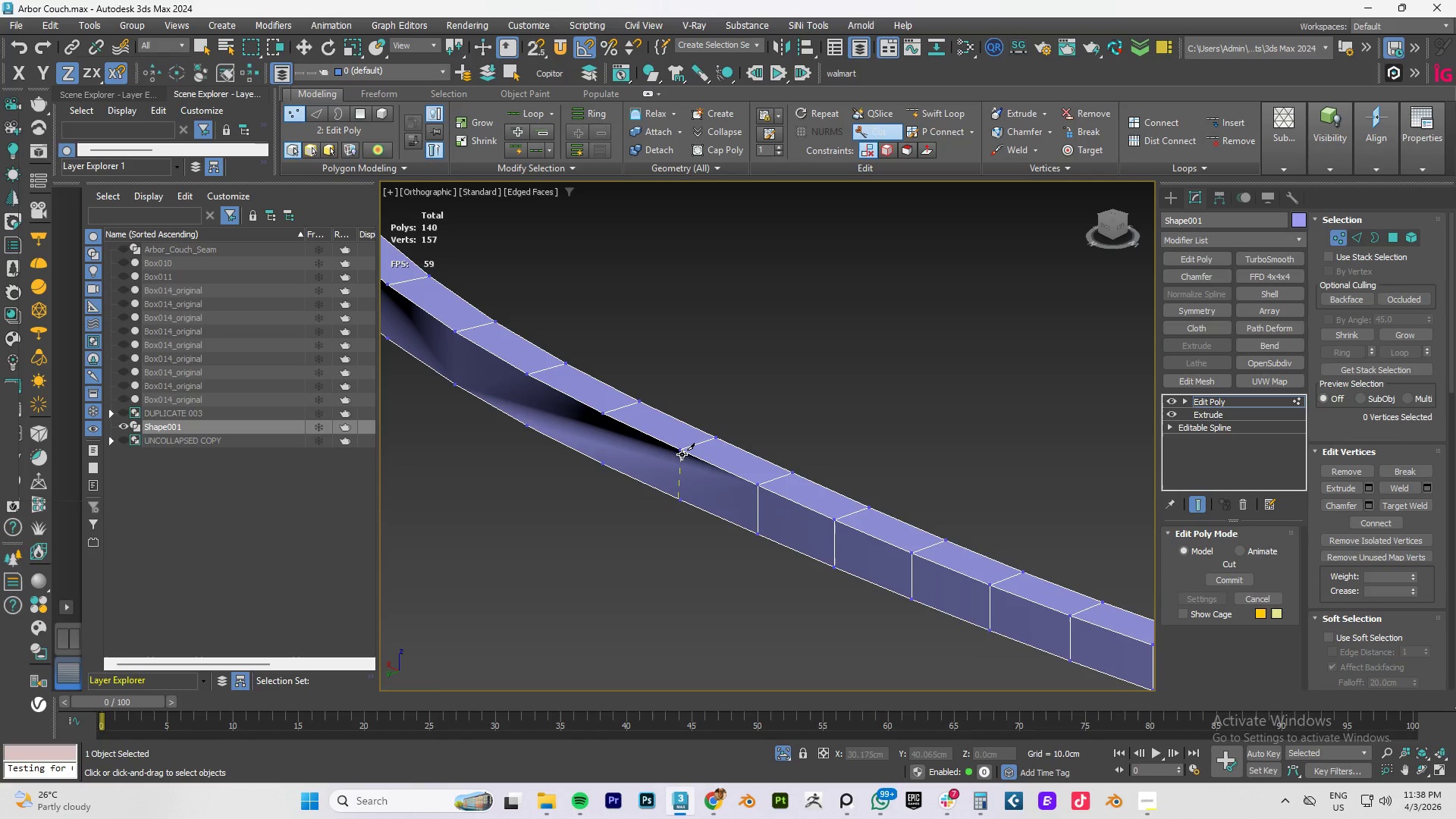 
left_click([682, 454])
 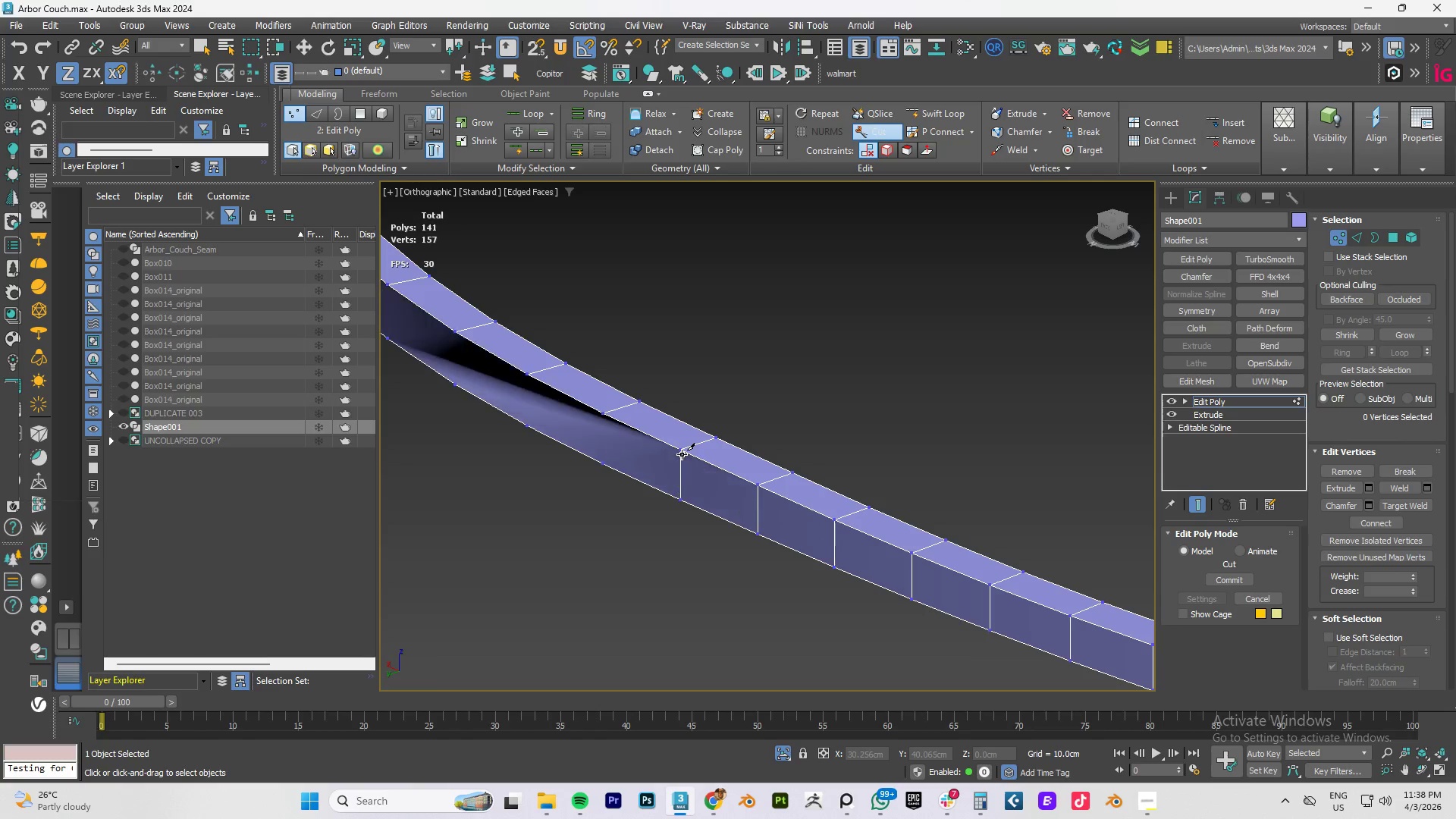 
right_click([682, 454])
 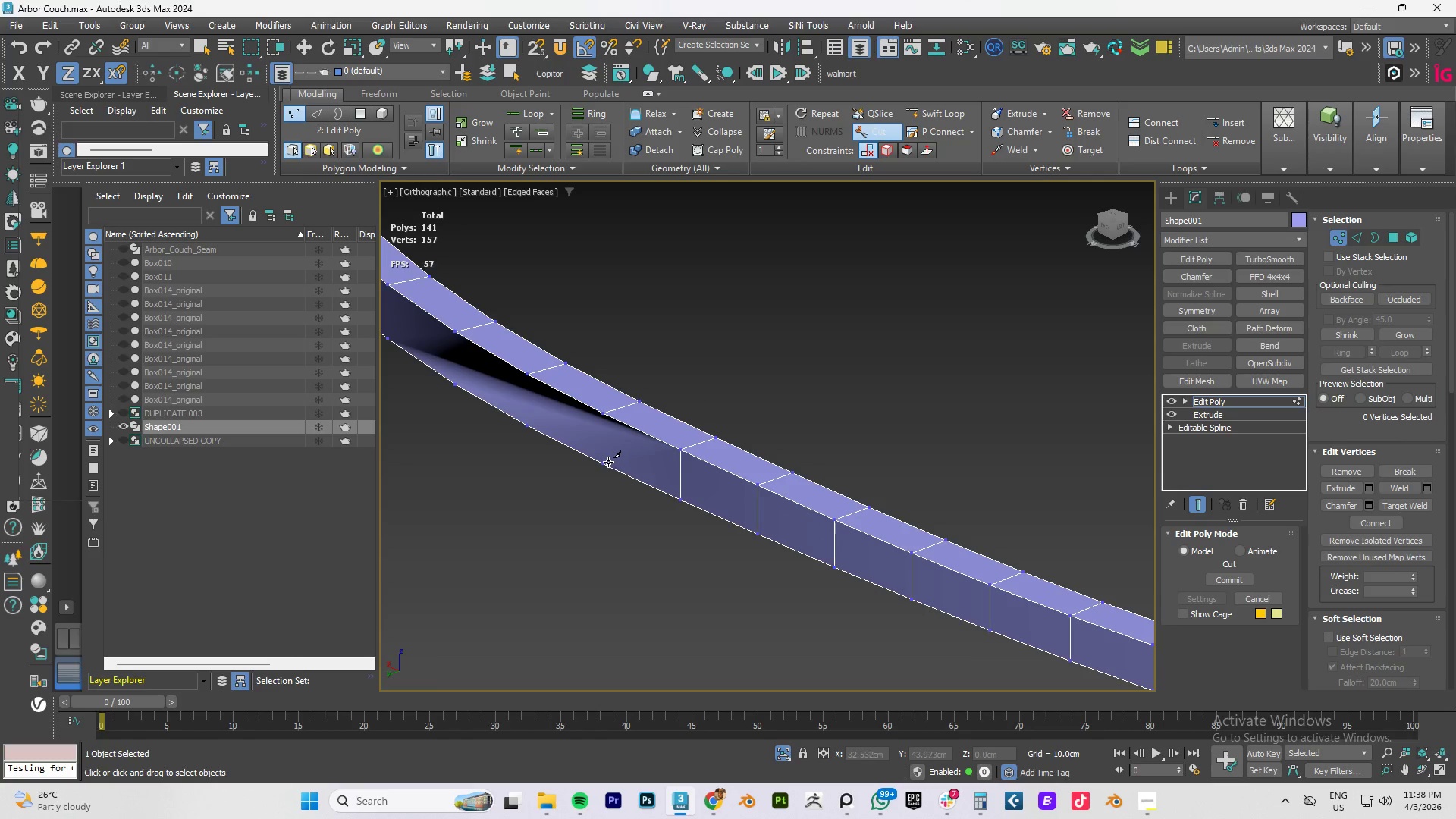 
left_click([597, 464])
 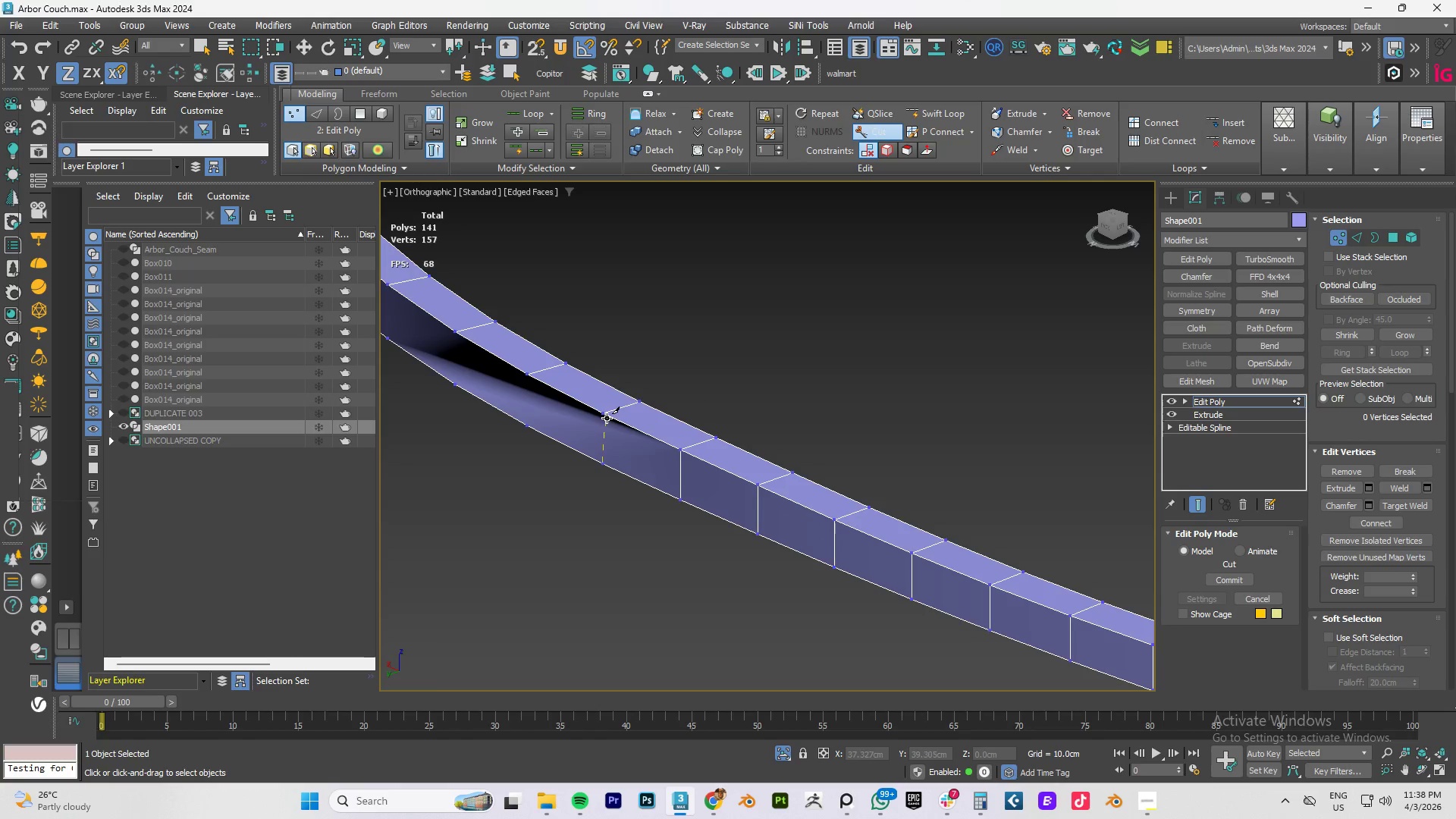 
left_click([607, 418])
 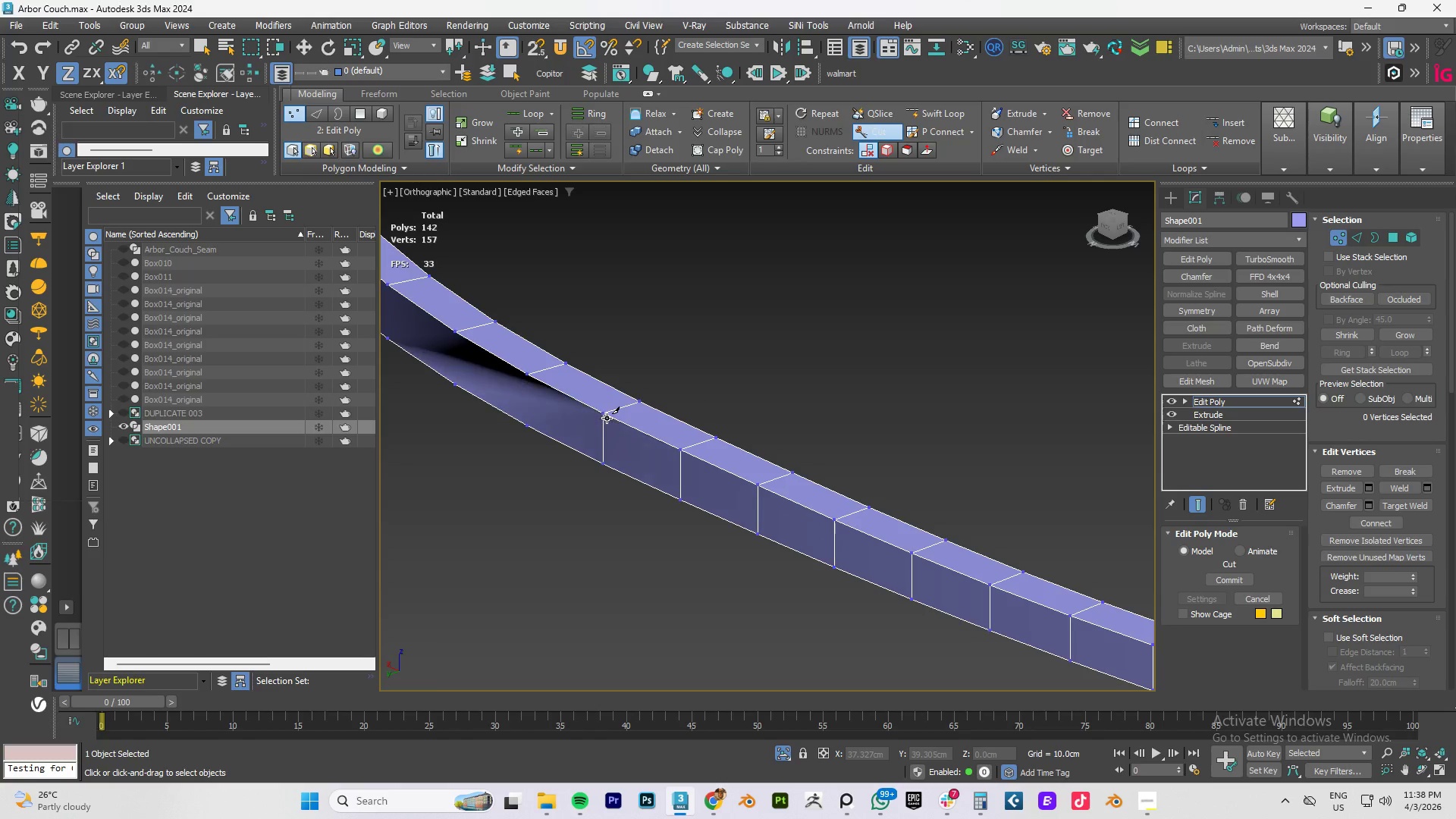 
right_click([607, 418])
 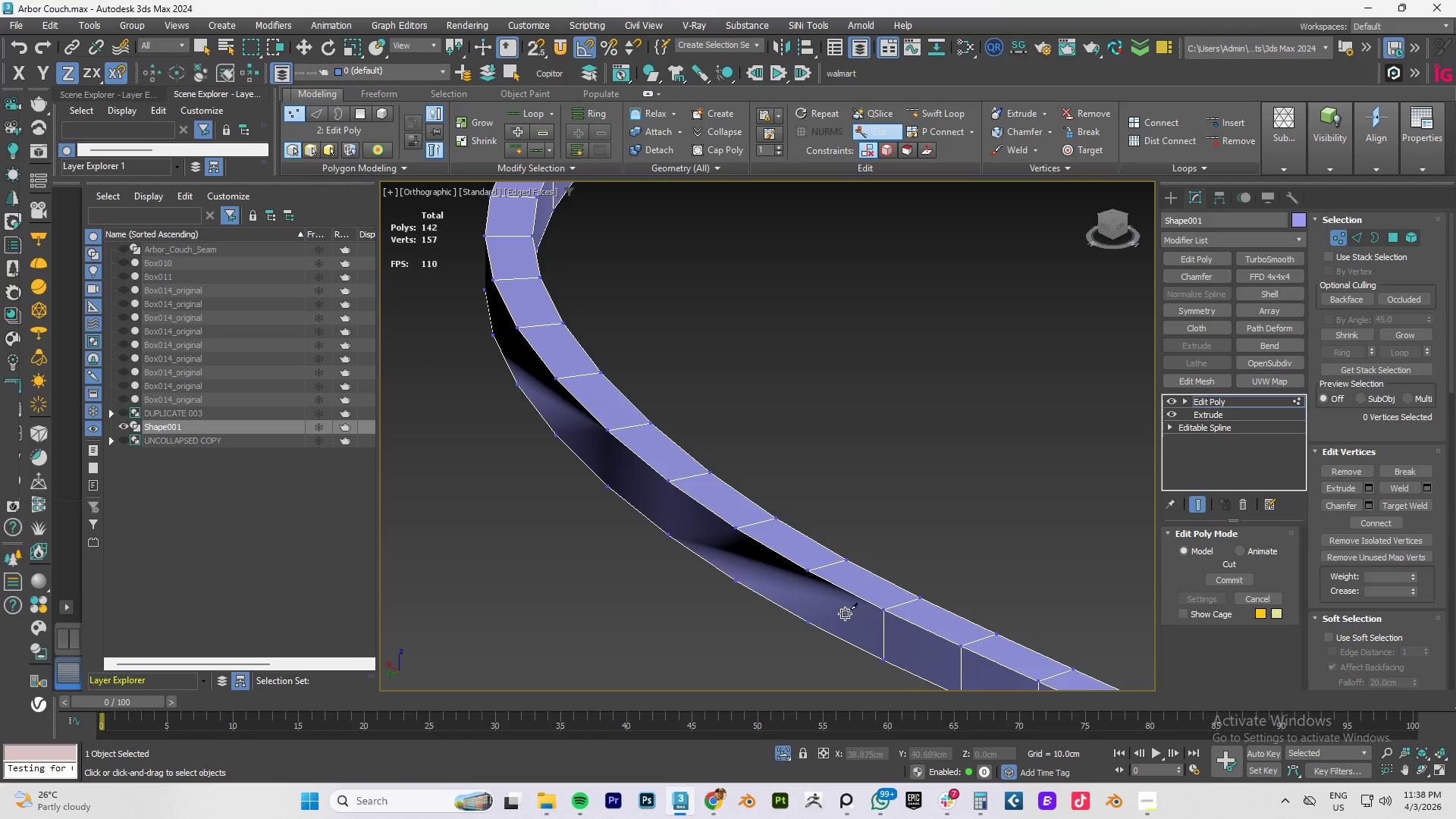 
left_click([814, 624])
 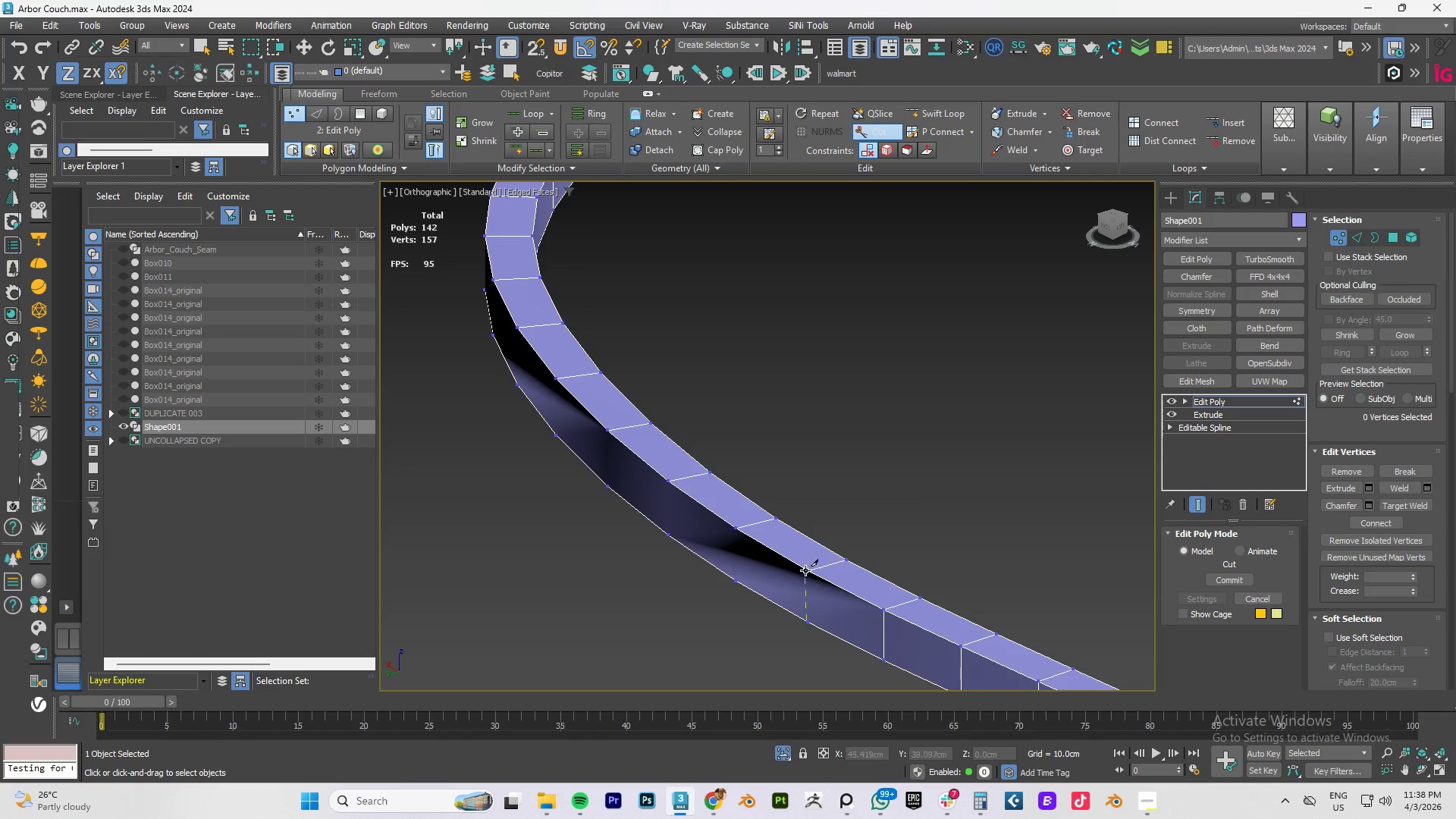 
left_click([807, 569])
 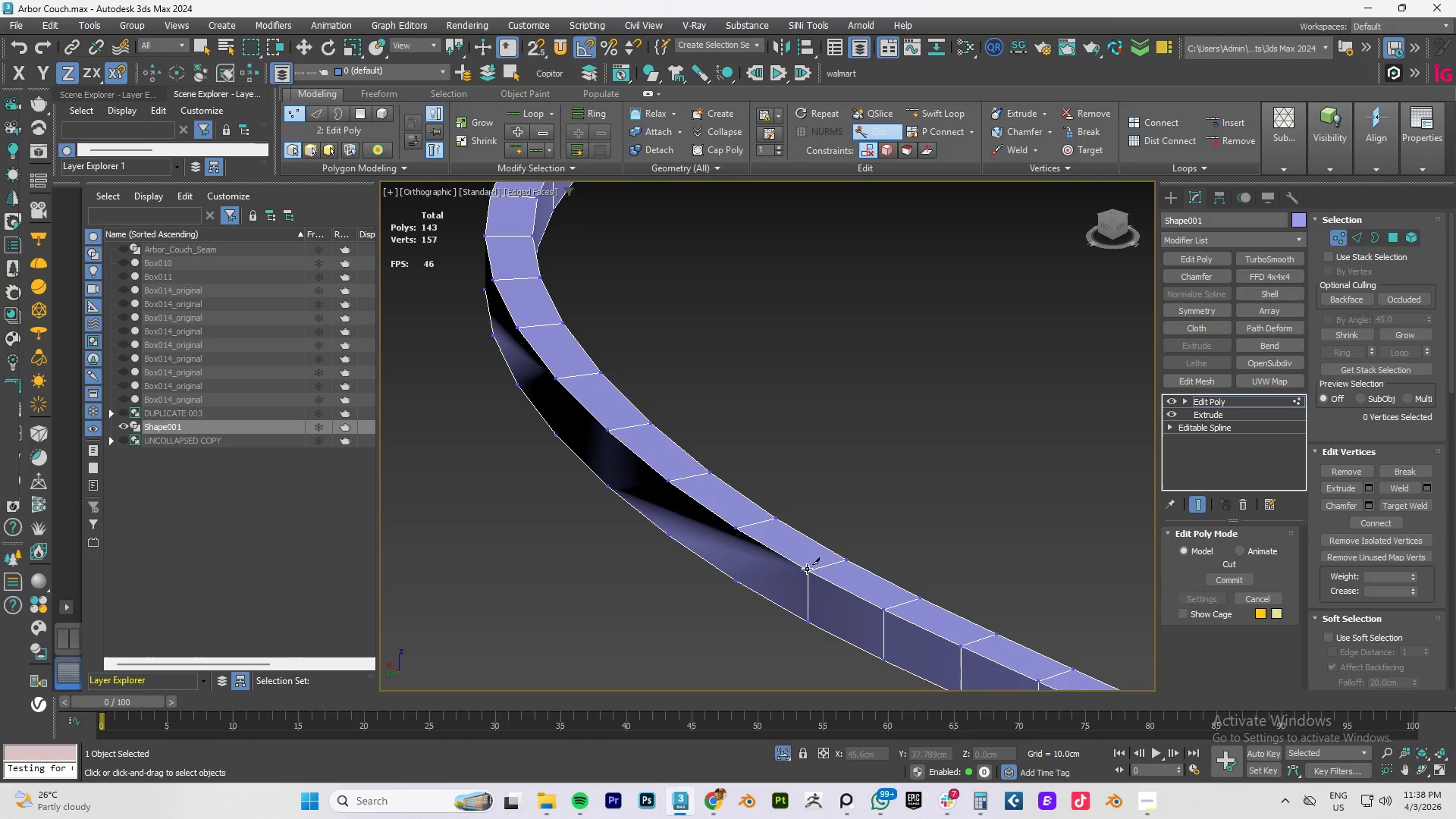 
right_click([807, 569])
 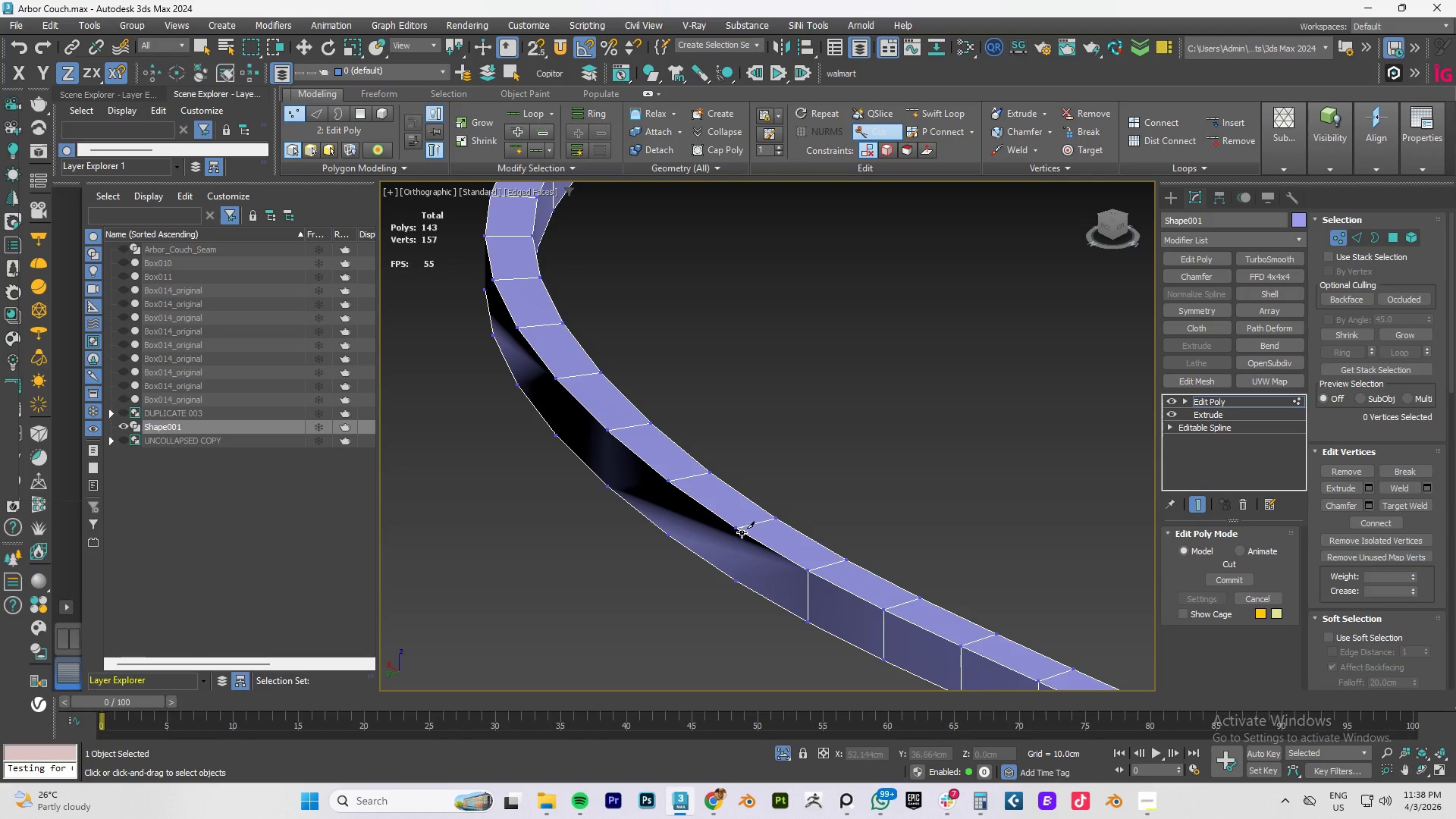 
left_click([740, 531])
 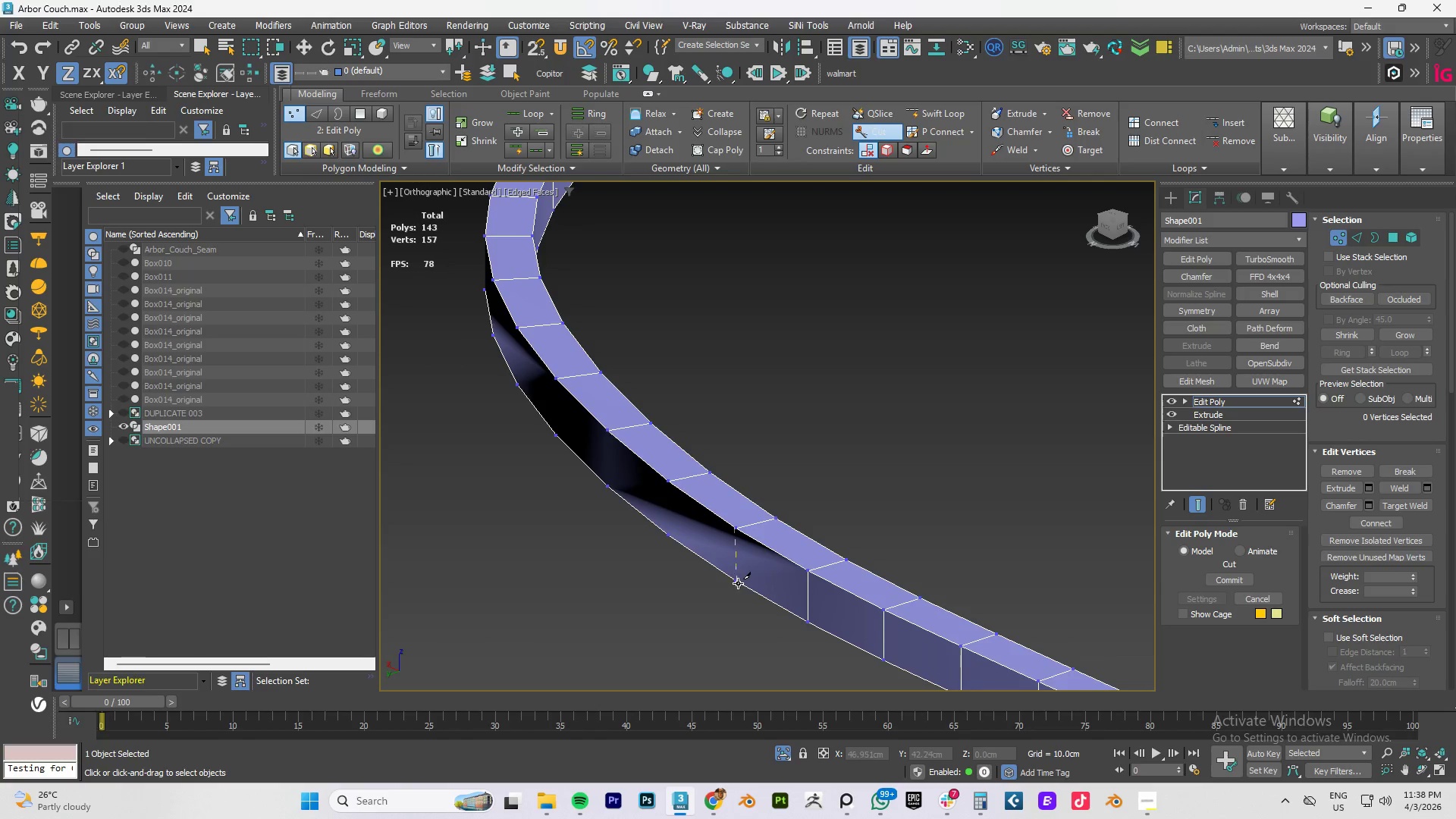 
left_click([738, 583])
 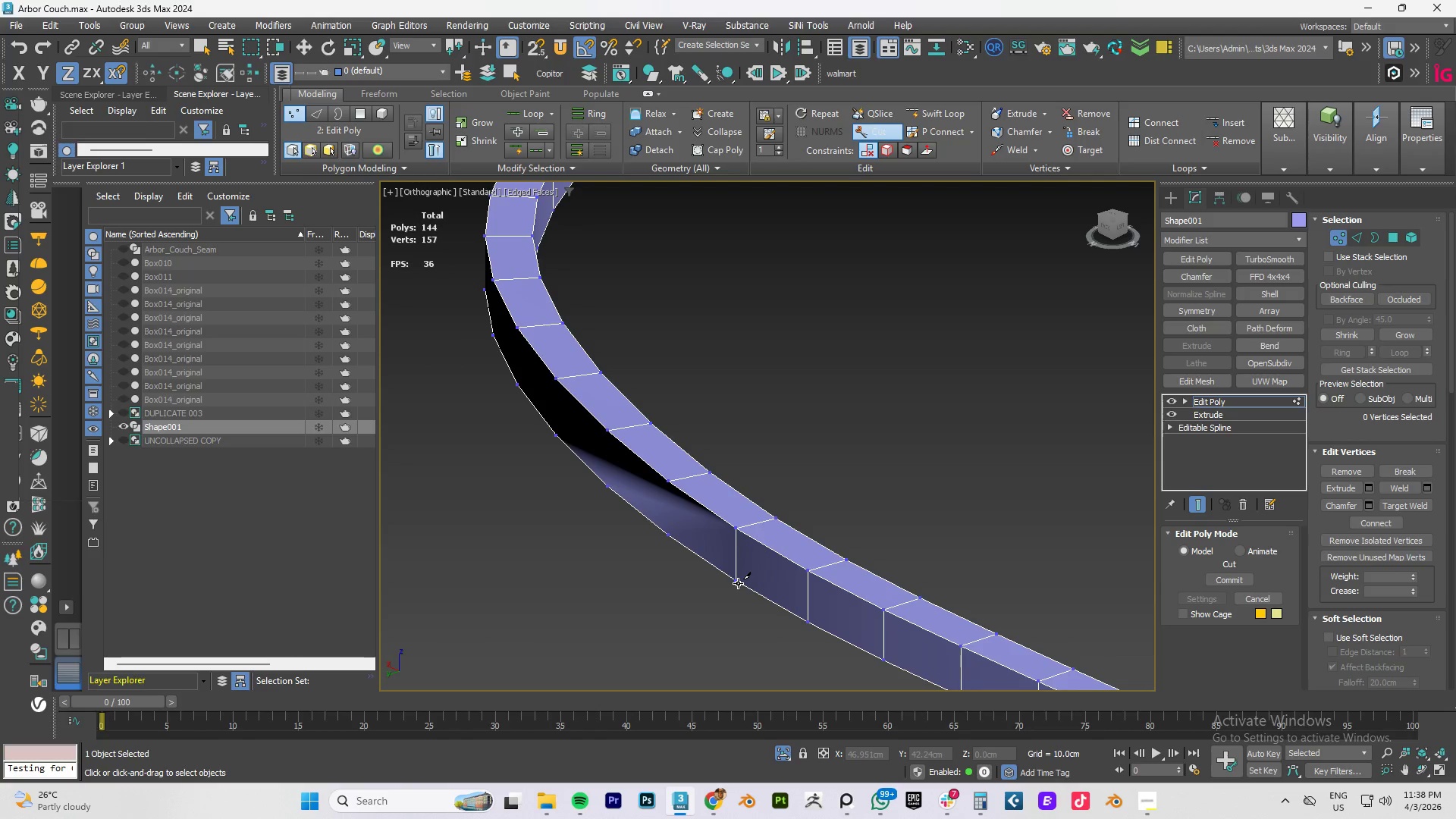 
right_click([738, 583])
 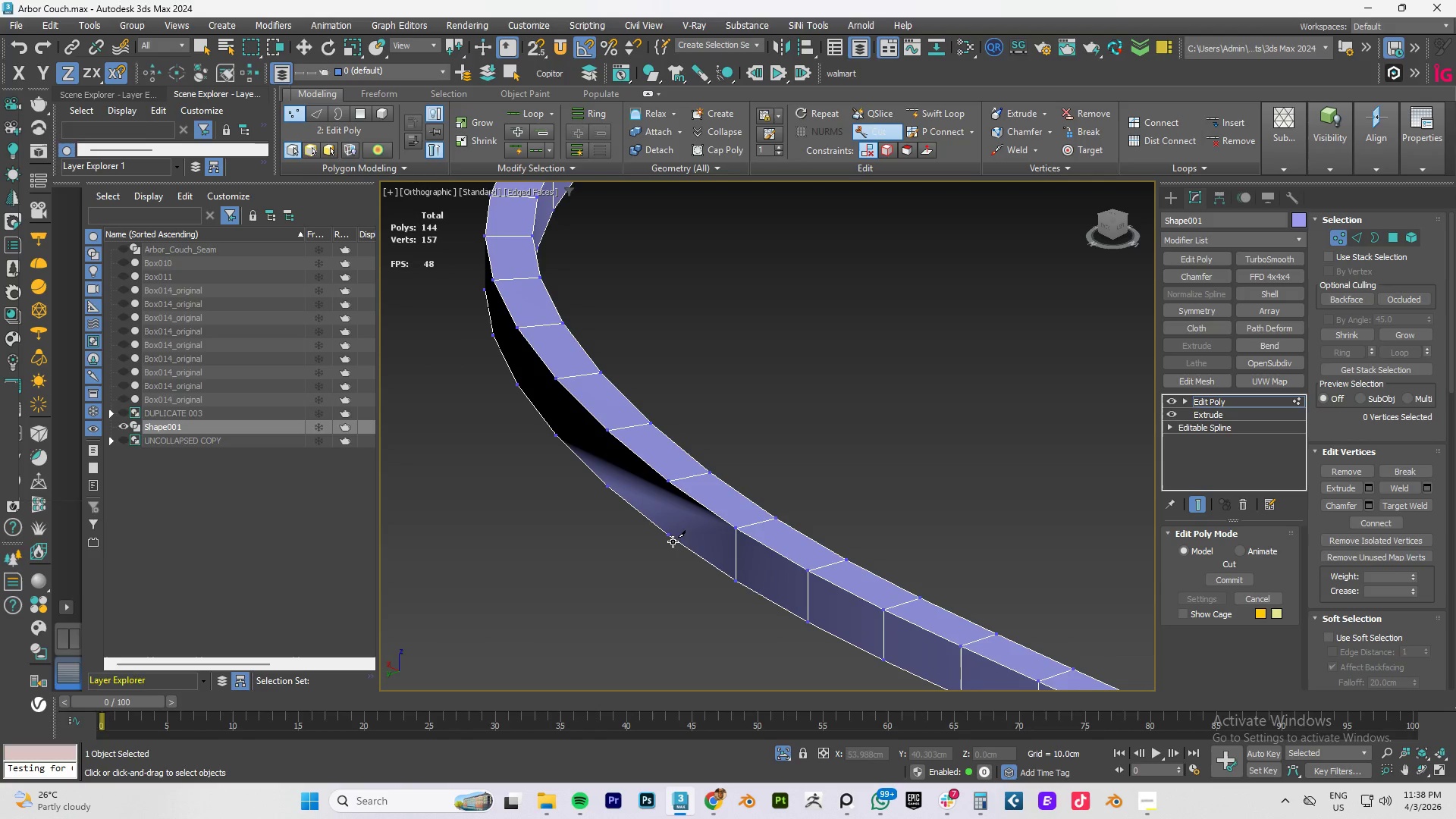 
left_click([665, 538])
 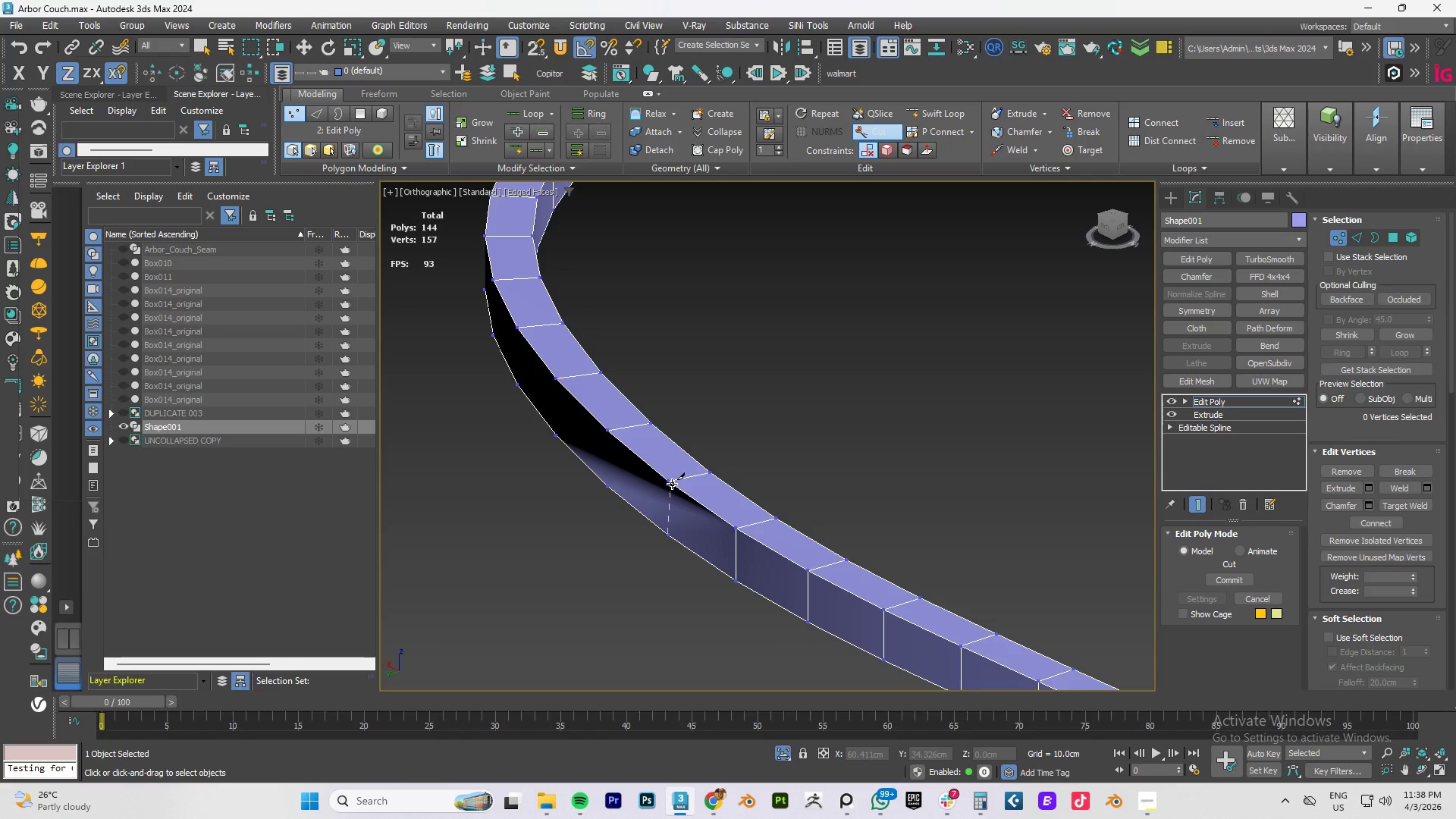 
left_click([672, 484])
 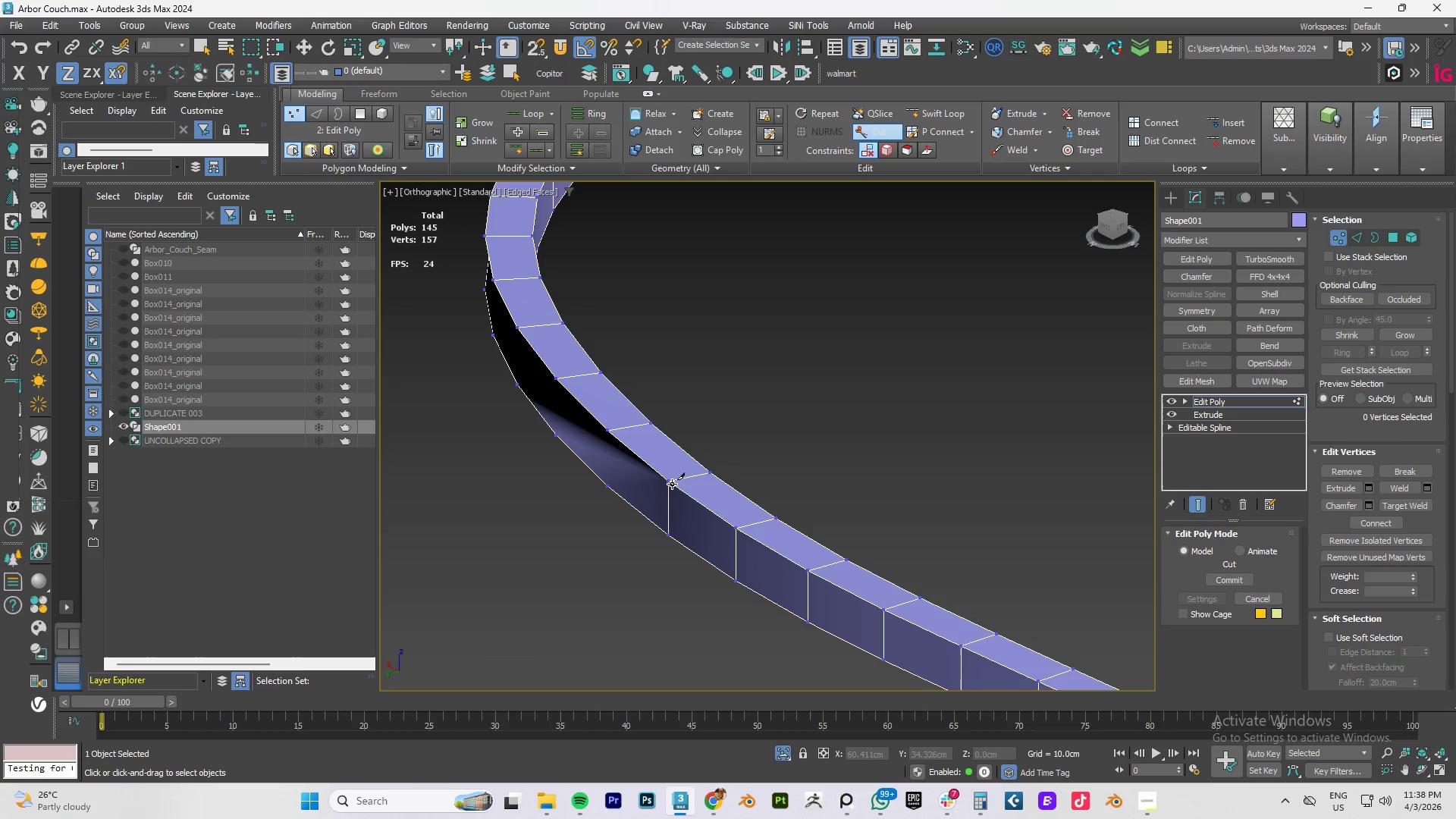 
right_click([672, 484])
 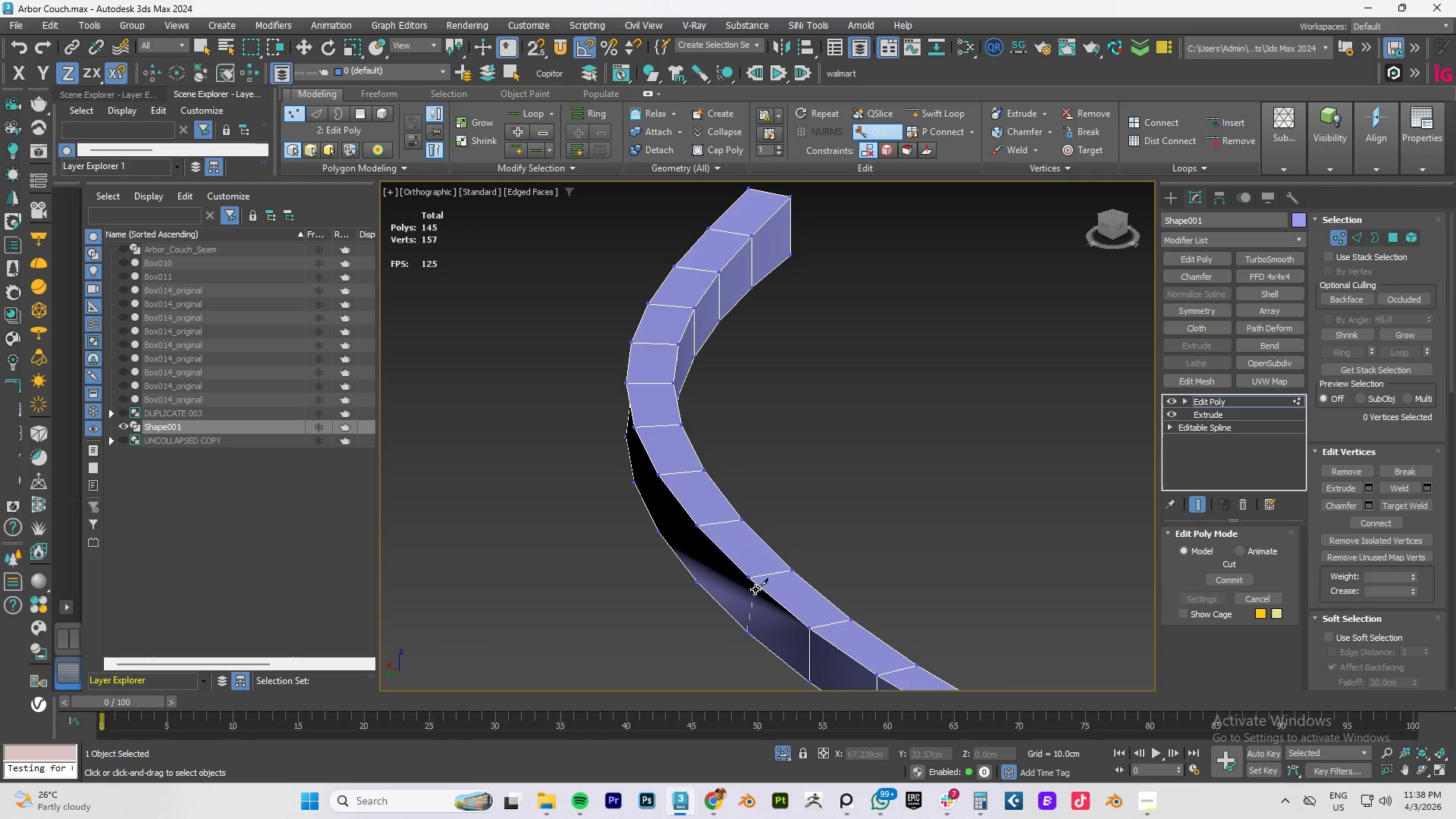 
right_click([750, 578])
 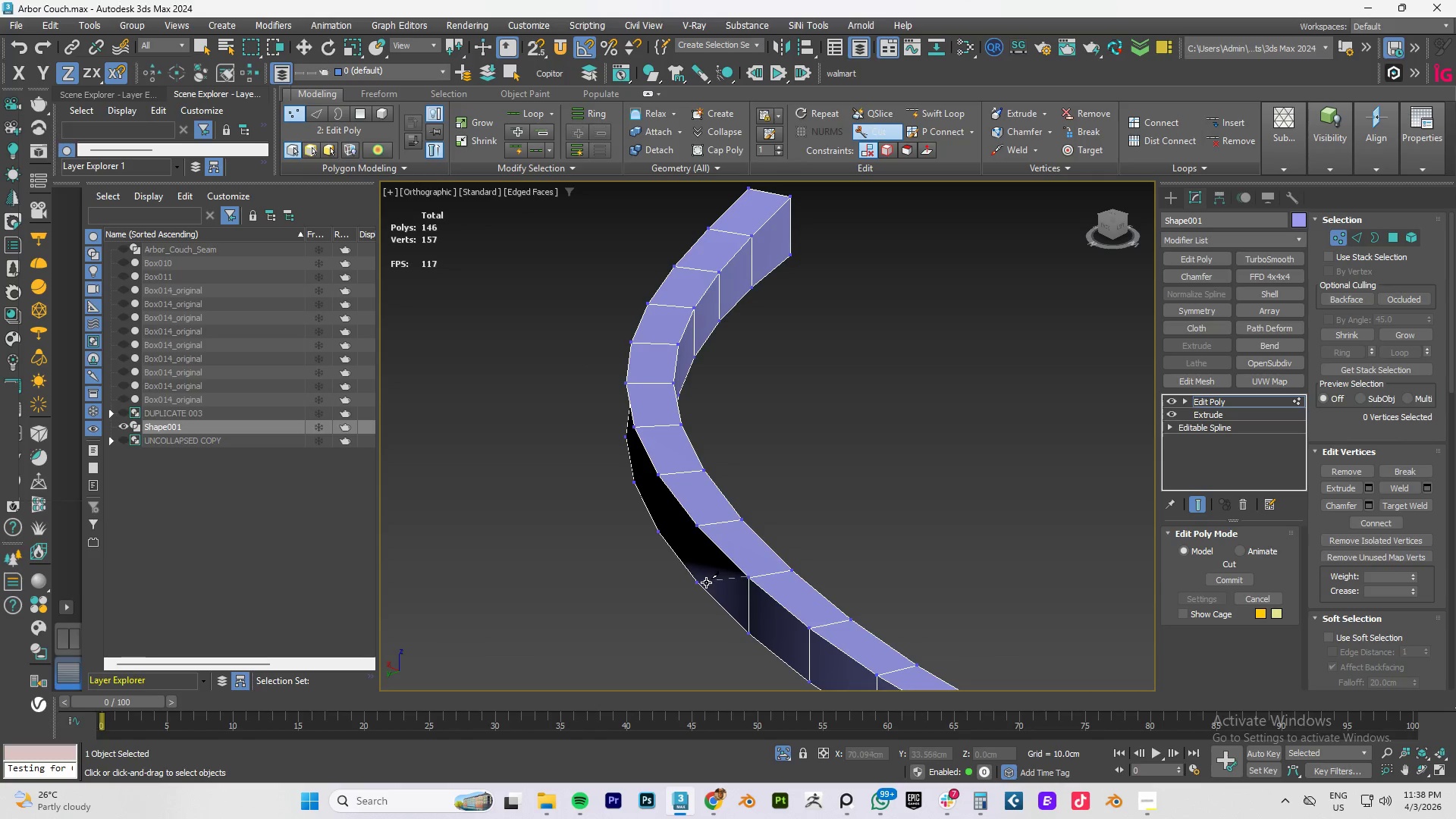 
left_click([750, 578])
 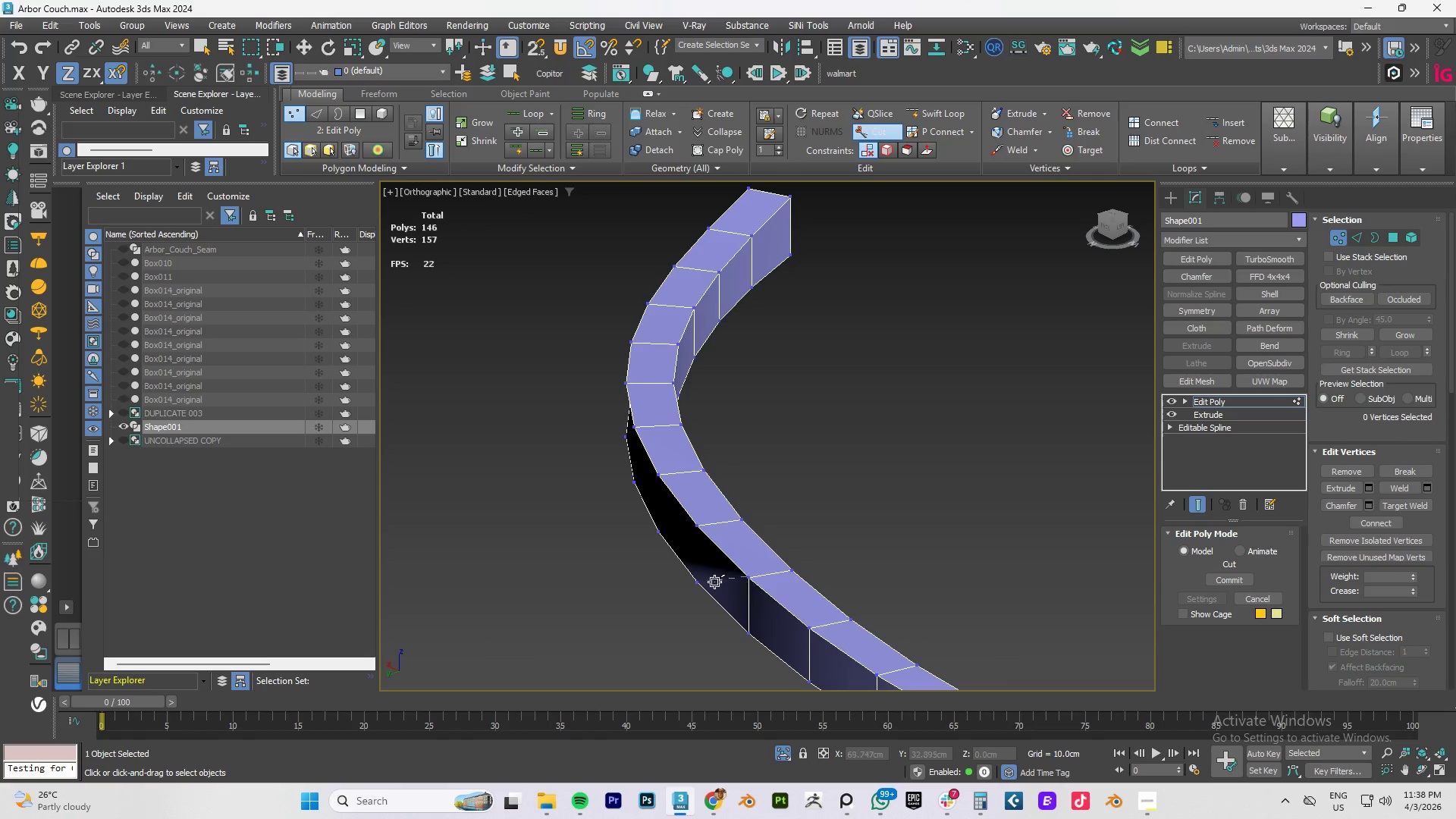 
left_click([698, 582])
 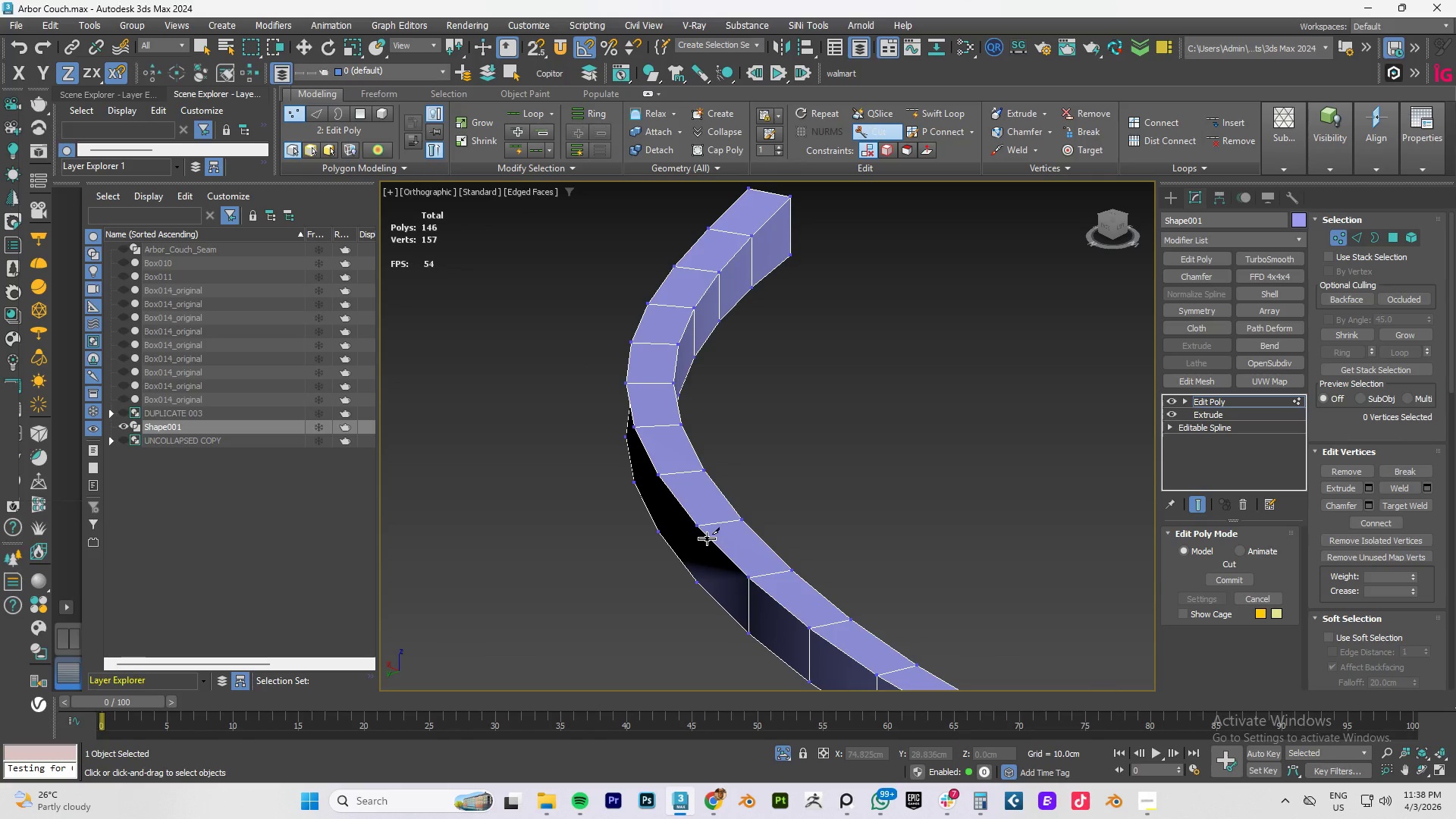 
right_click([708, 579])
 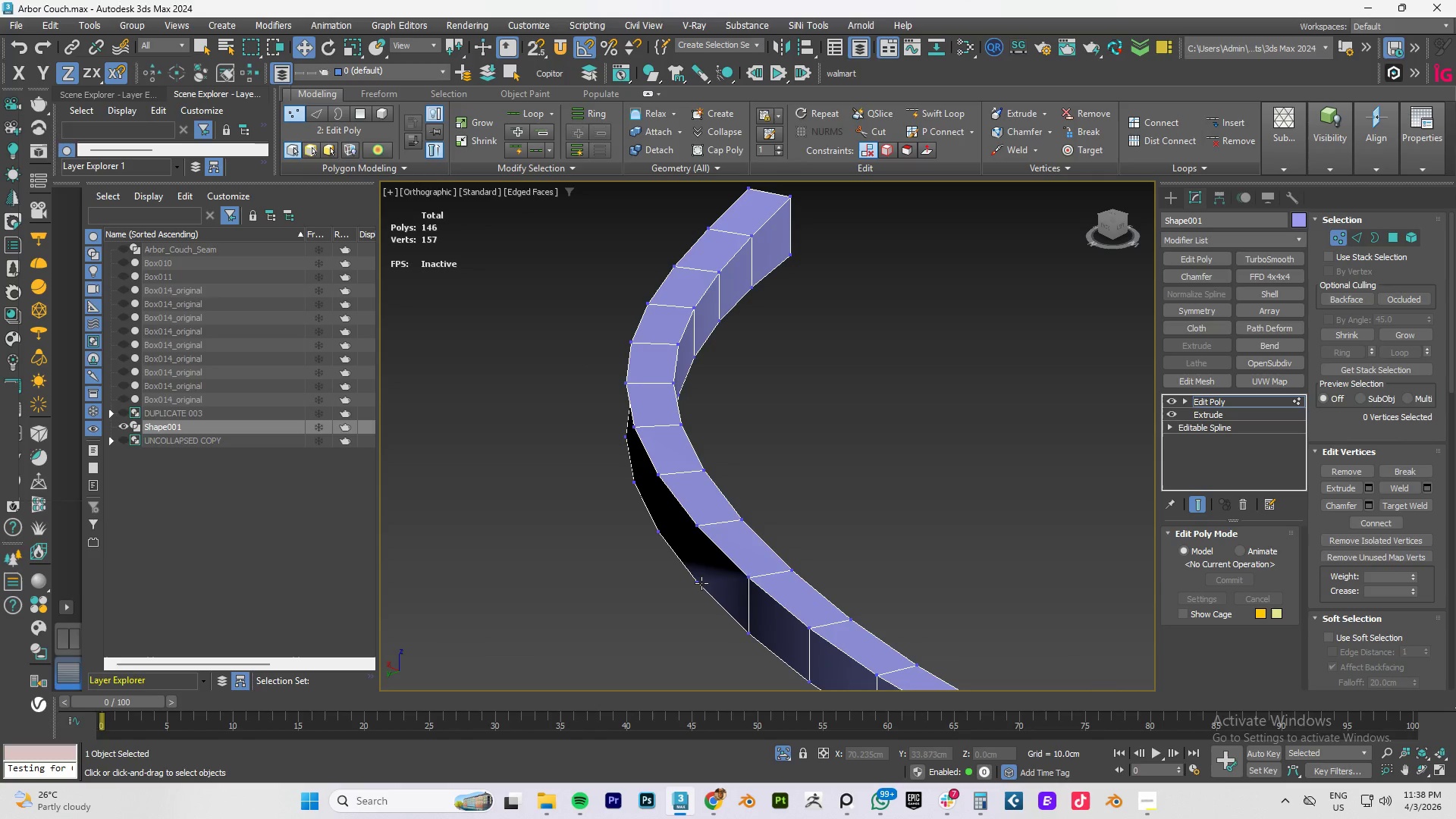 
key(Alt+AltLeft)
 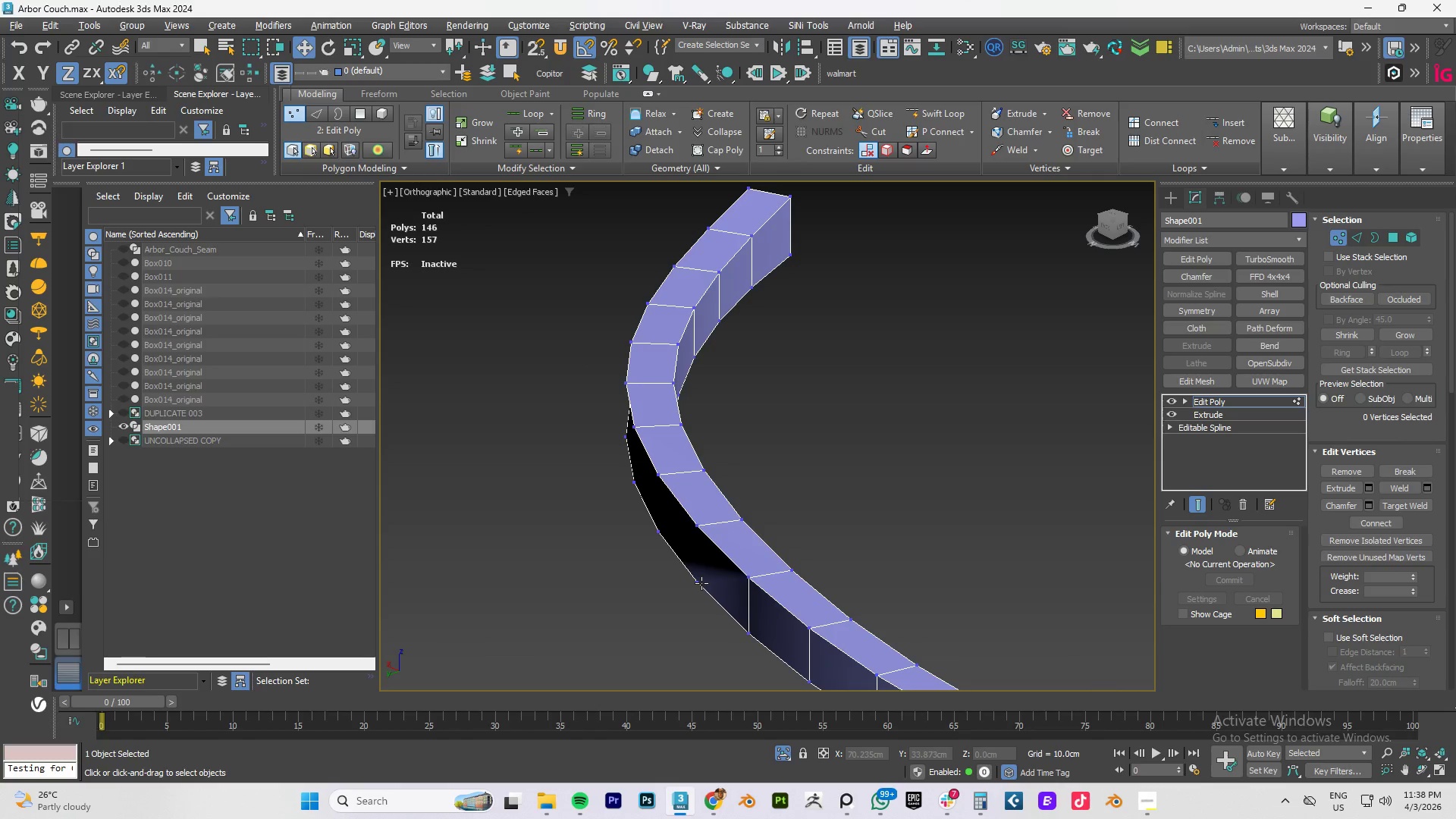 
key(Alt+C)
 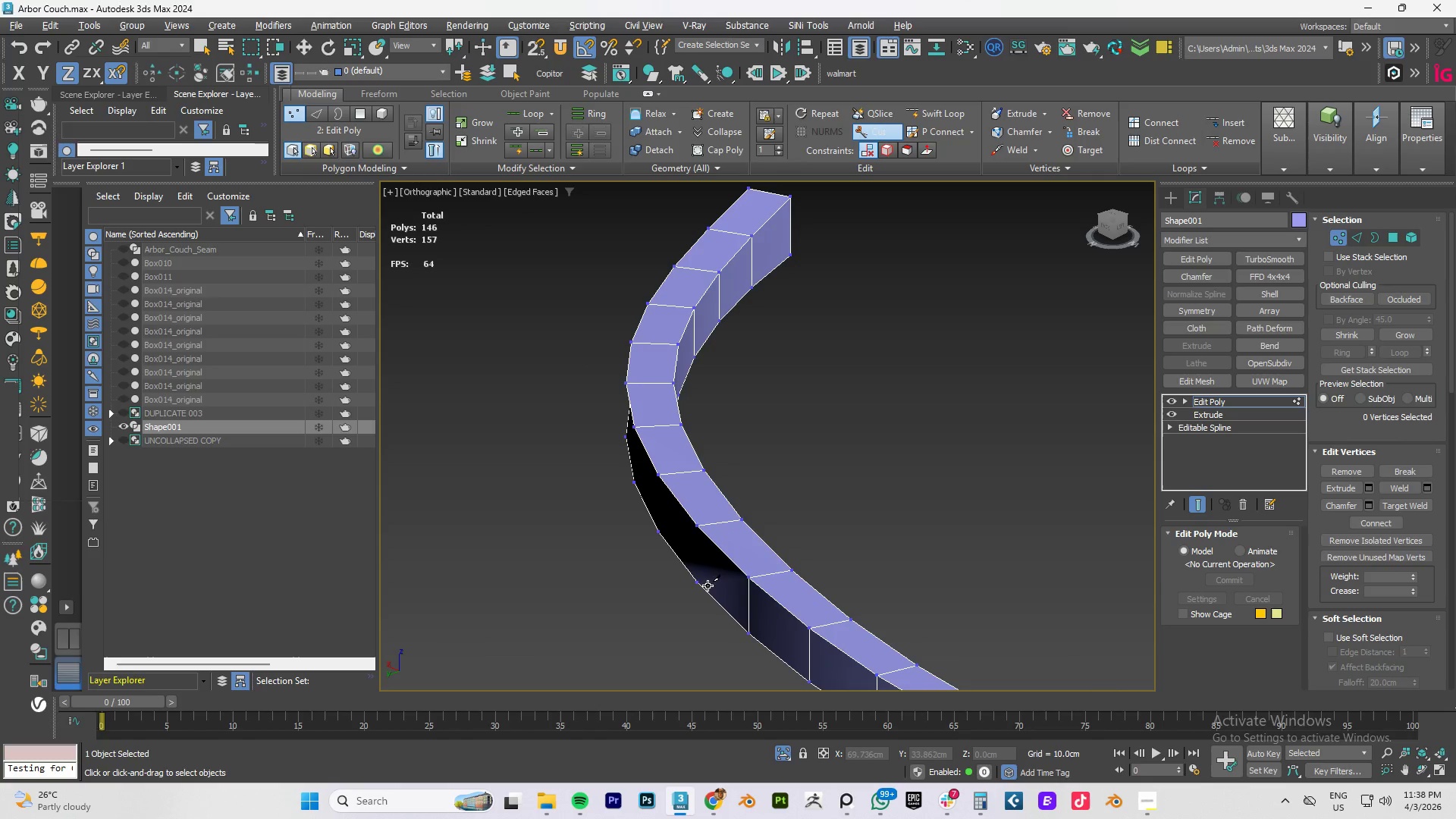 
left_click([698, 582])
 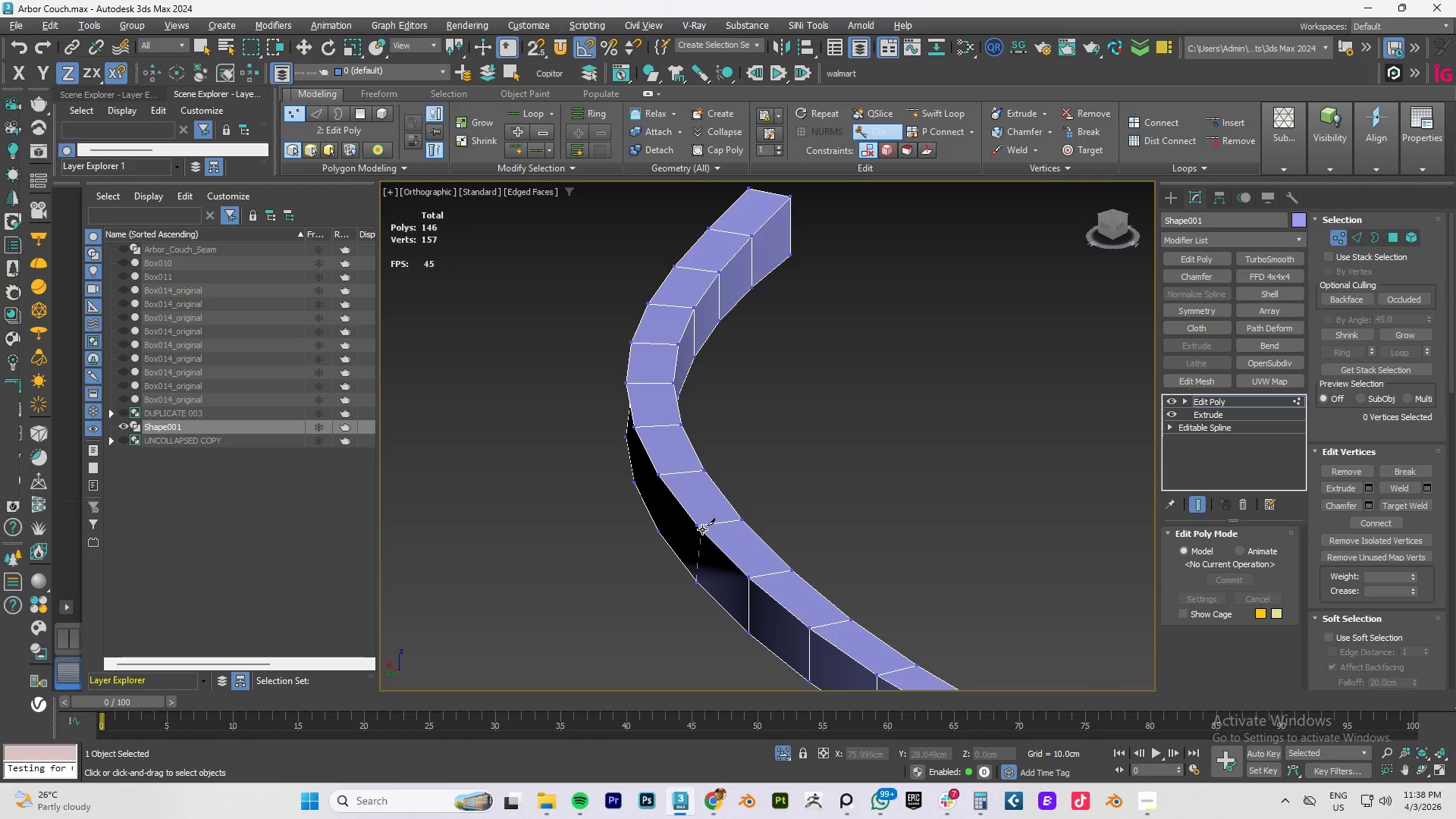 
left_click([702, 528])
 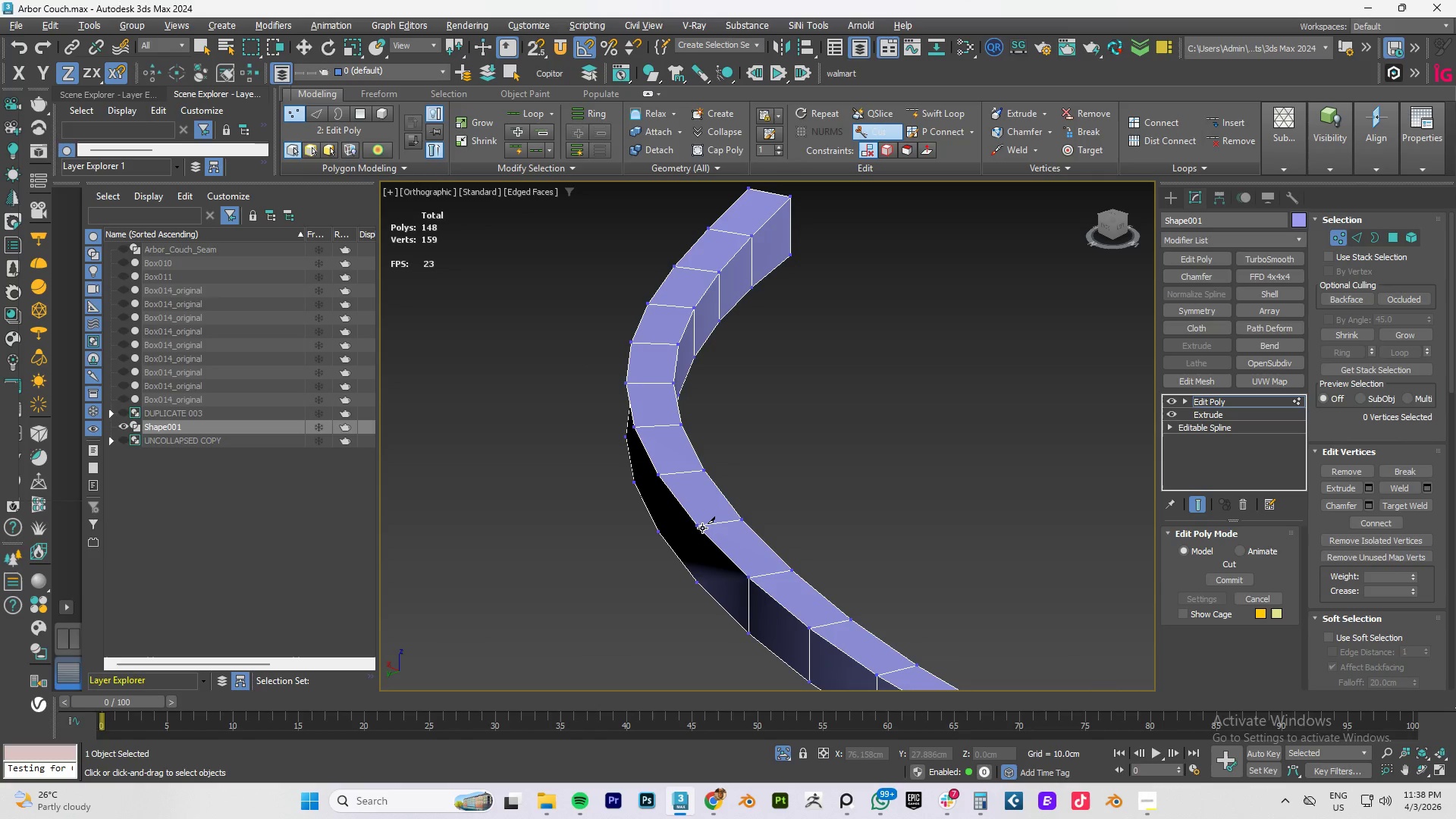 
right_click([702, 528])
 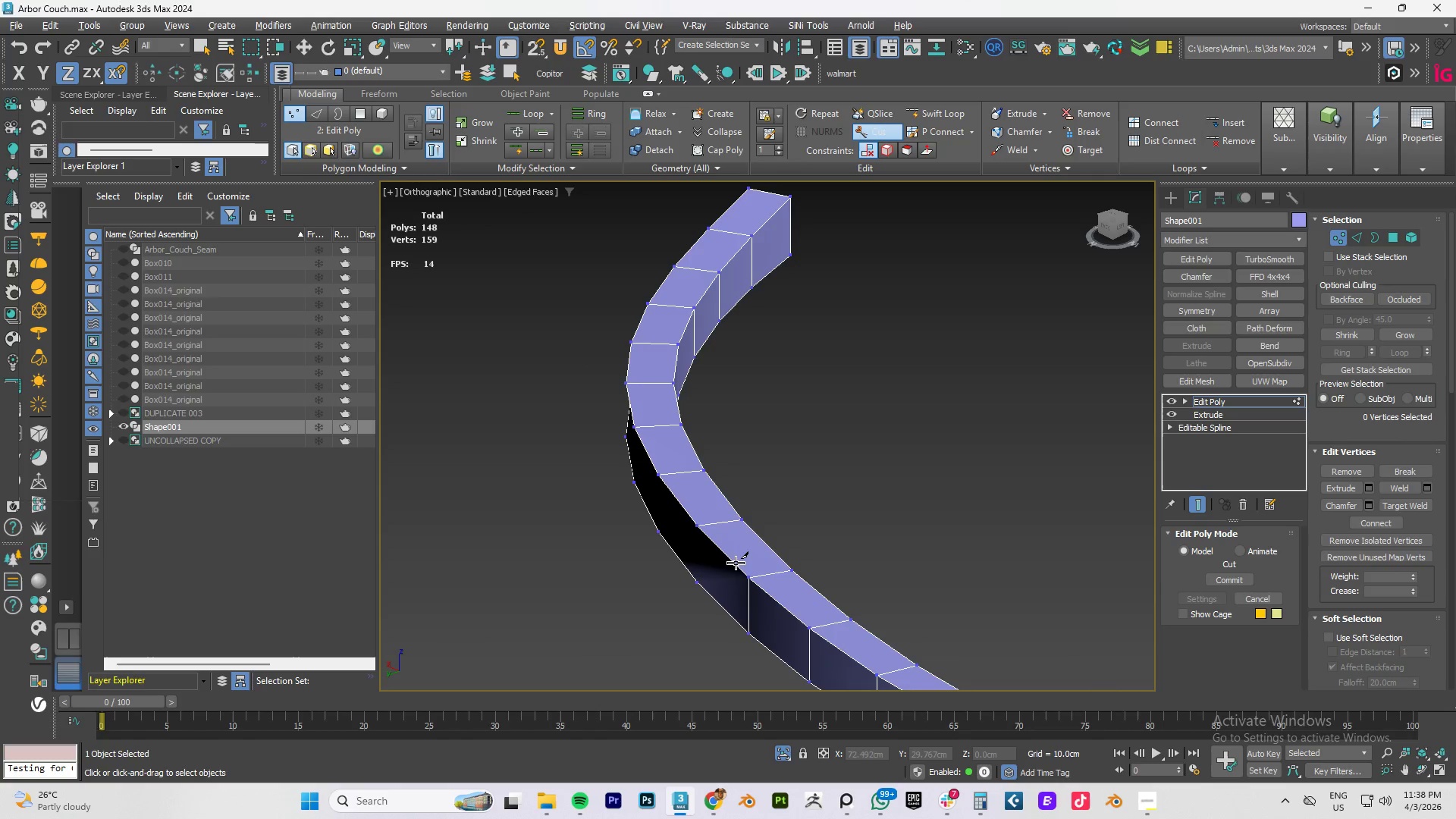 
hold_key(key=AltLeft, duration=0.5)
 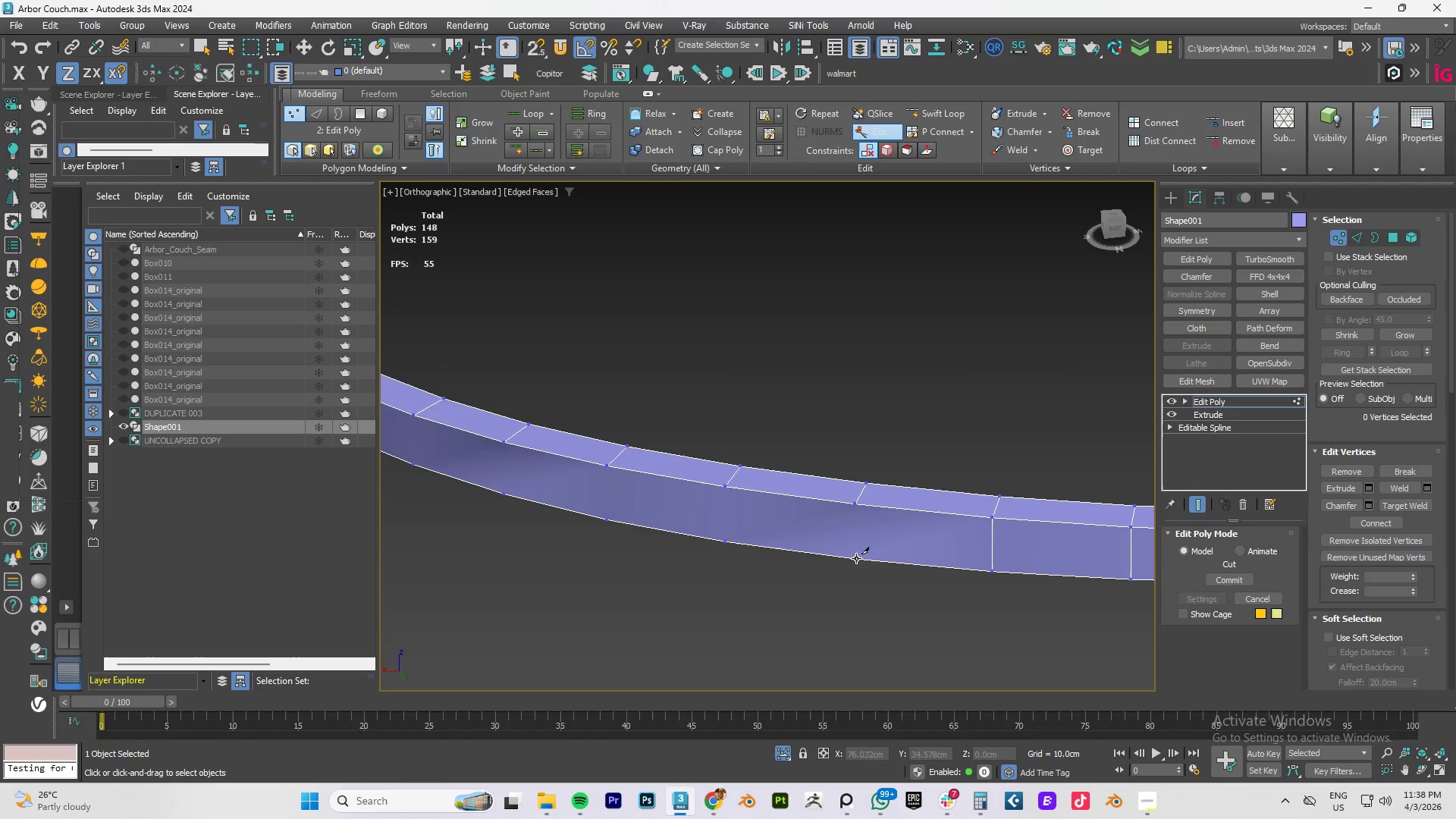 
left_click([854, 498])
 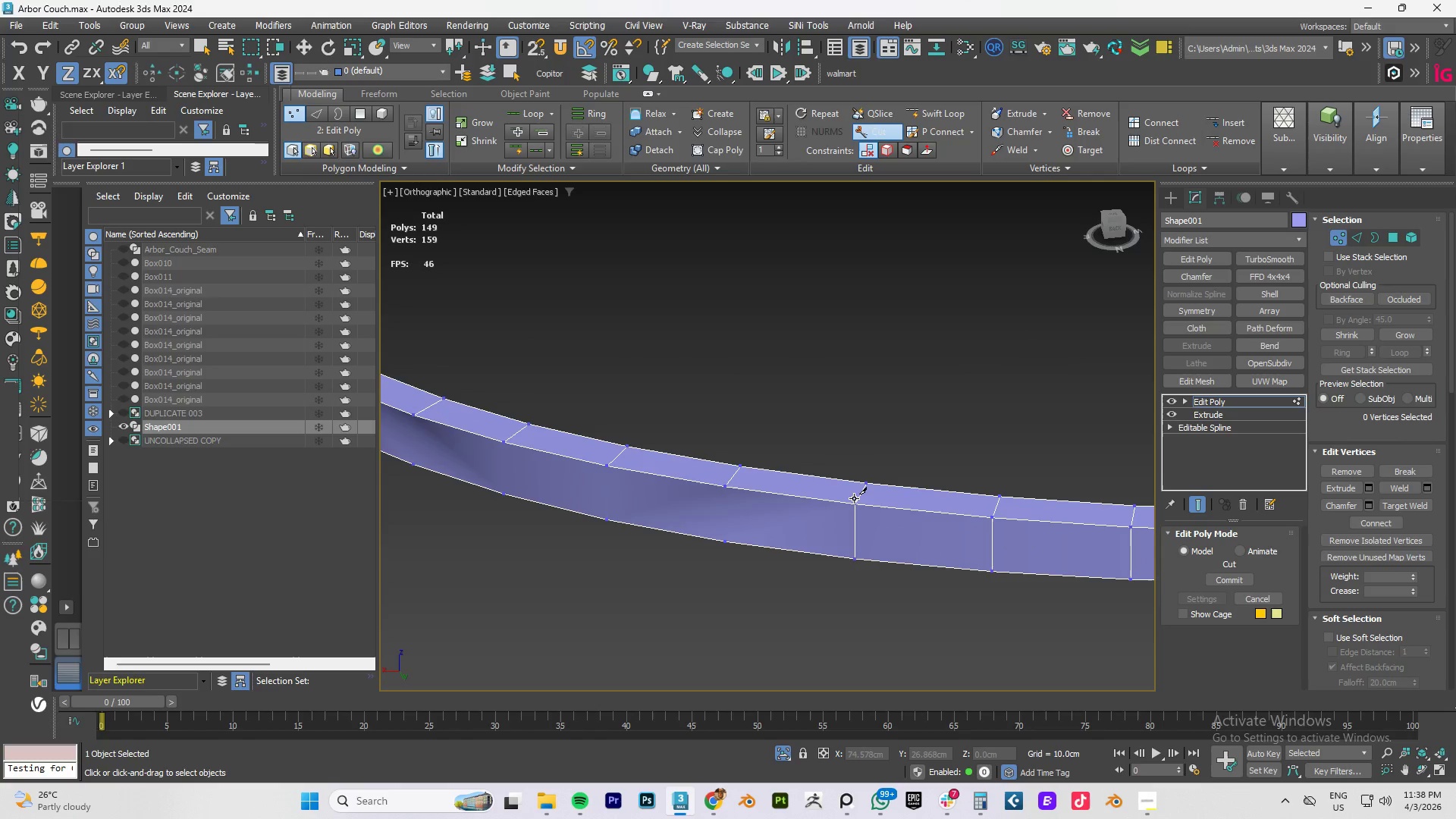 
right_click([854, 498])
 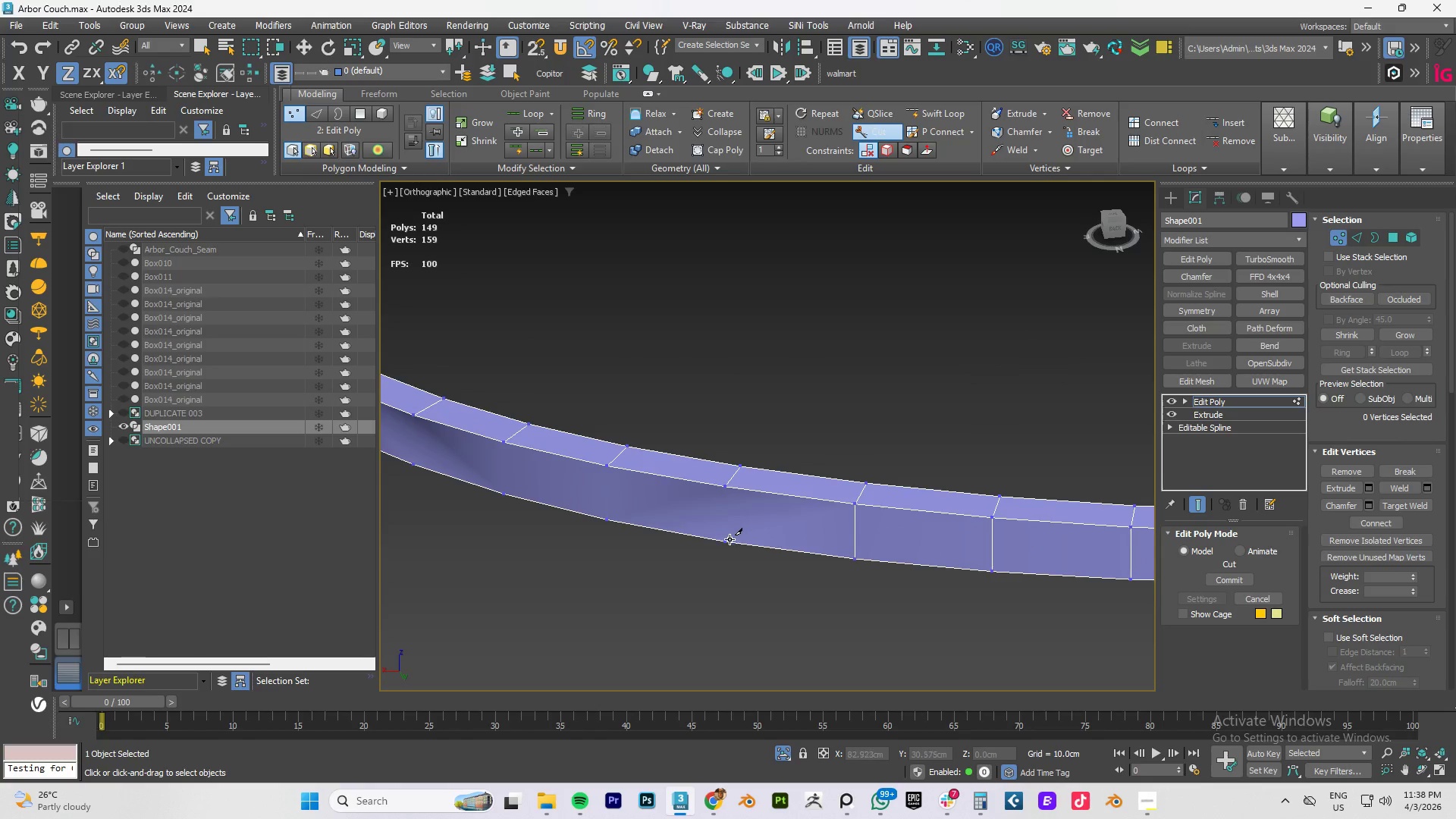 
left_click([723, 540])
 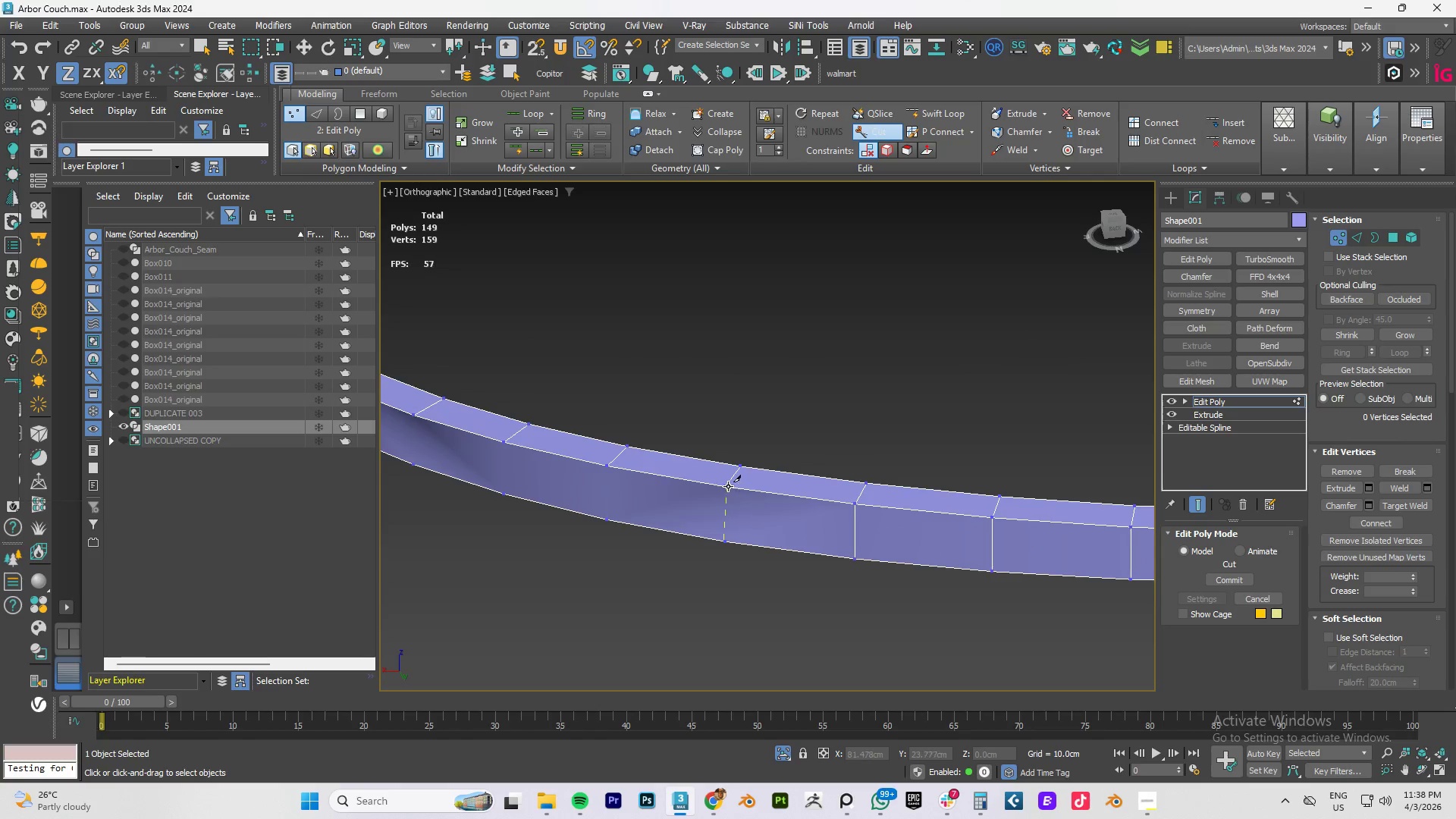 
left_click([726, 485])
 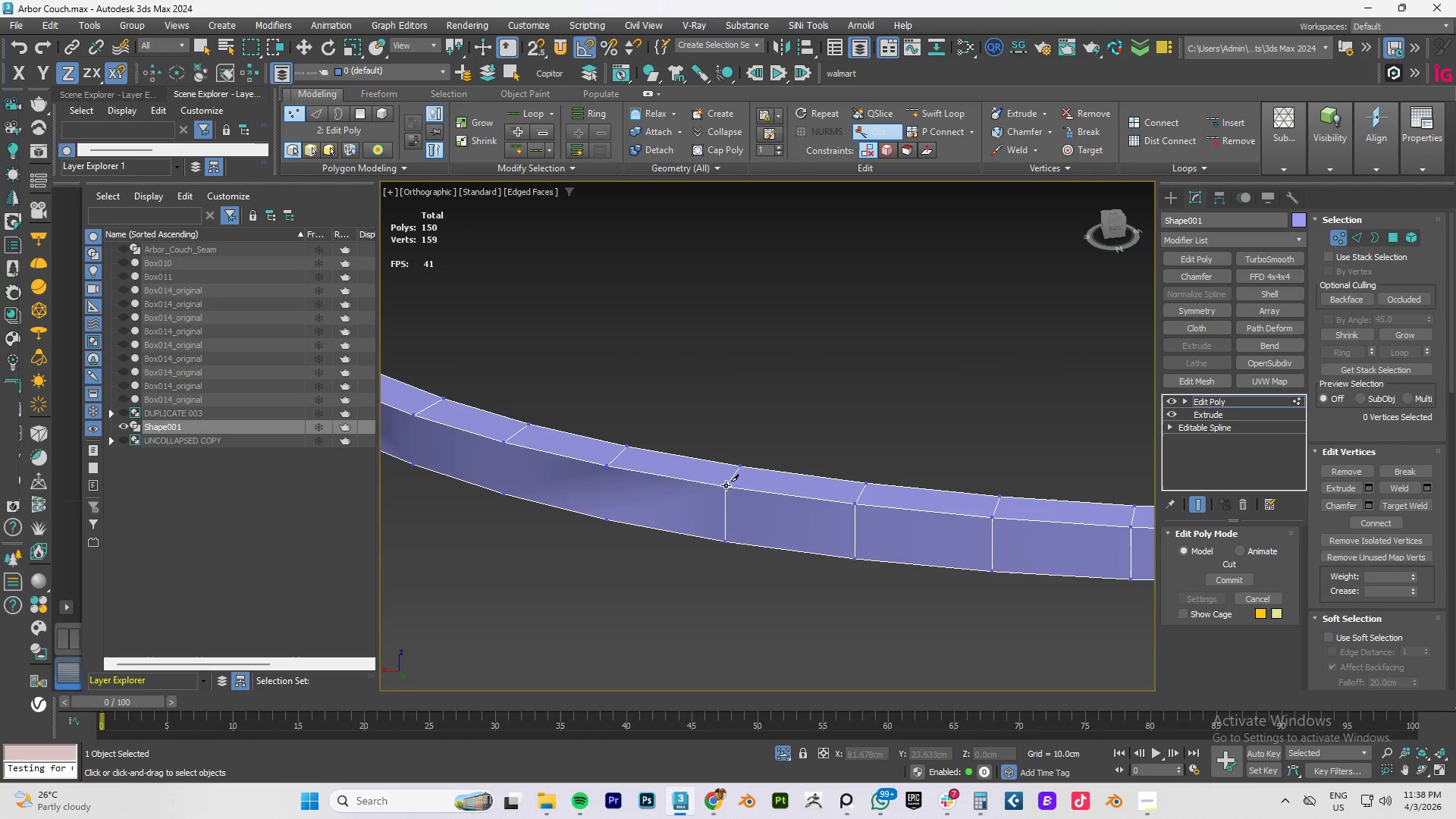 
right_click([726, 485])
 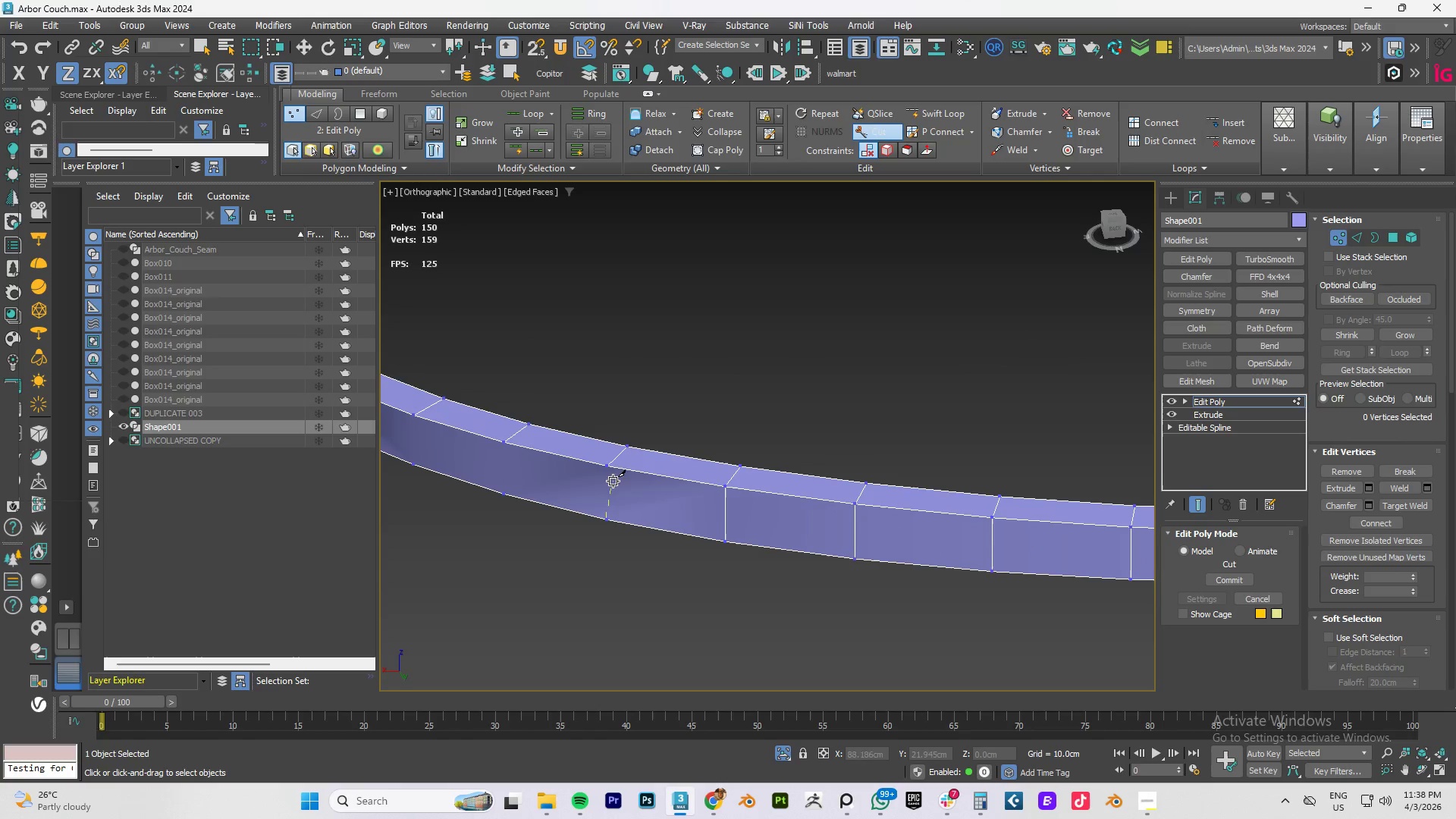 
left_click([613, 468])
 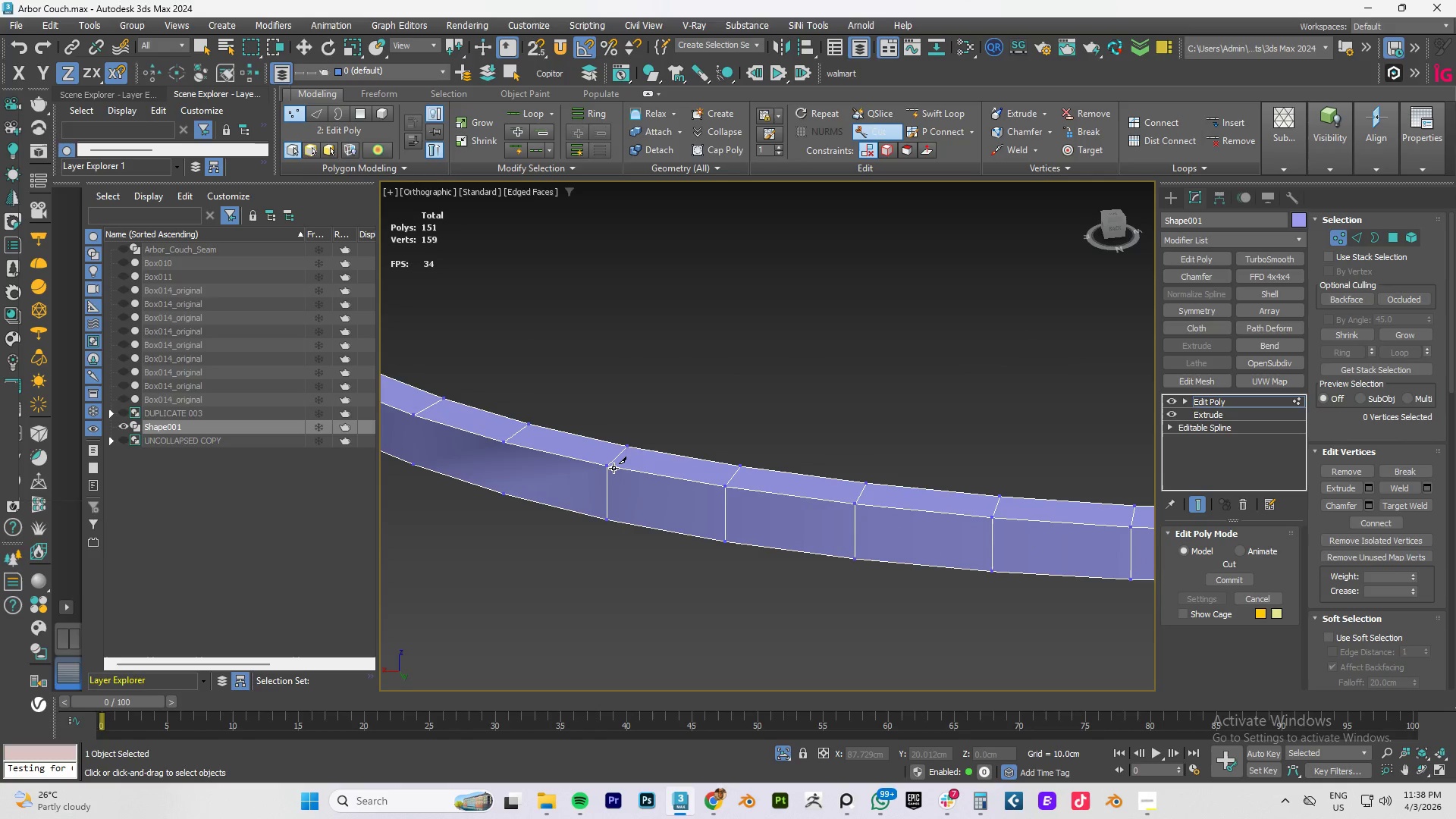 
right_click([613, 468])
 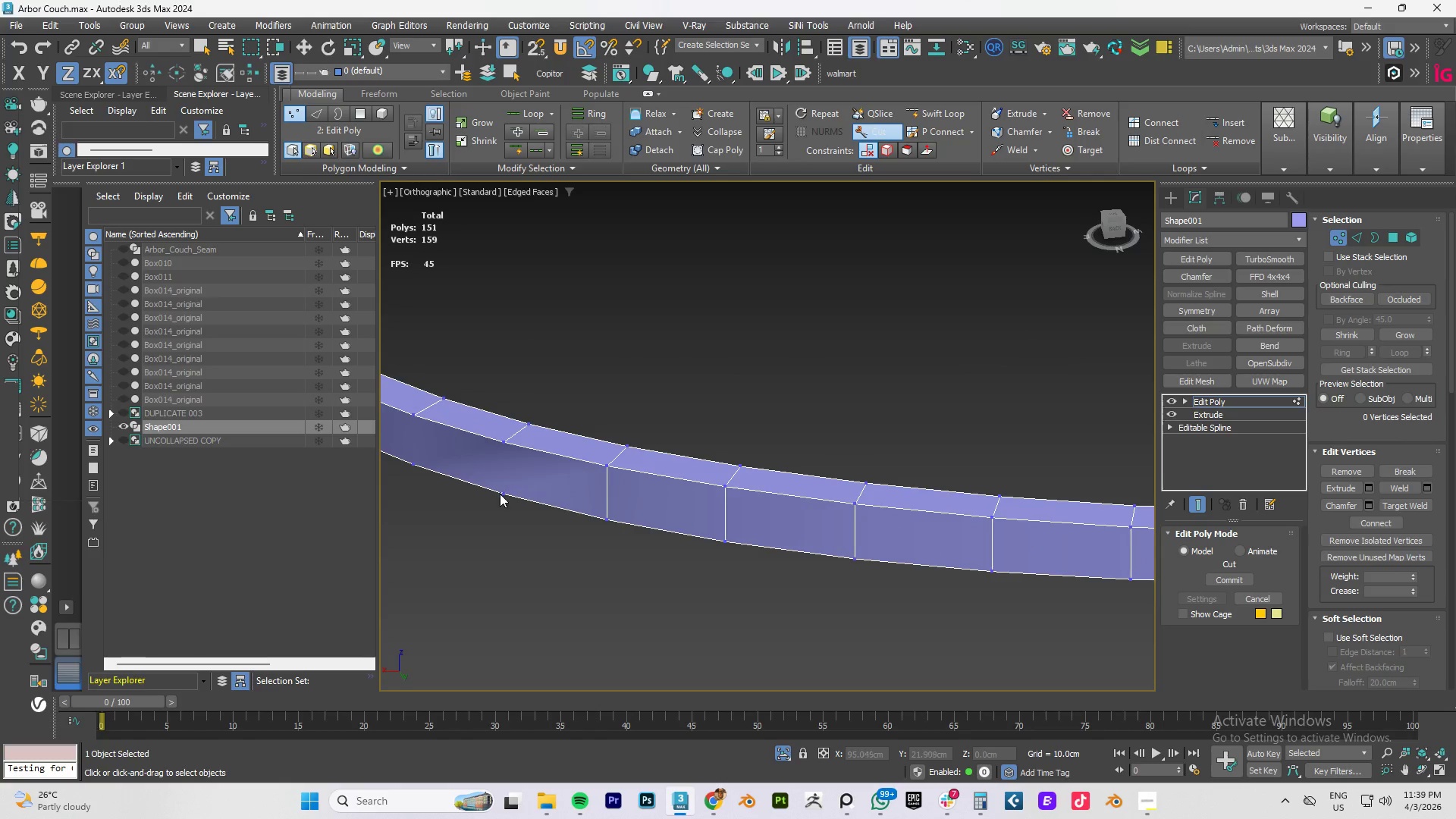 
left_click([499, 444])
 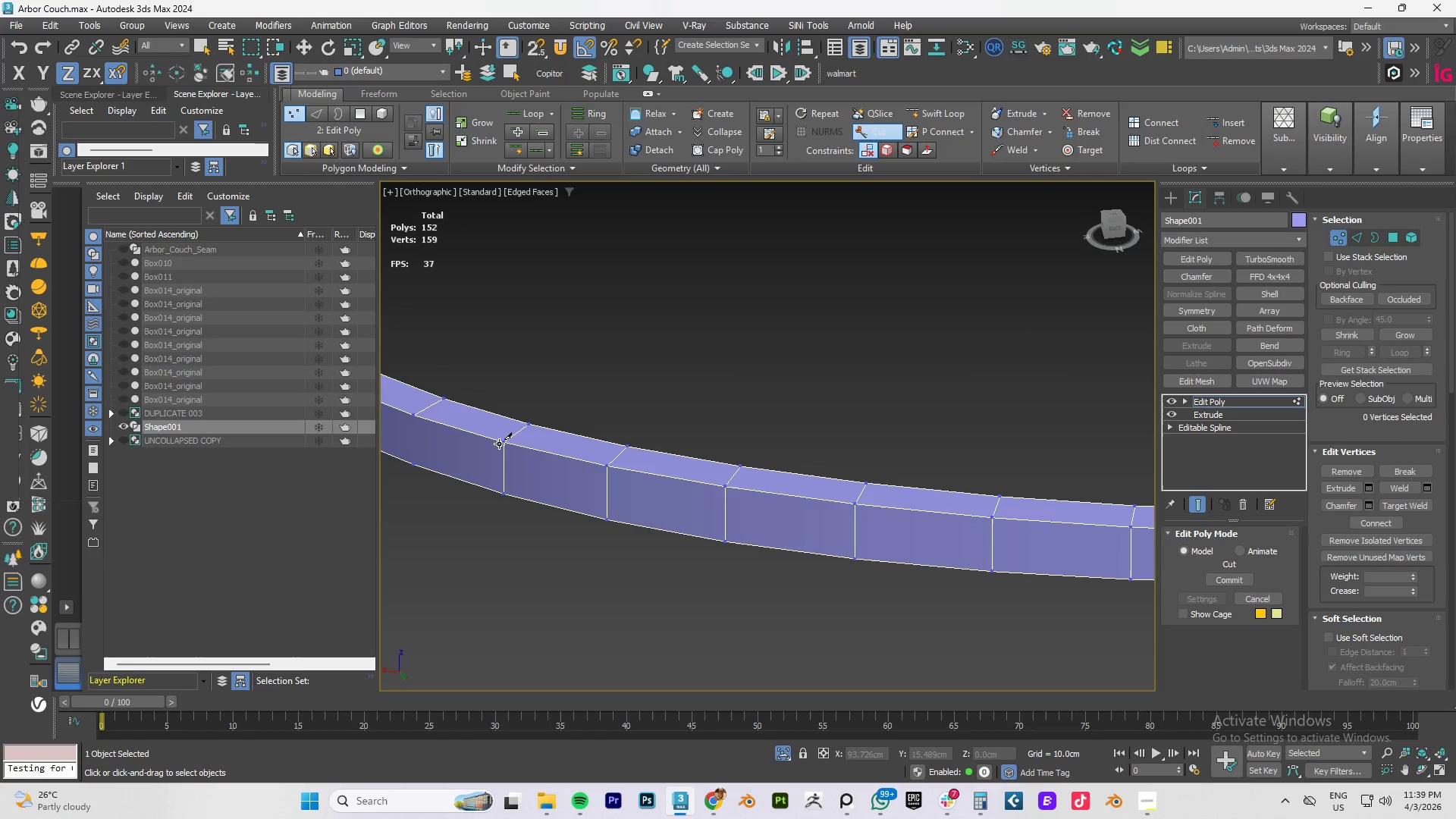 
right_click([499, 444])
 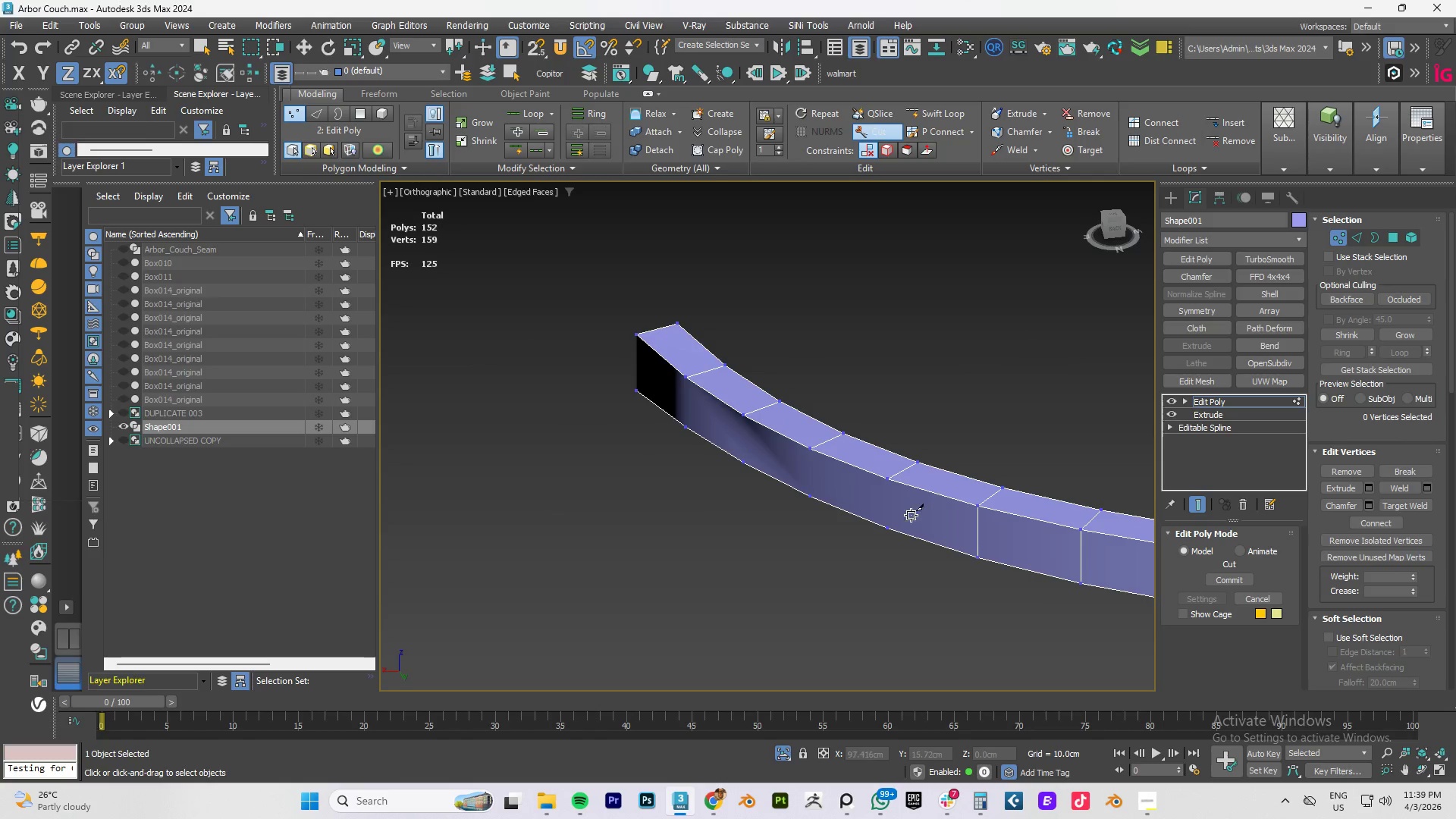 
left_click([882, 529])
 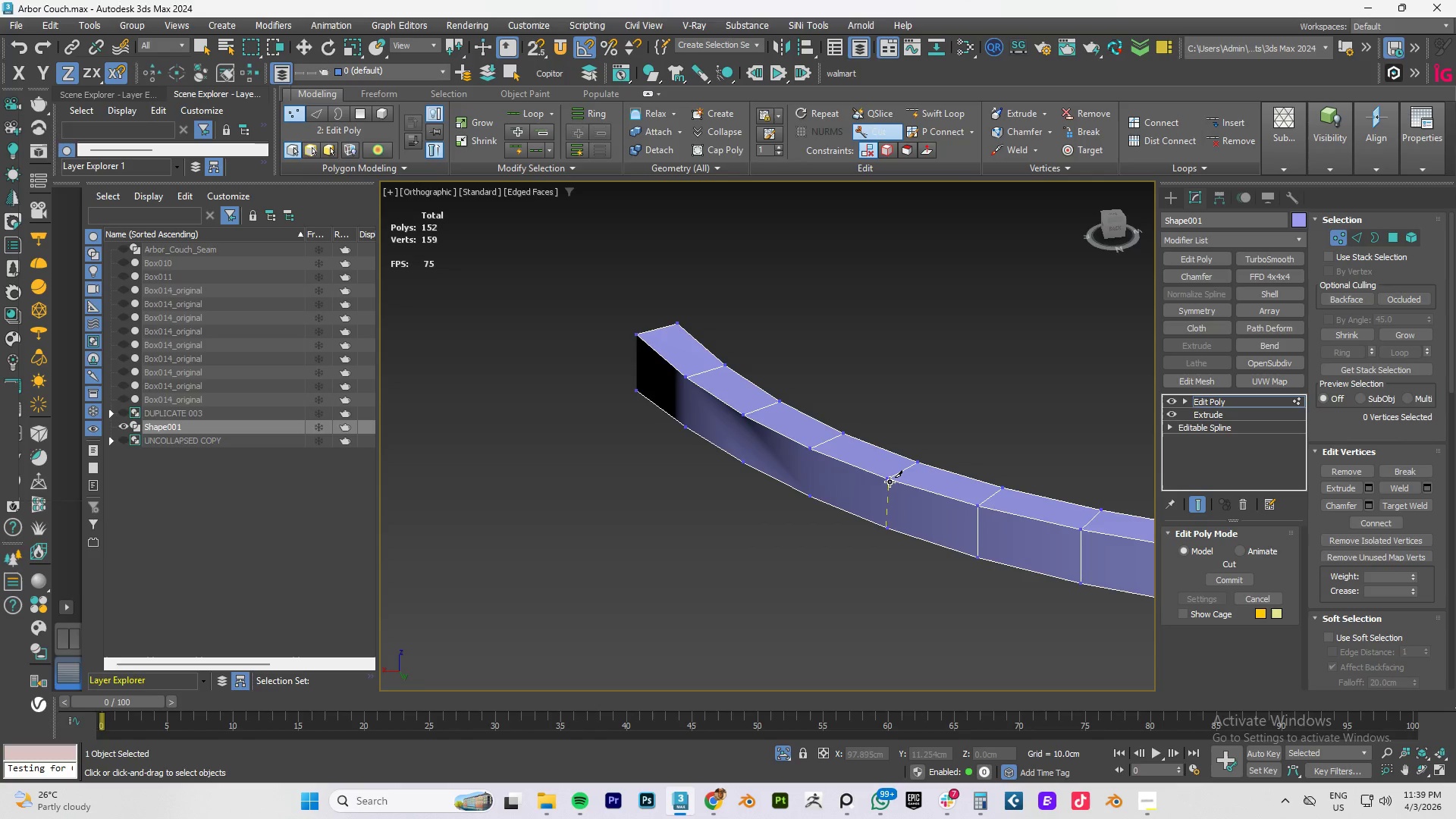 
left_click([890, 482])
 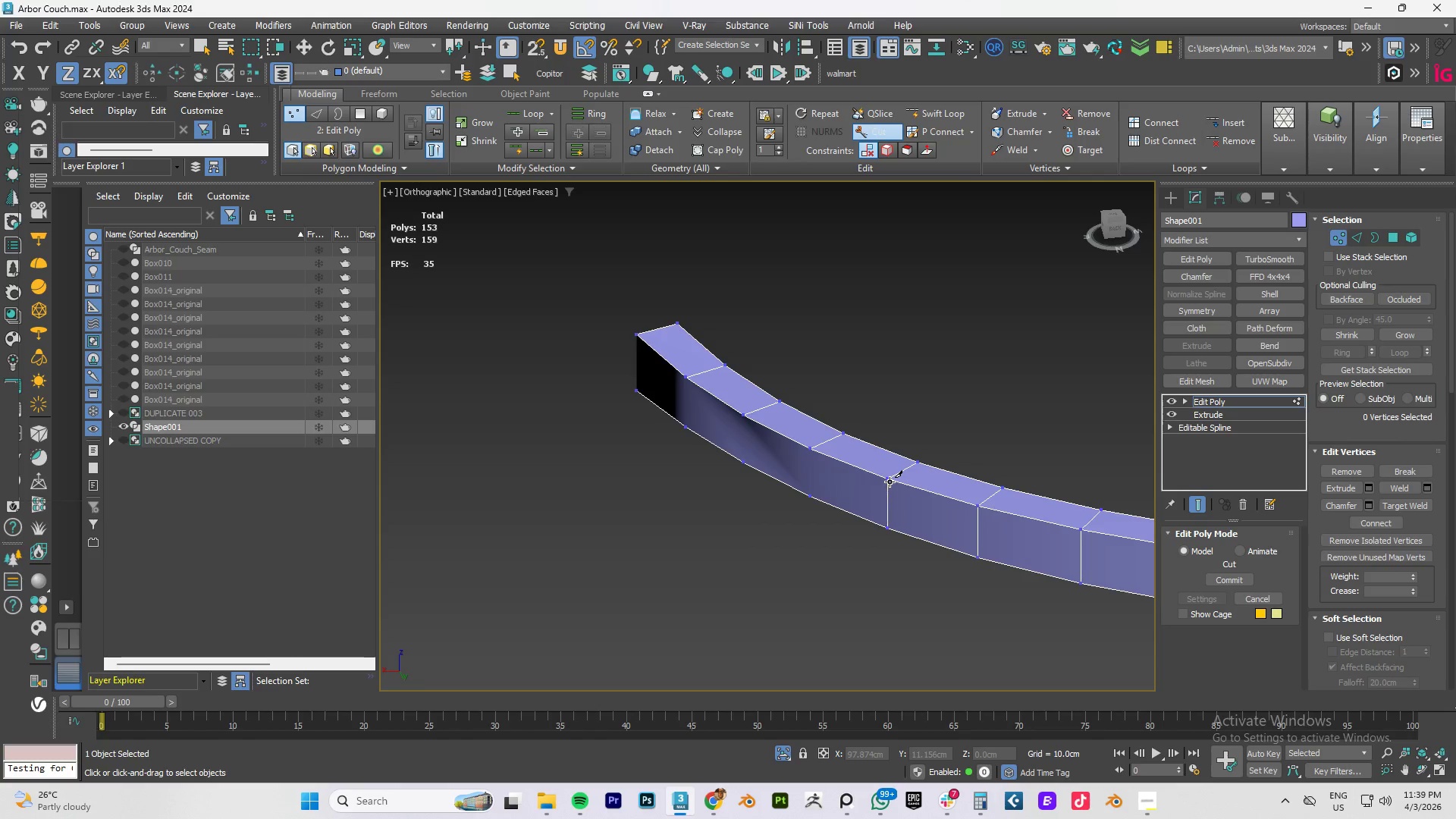 
right_click([890, 482])
 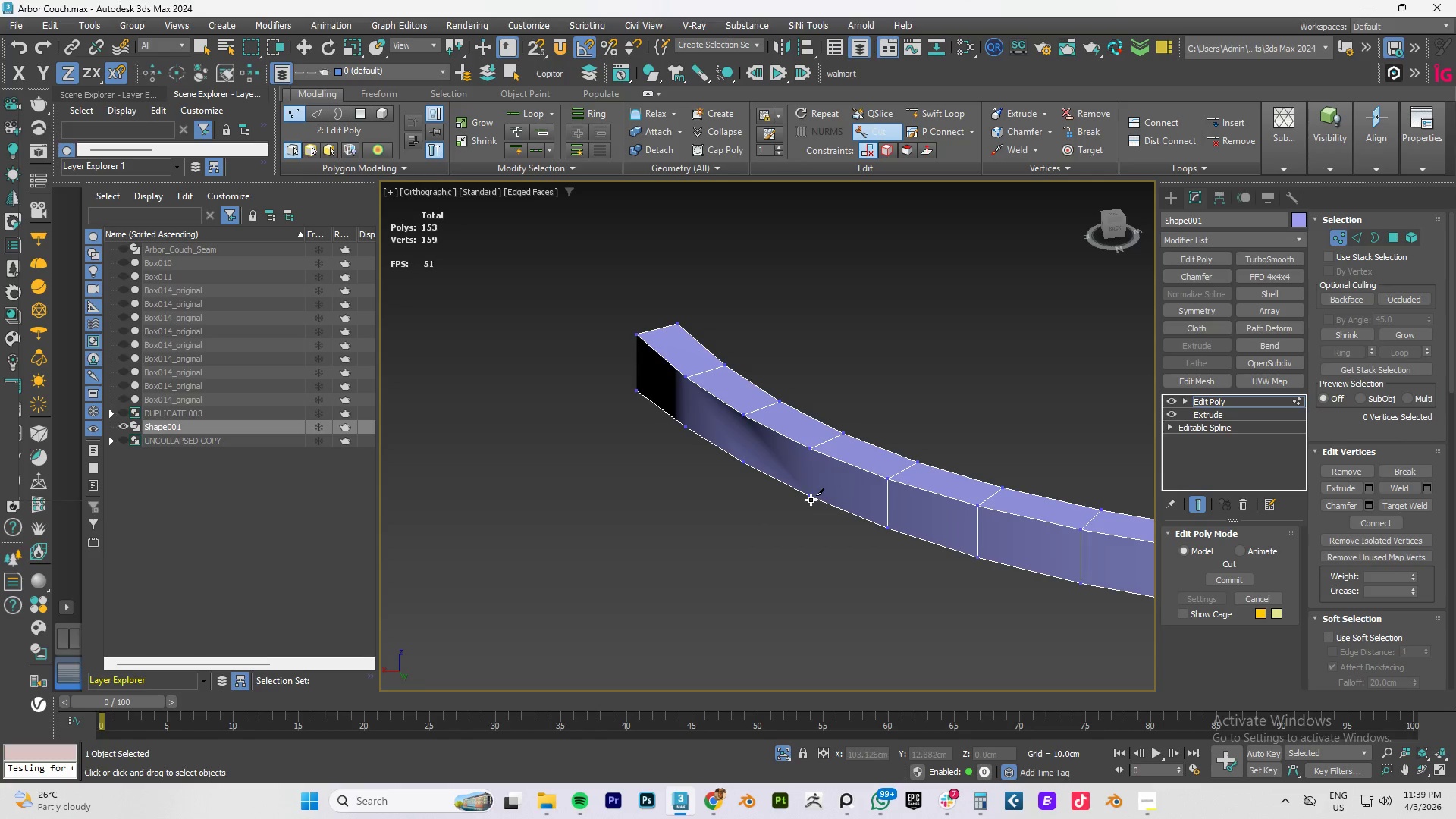 
left_click([811, 499])
 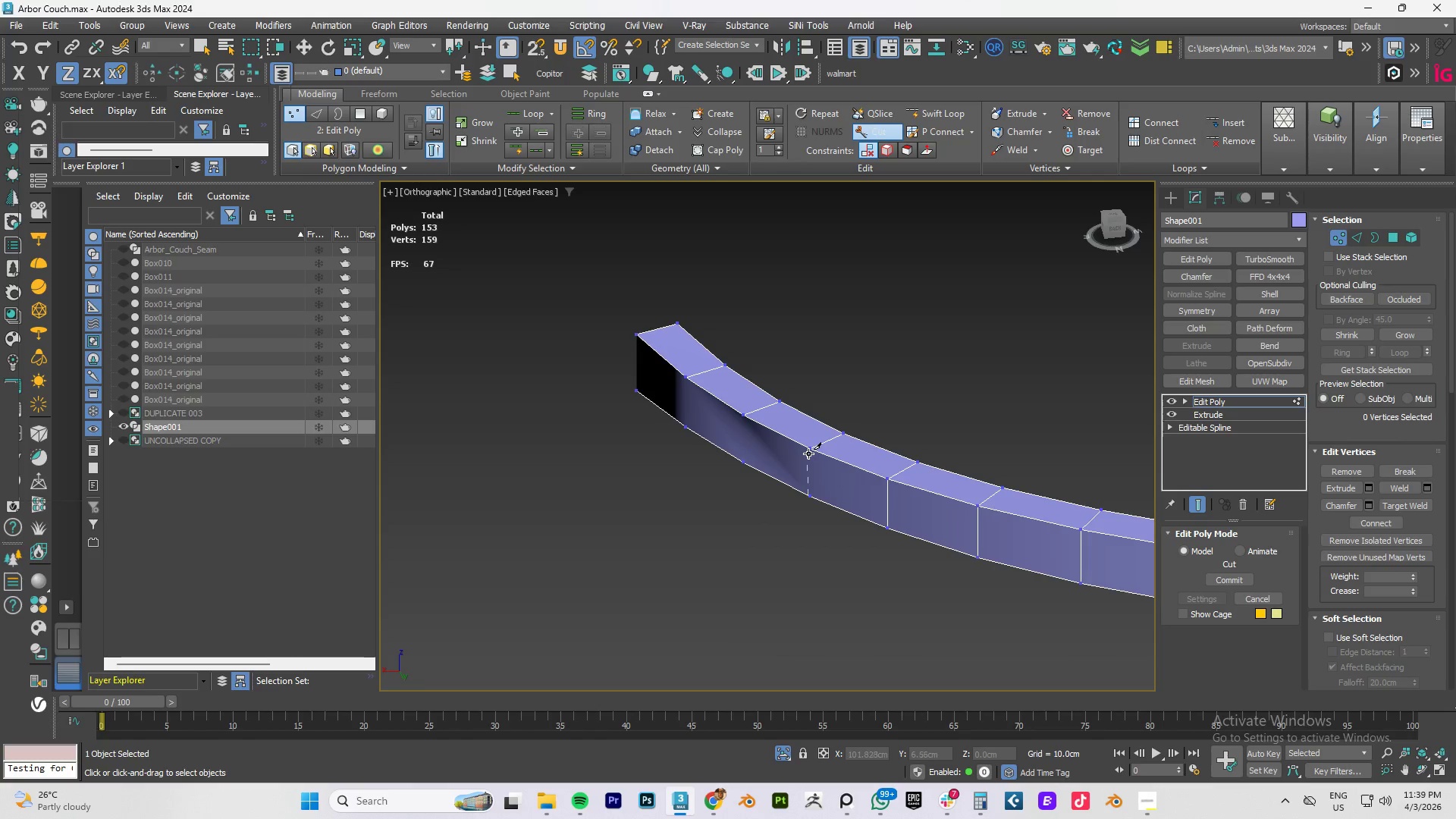 
left_click([809, 453])
 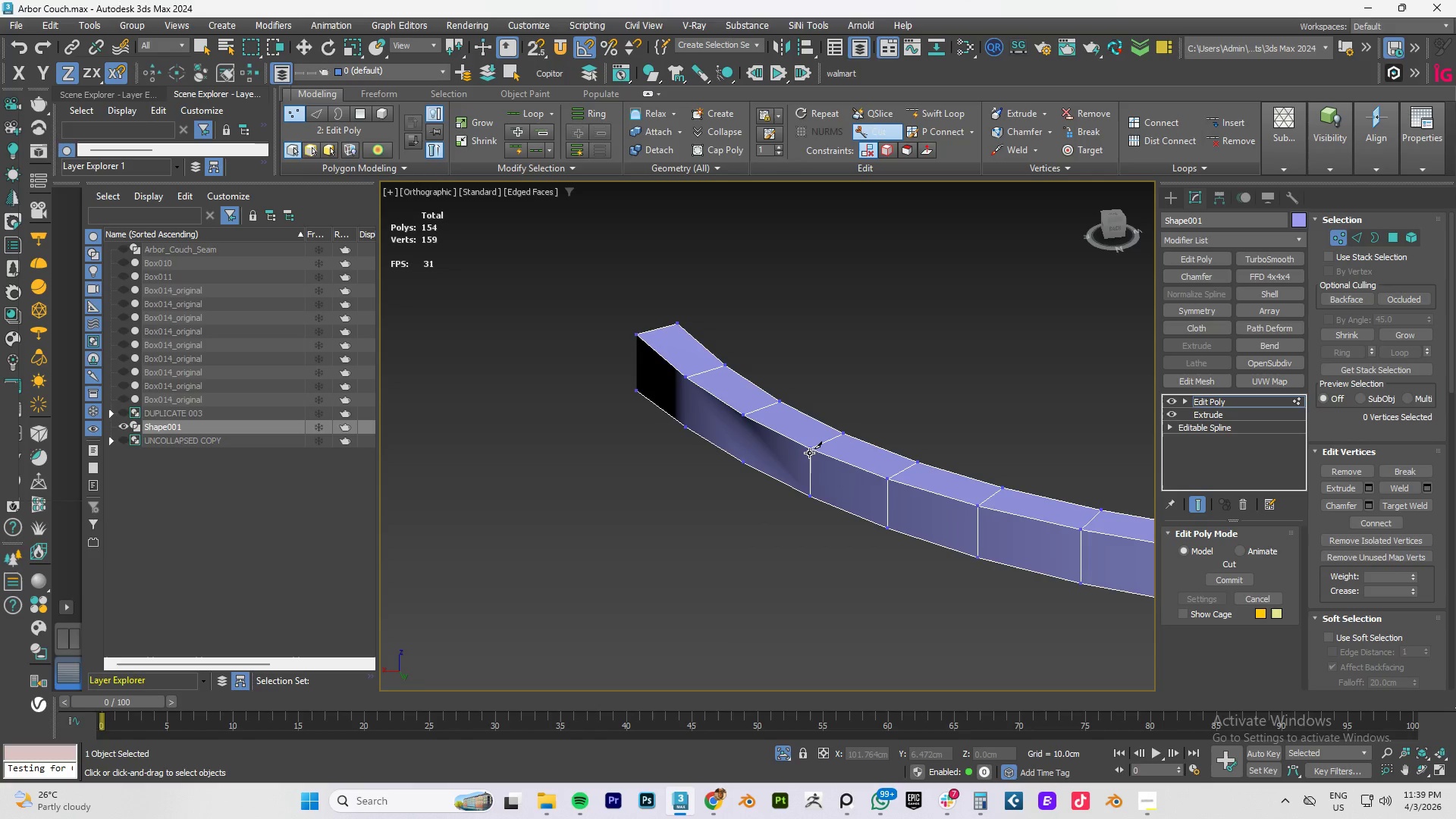 
right_click([809, 453])
 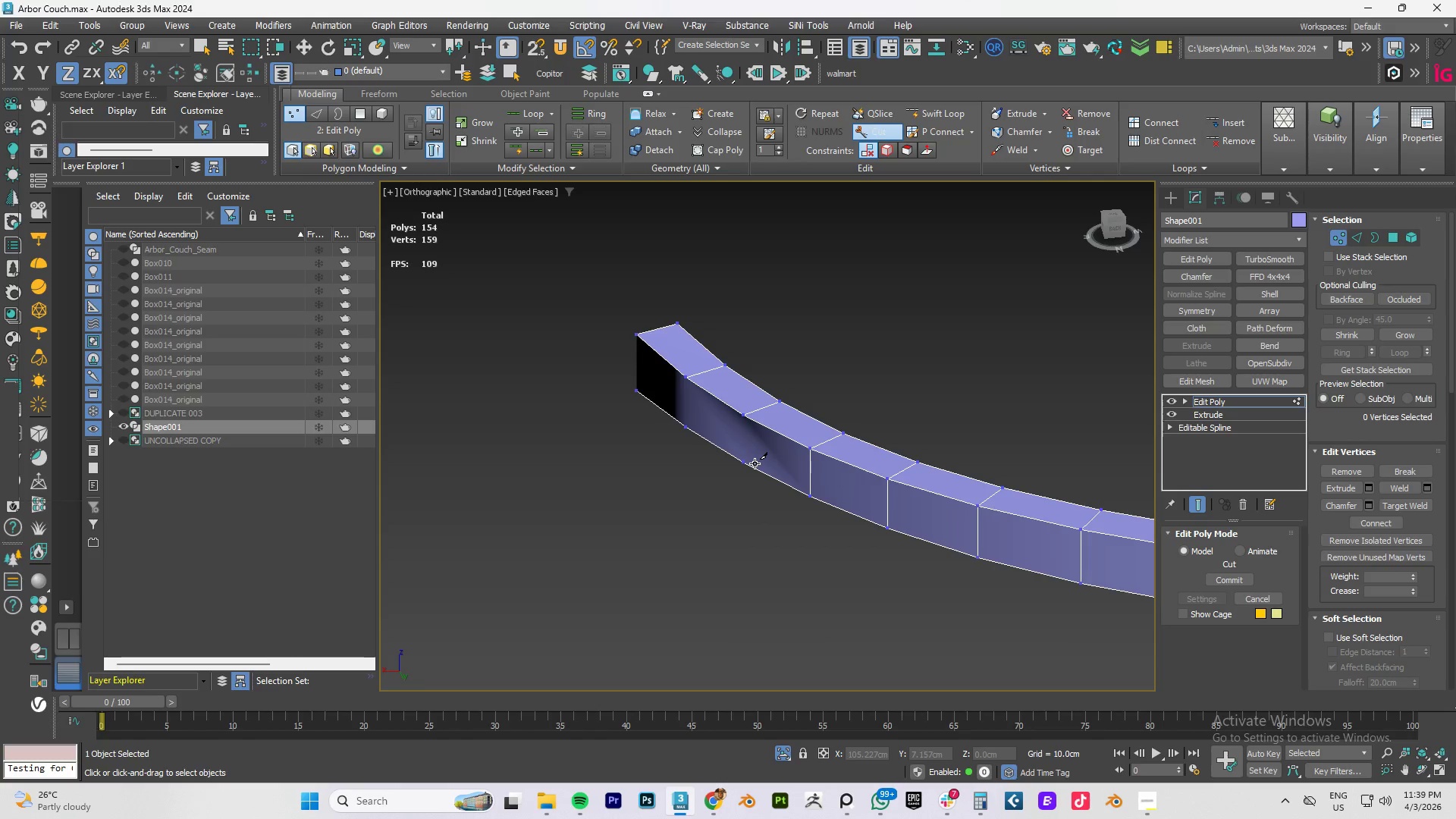 
left_click([741, 463])
 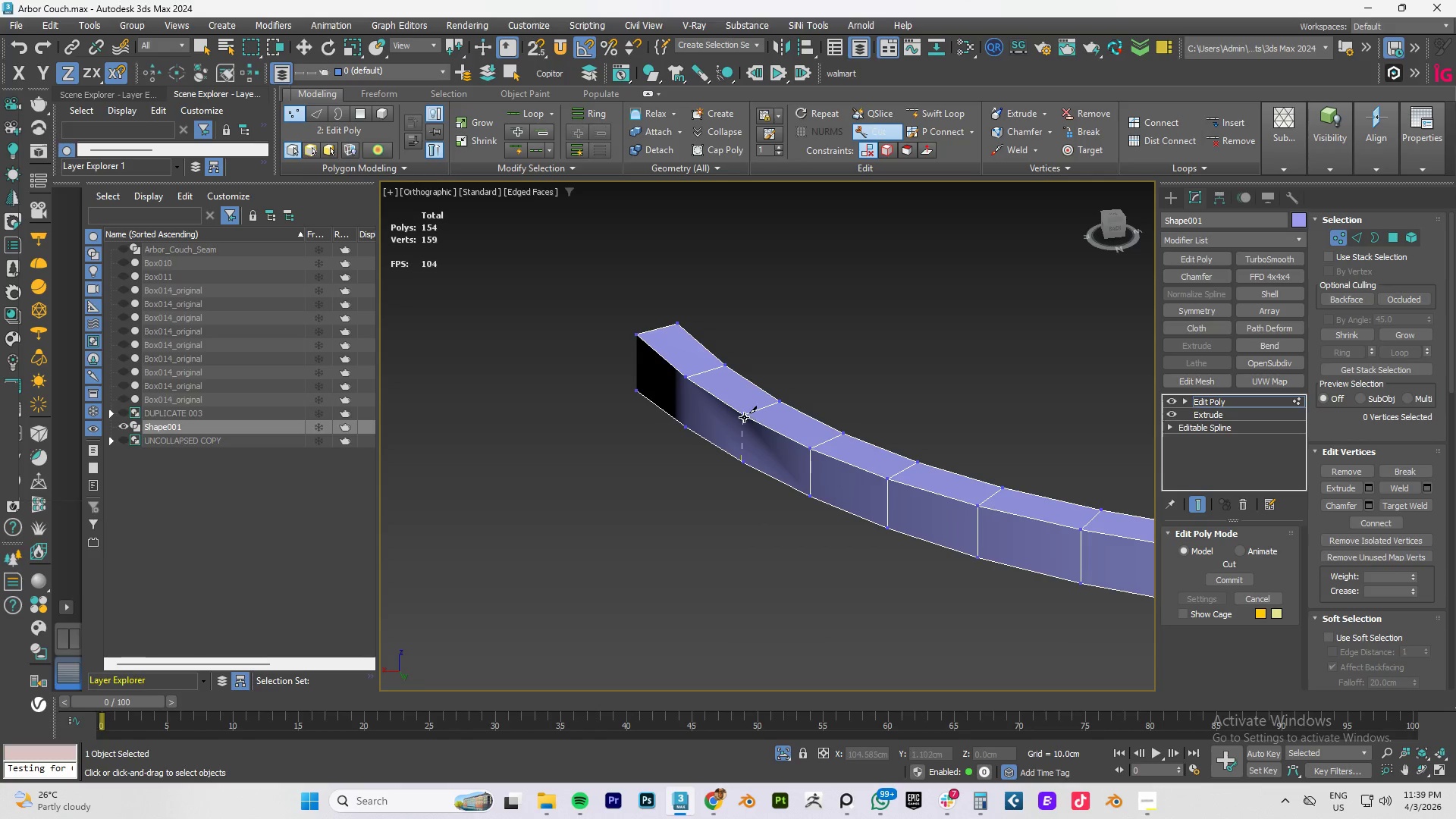 
left_click([744, 417])
 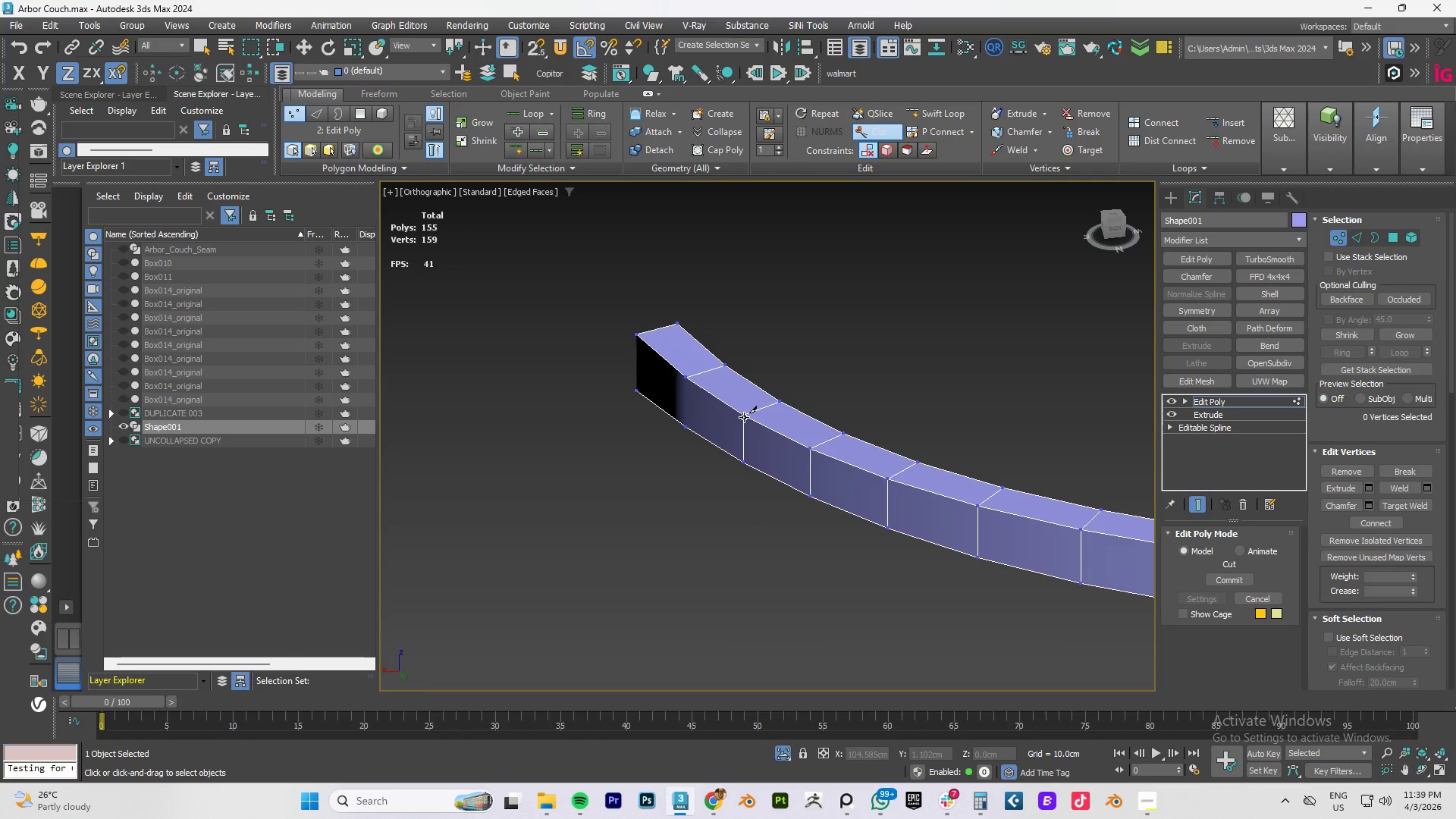 
right_click([744, 417])
 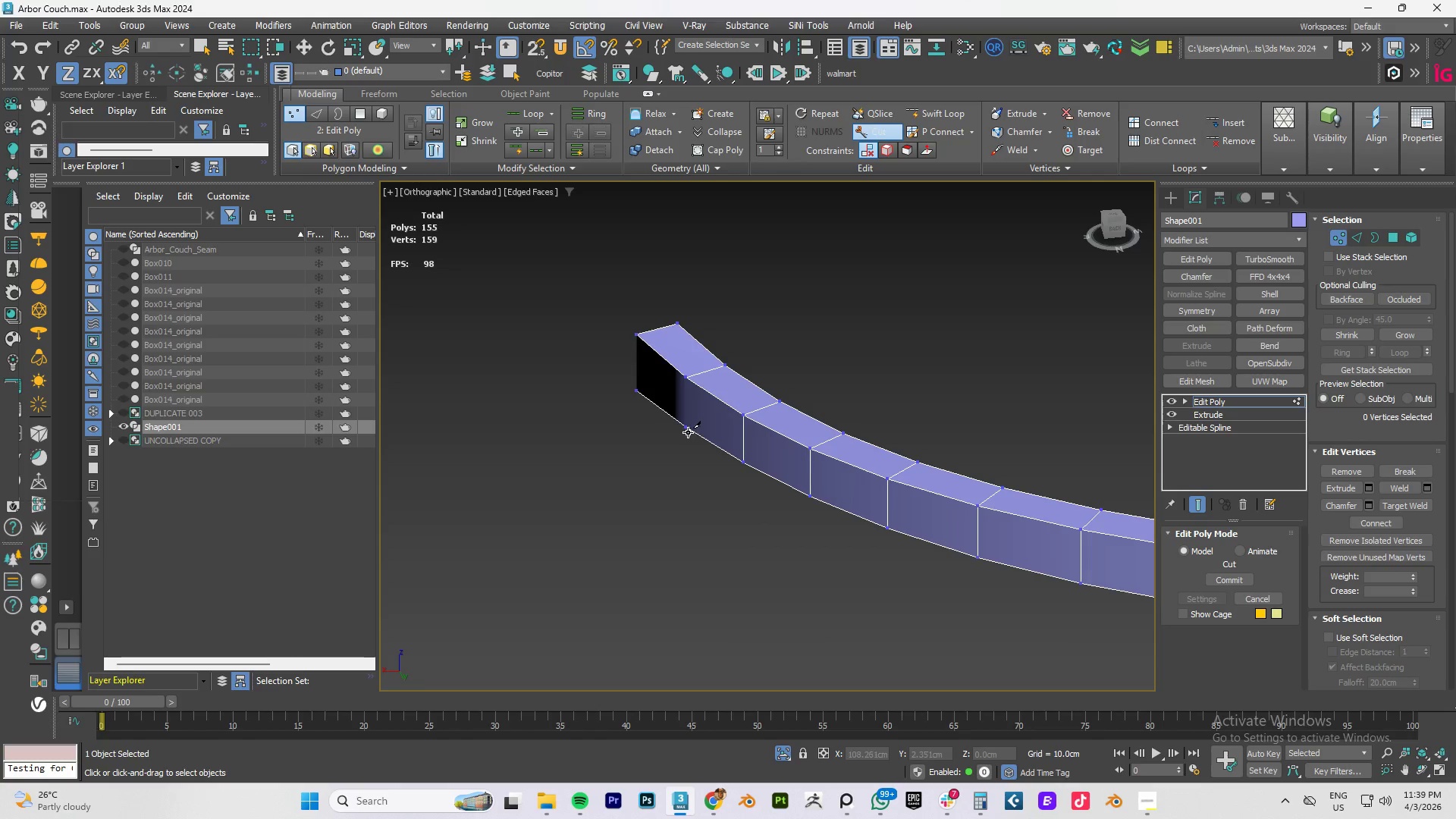 
left_click([685, 431])
 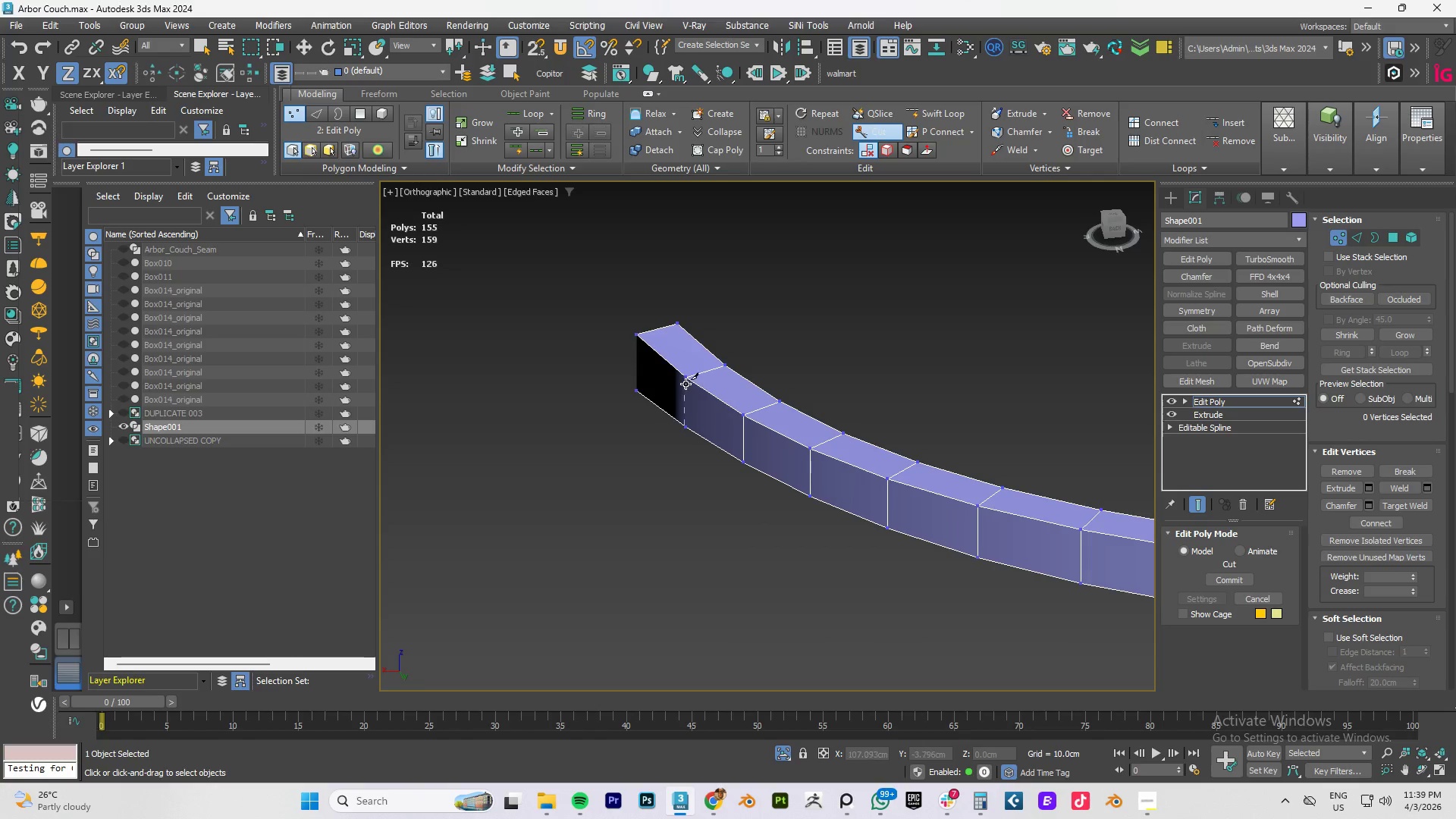 
left_click([686, 381])
 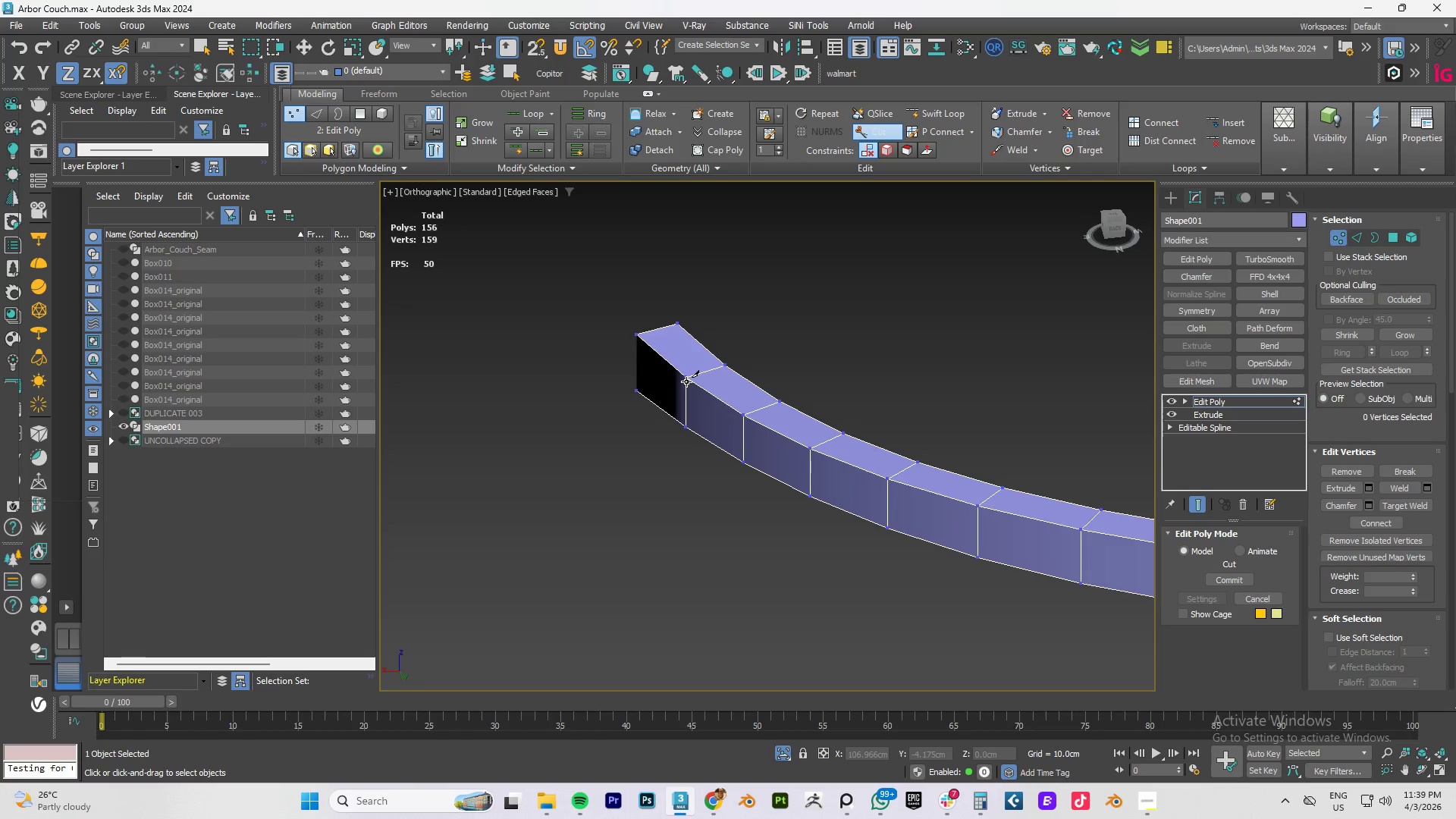 
right_click([686, 381])
 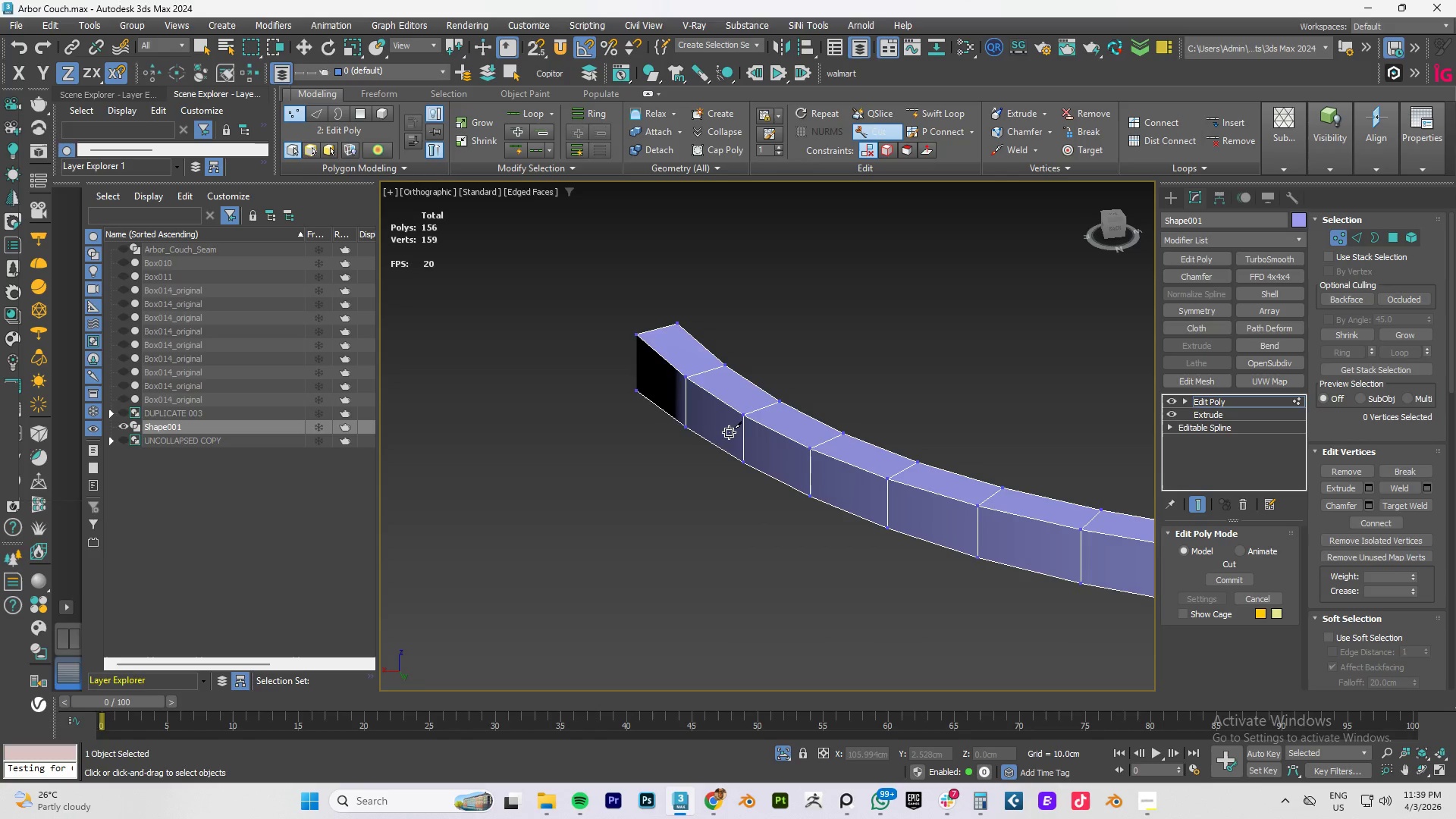 
hold_key(key=AltLeft, duration=0.45)
 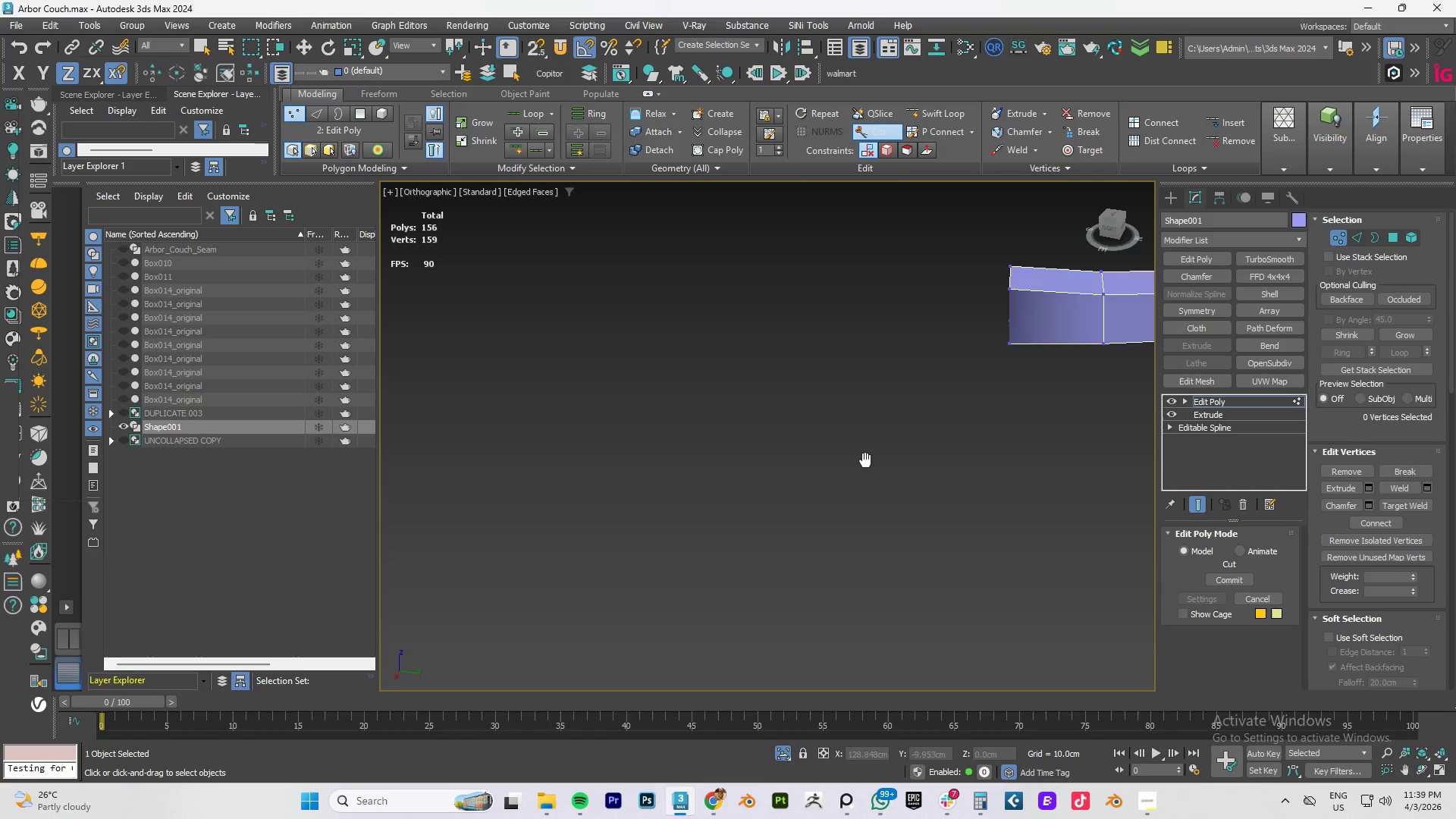 
scroll: coordinate [818, 419], scroll_direction: up, amount: 4.0
 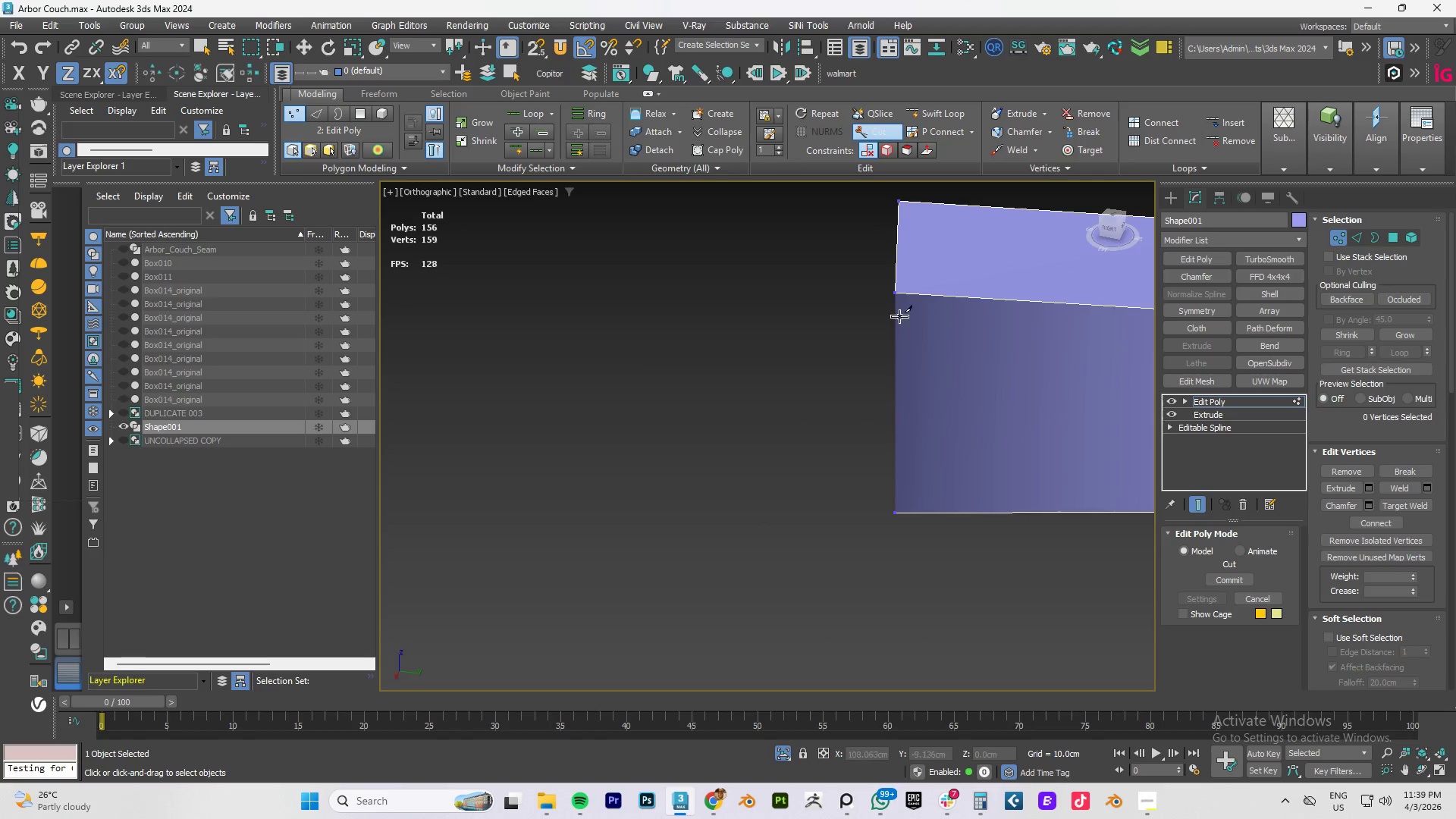 
right_click([907, 303])
 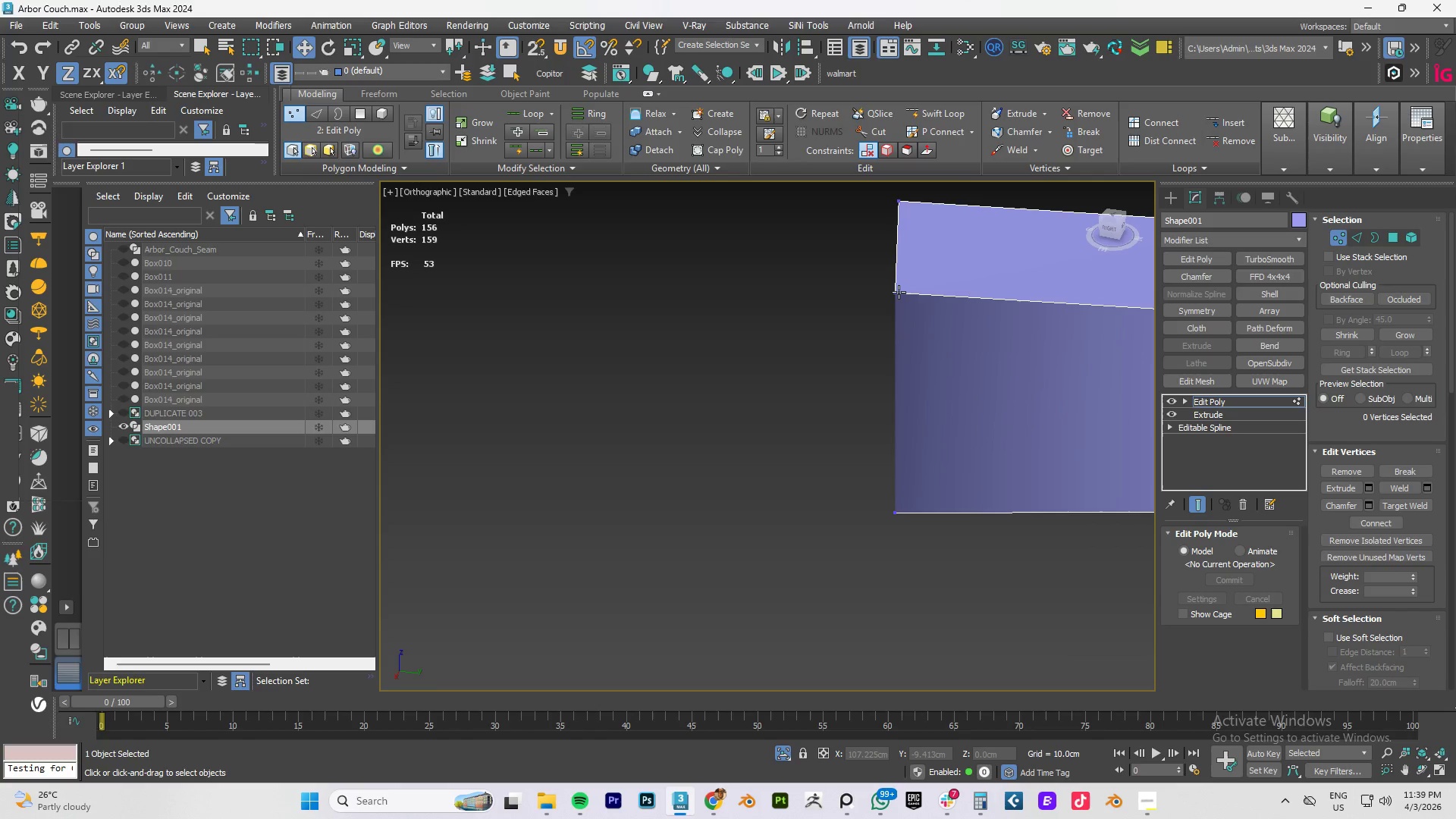 
left_click([899, 292])
 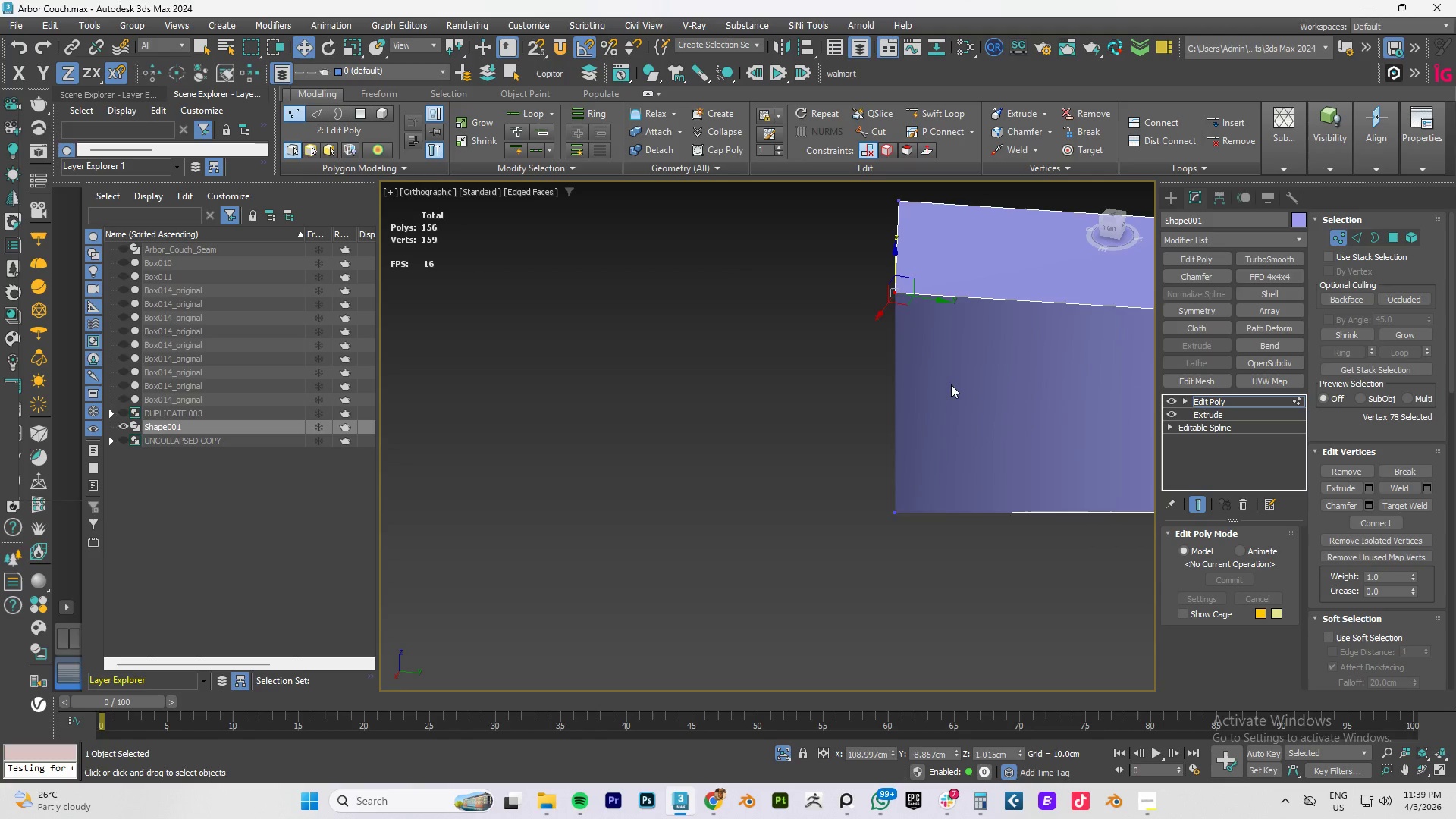 
hold_key(key=AltLeft, duration=0.73)
 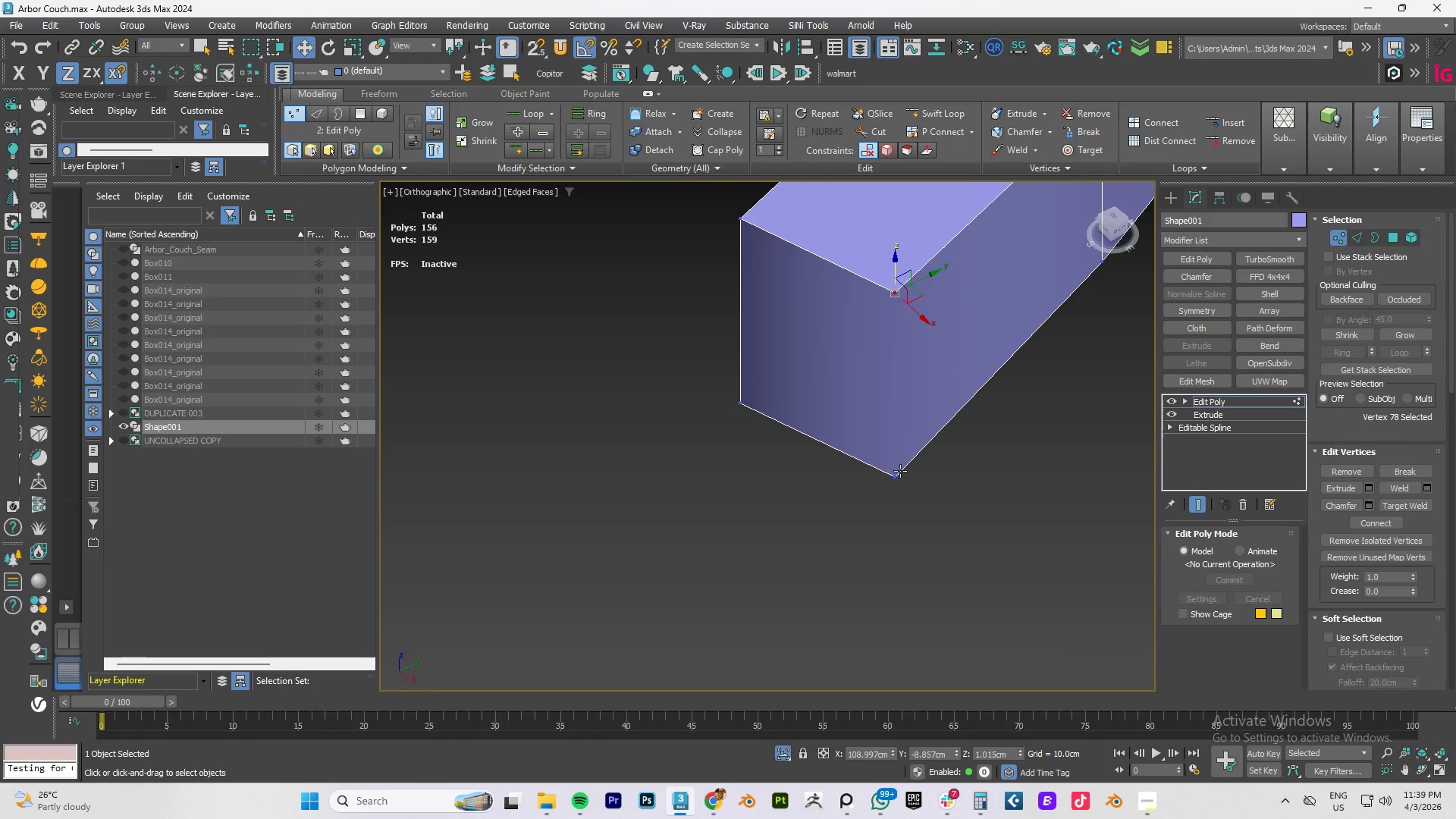 
key(Alt+C)
 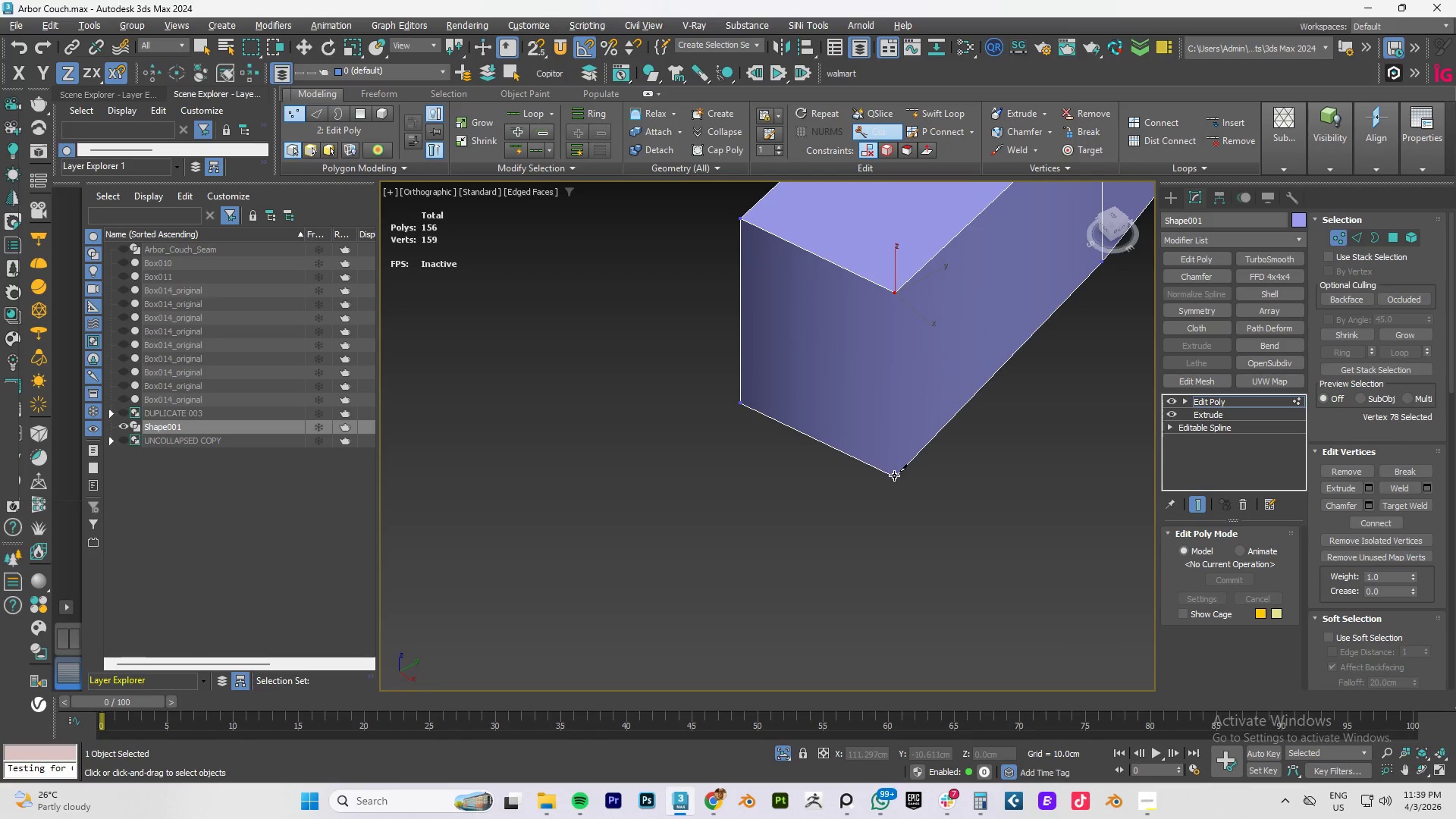 
left_click([894, 475])
 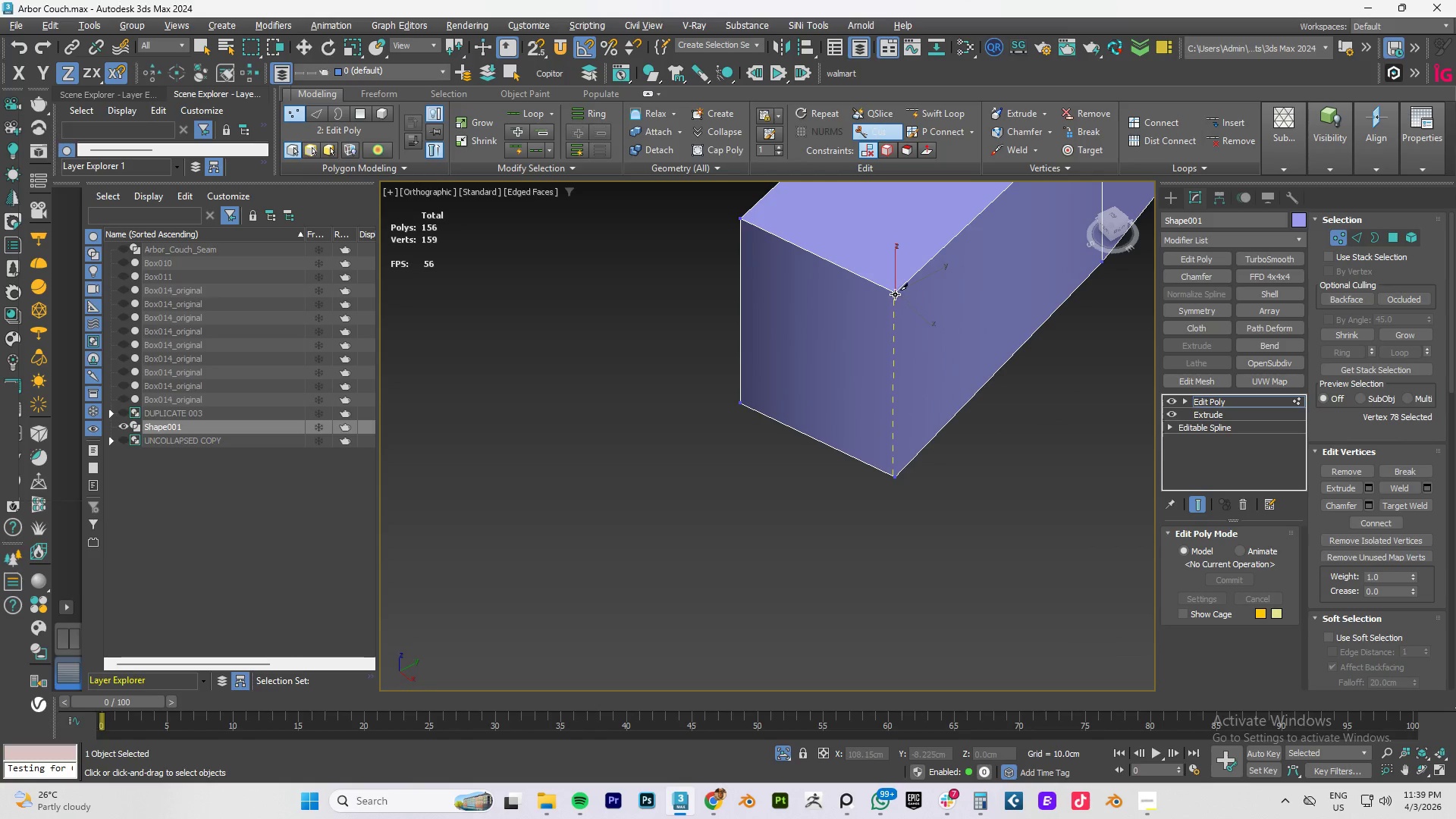 
left_click([895, 294])
 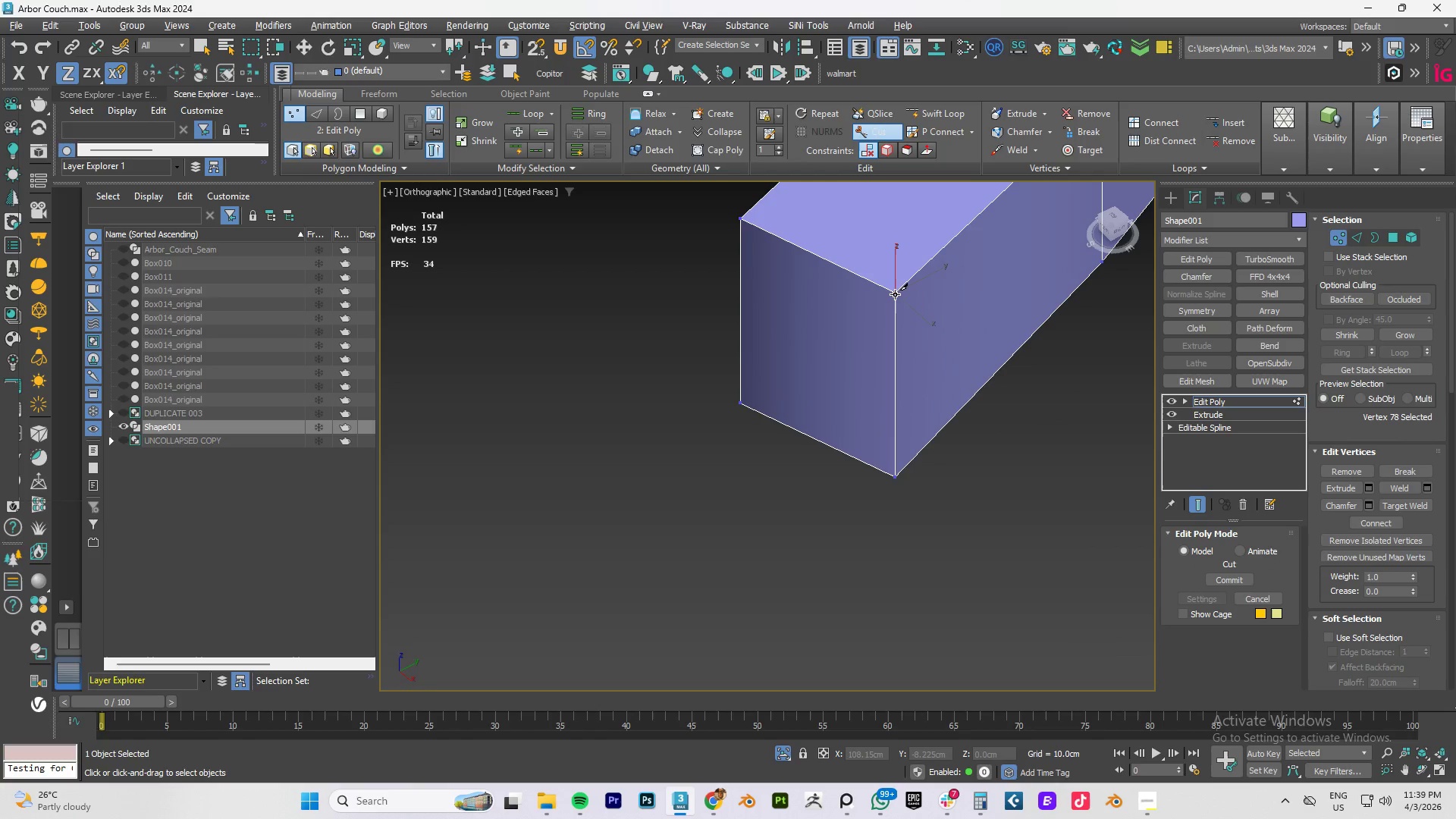 
right_click([895, 294])
 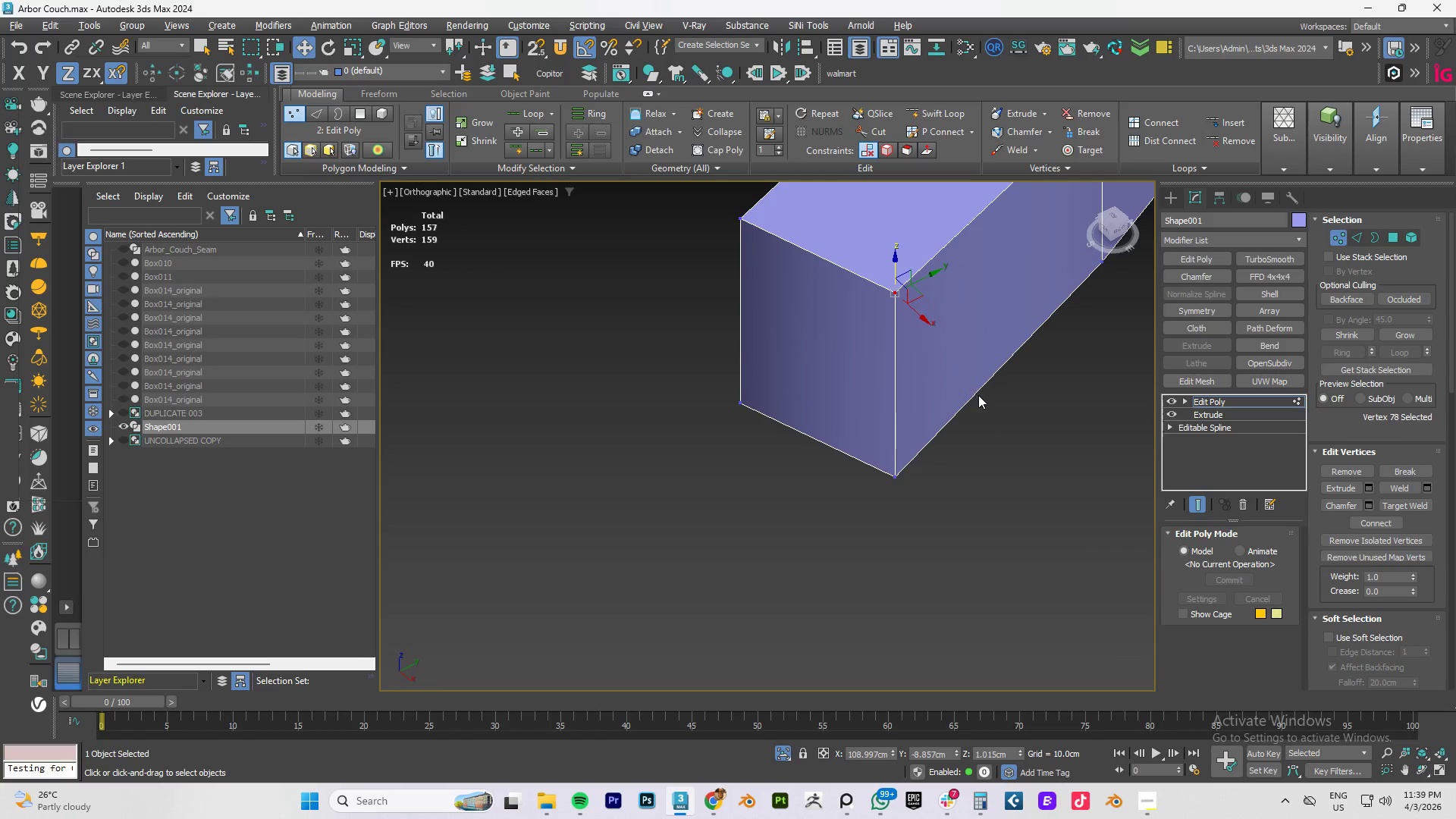 
scroll: coordinate [989, 389], scroll_direction: down, amount: 5.0
 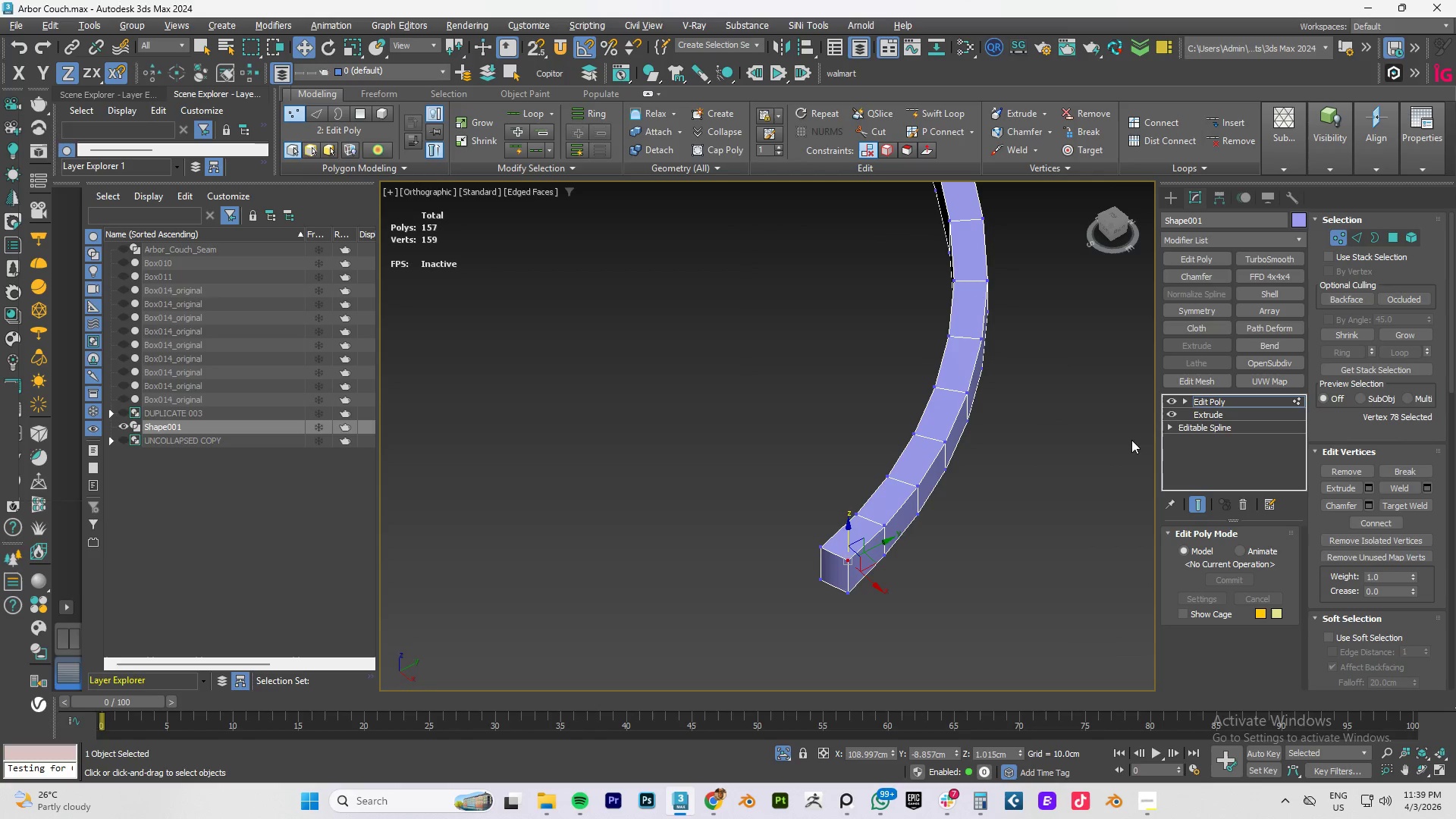 
left_click([1210, 403])
 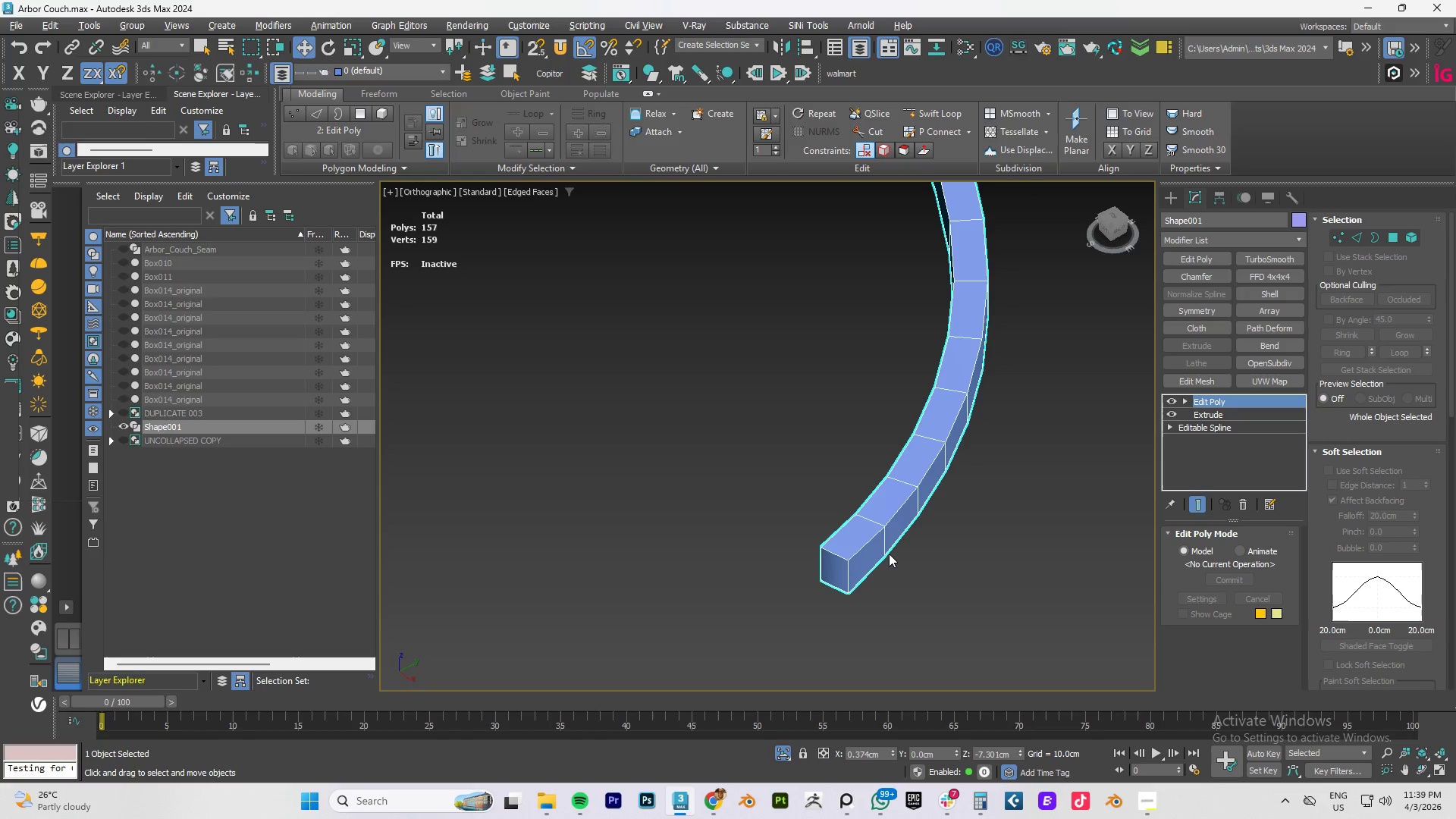 
key(2)
 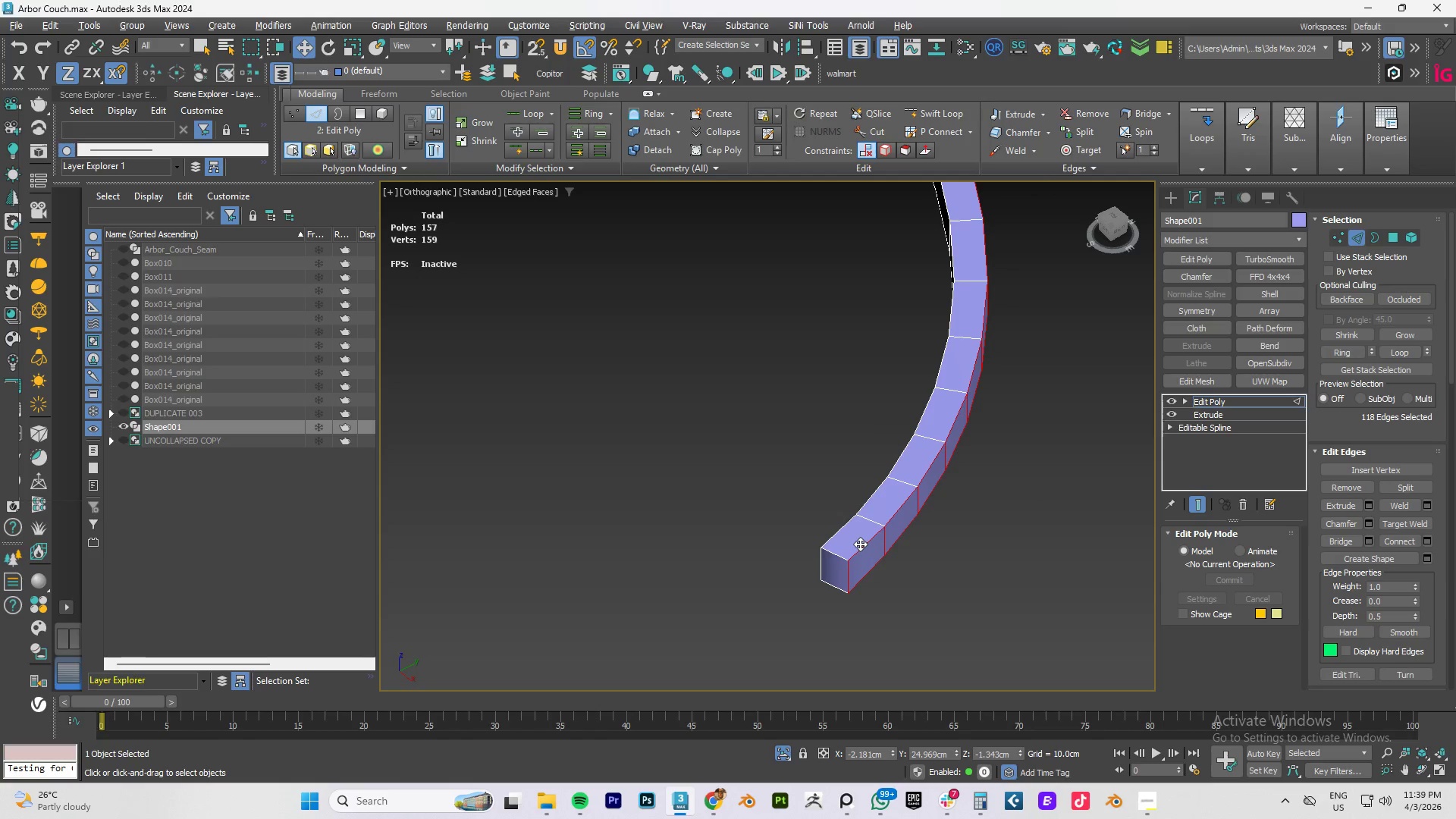 
double_click([860, 544])
 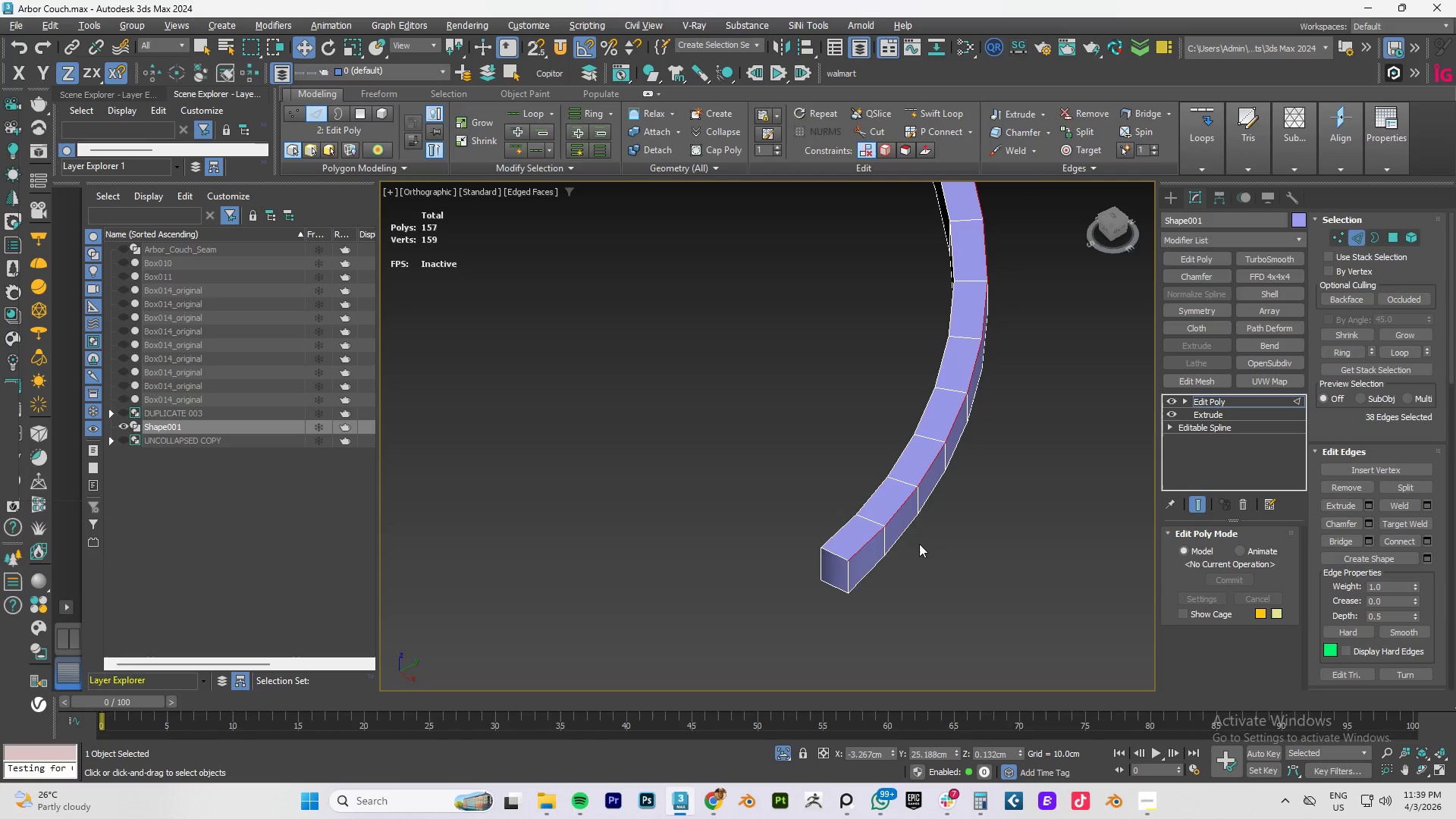 
hold_key(key=ControlLeft, duration=0.84)
double_click([831, 538])
 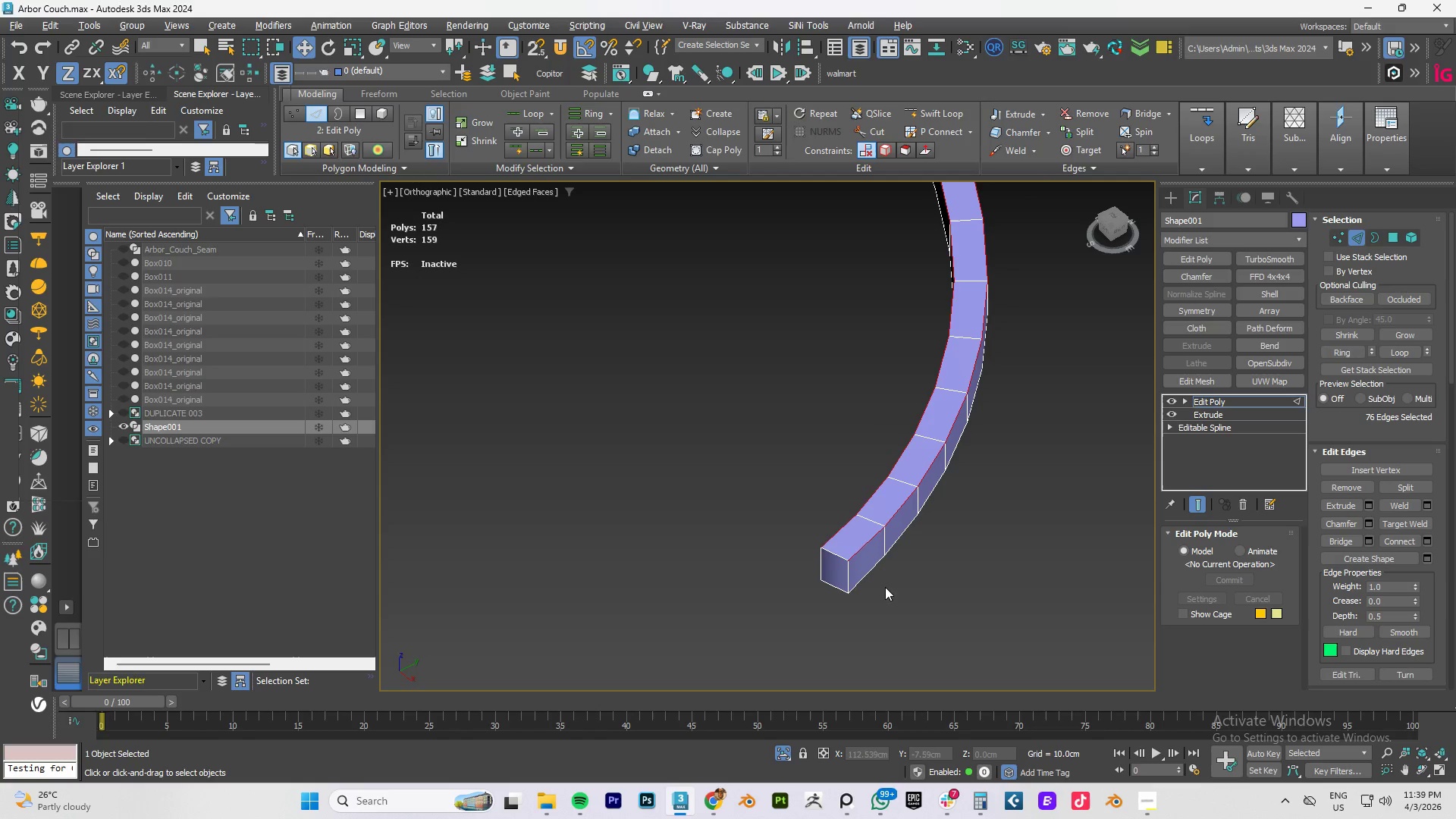 
hold_key(key=ControlLeft, duration=1.5)
left_click([866, 570])
 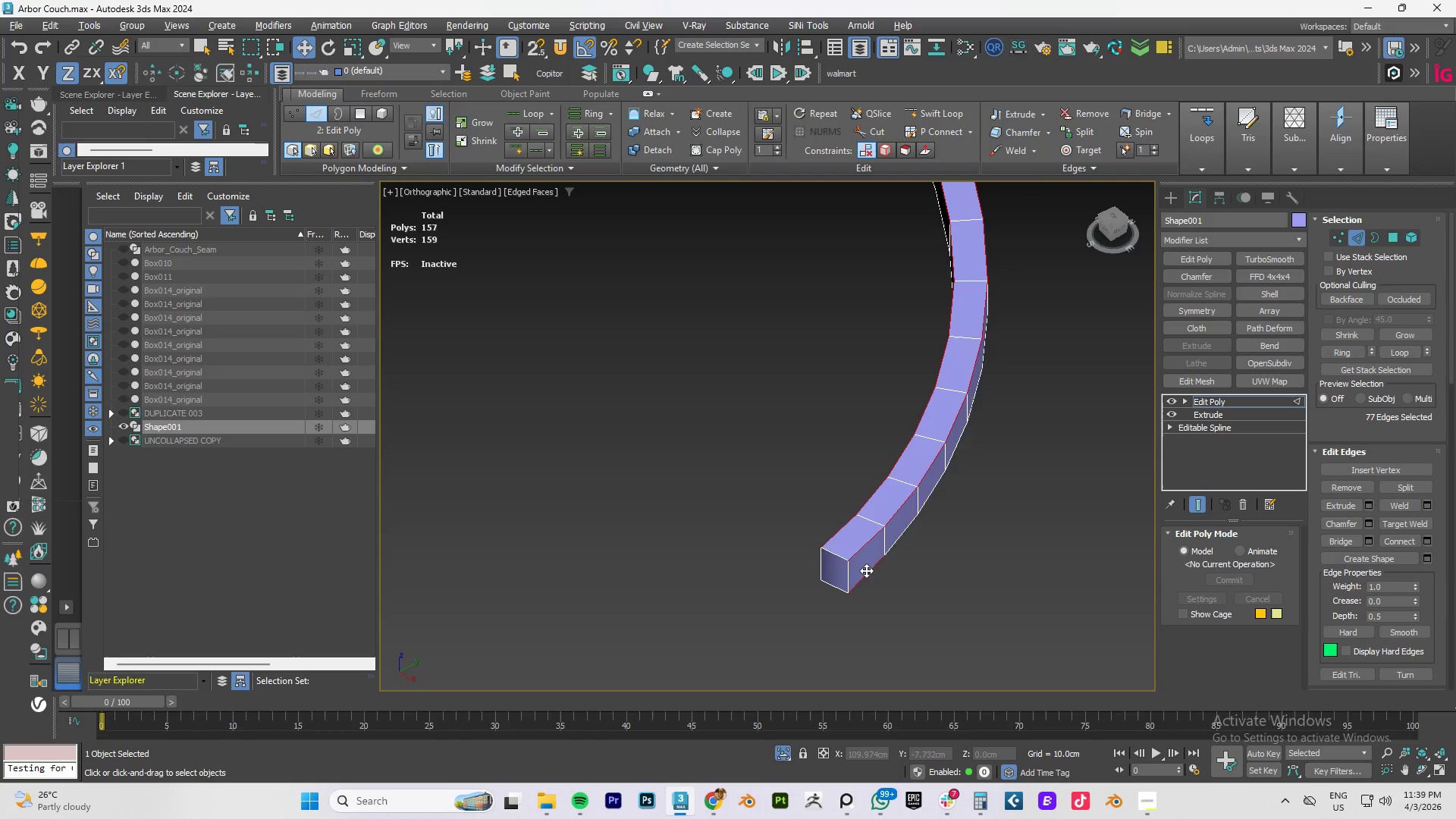 
double_click([866, 570])
 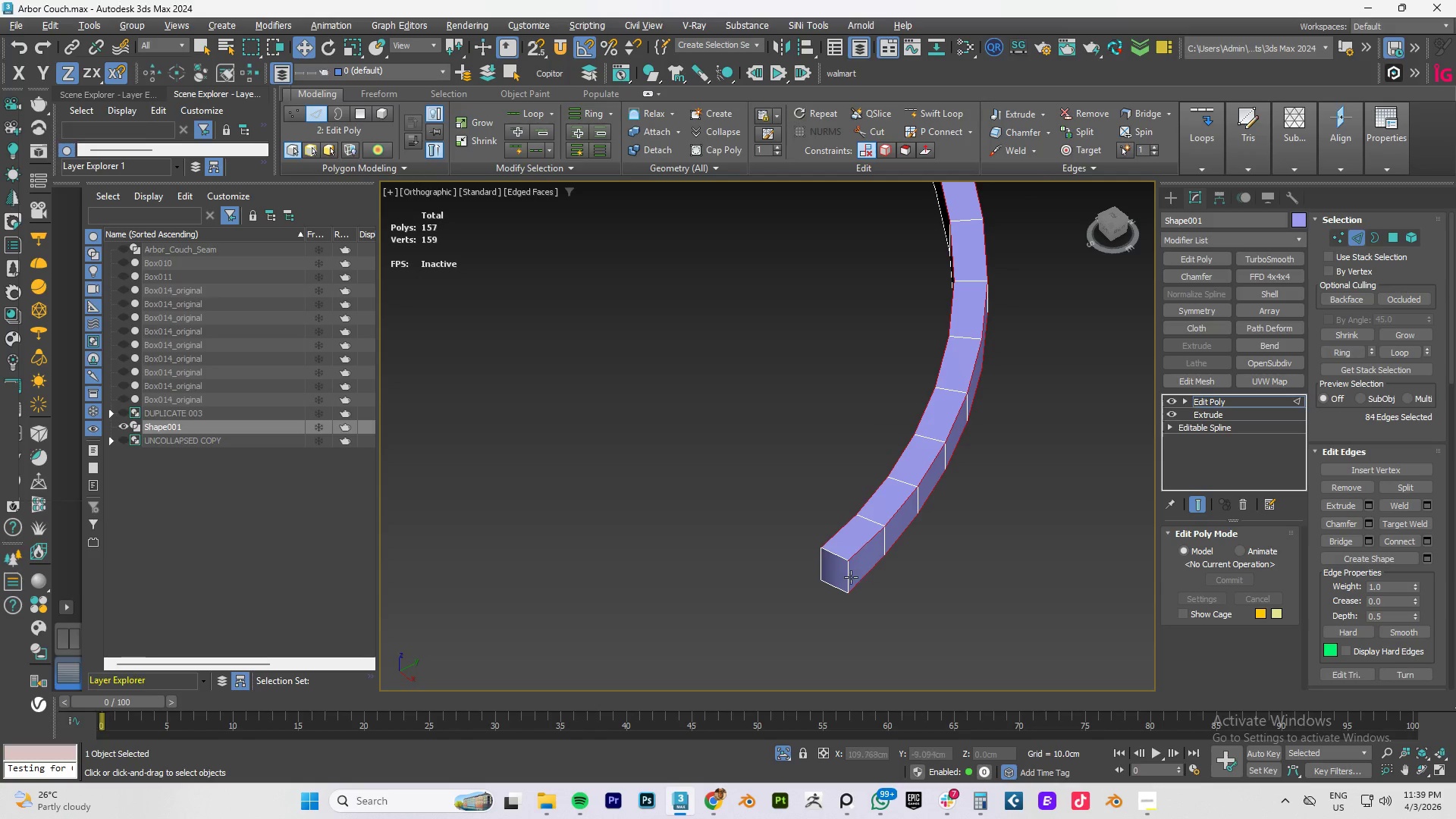 
hold_key(key=ControlLeft, duration=1.42)
 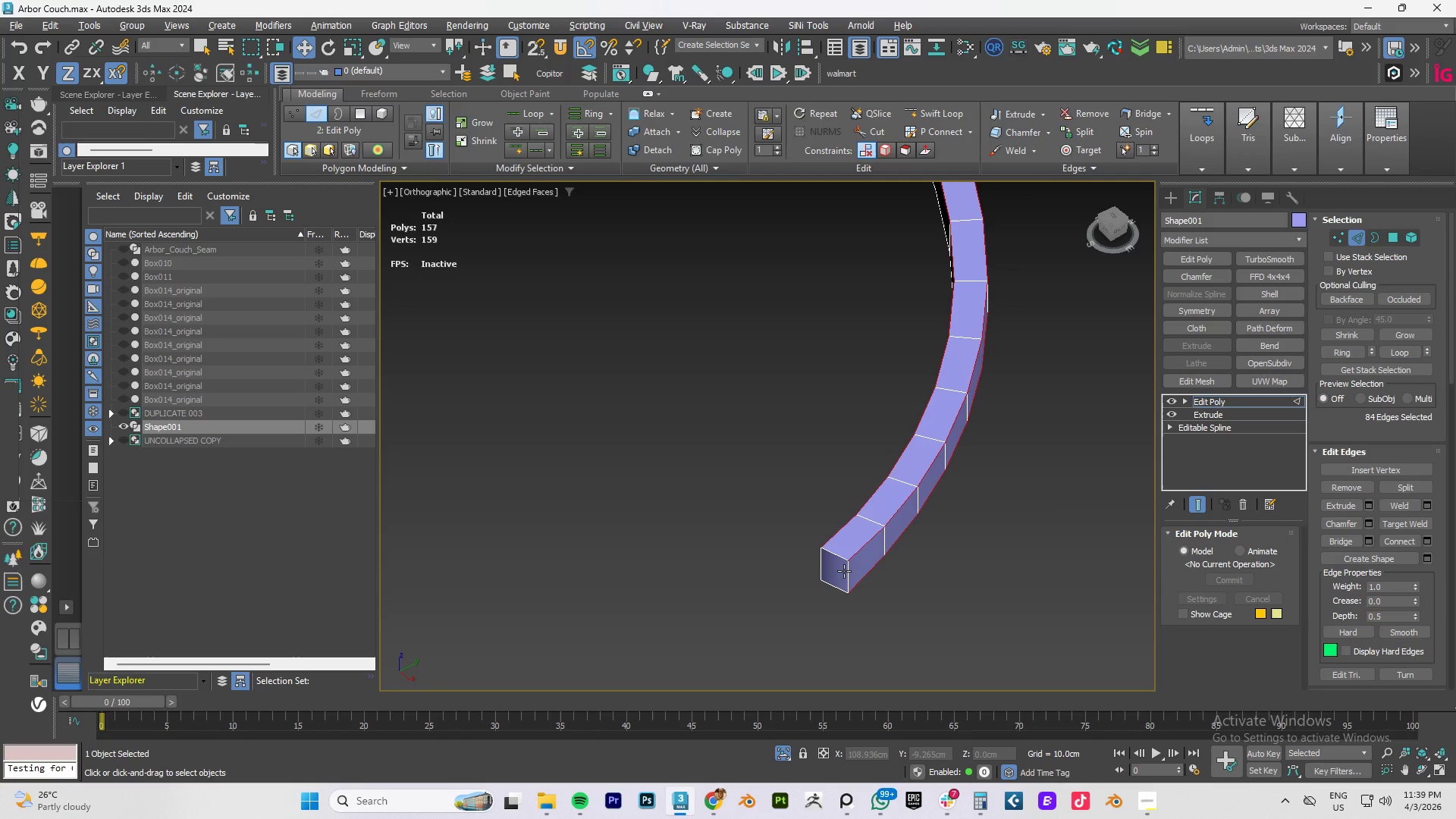 
hold_key(key=AltLeft, duration=0.56)
 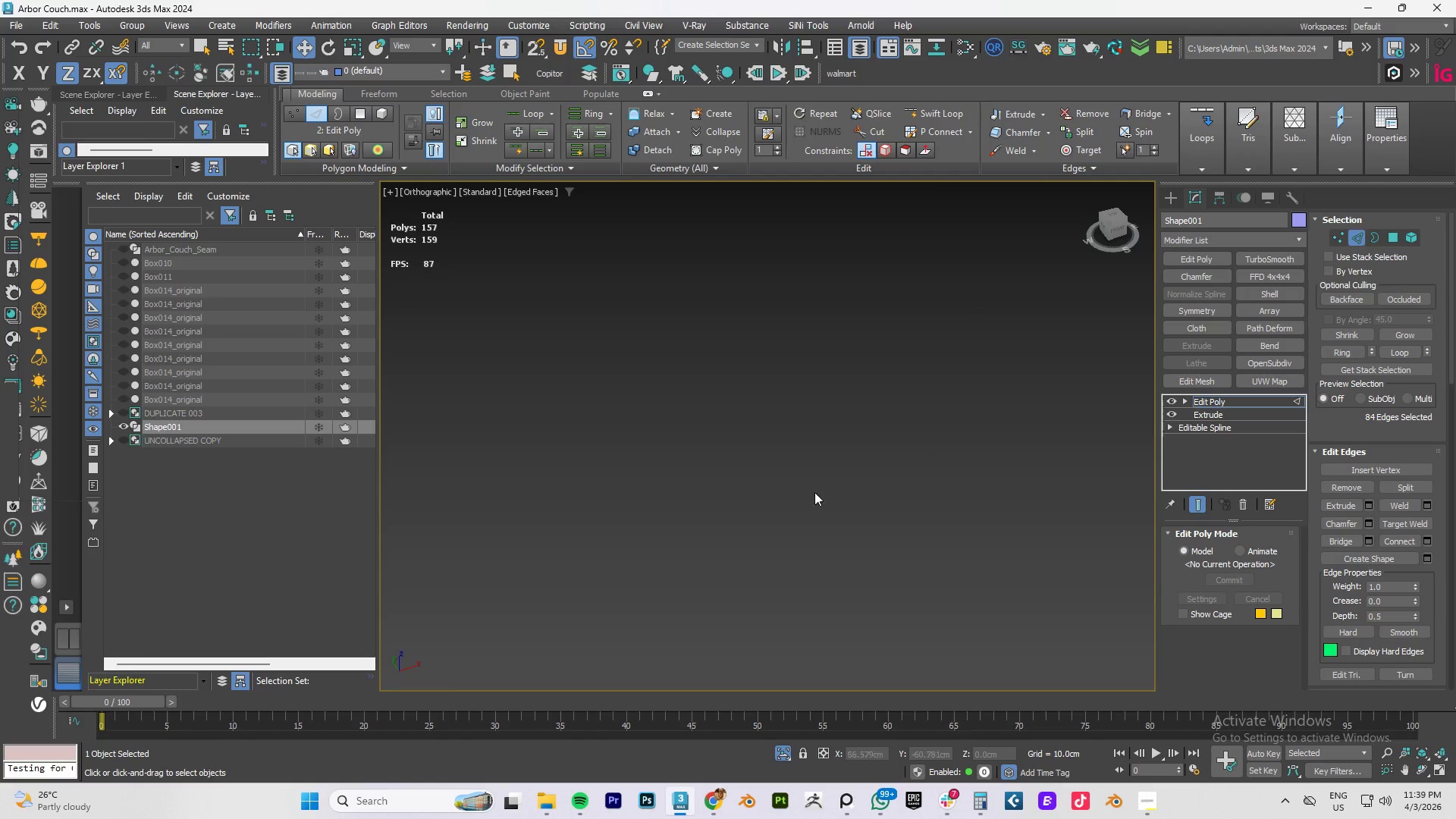 
scroll: coordinate [900, 439], scroll_direction: down, amount: 4.0
 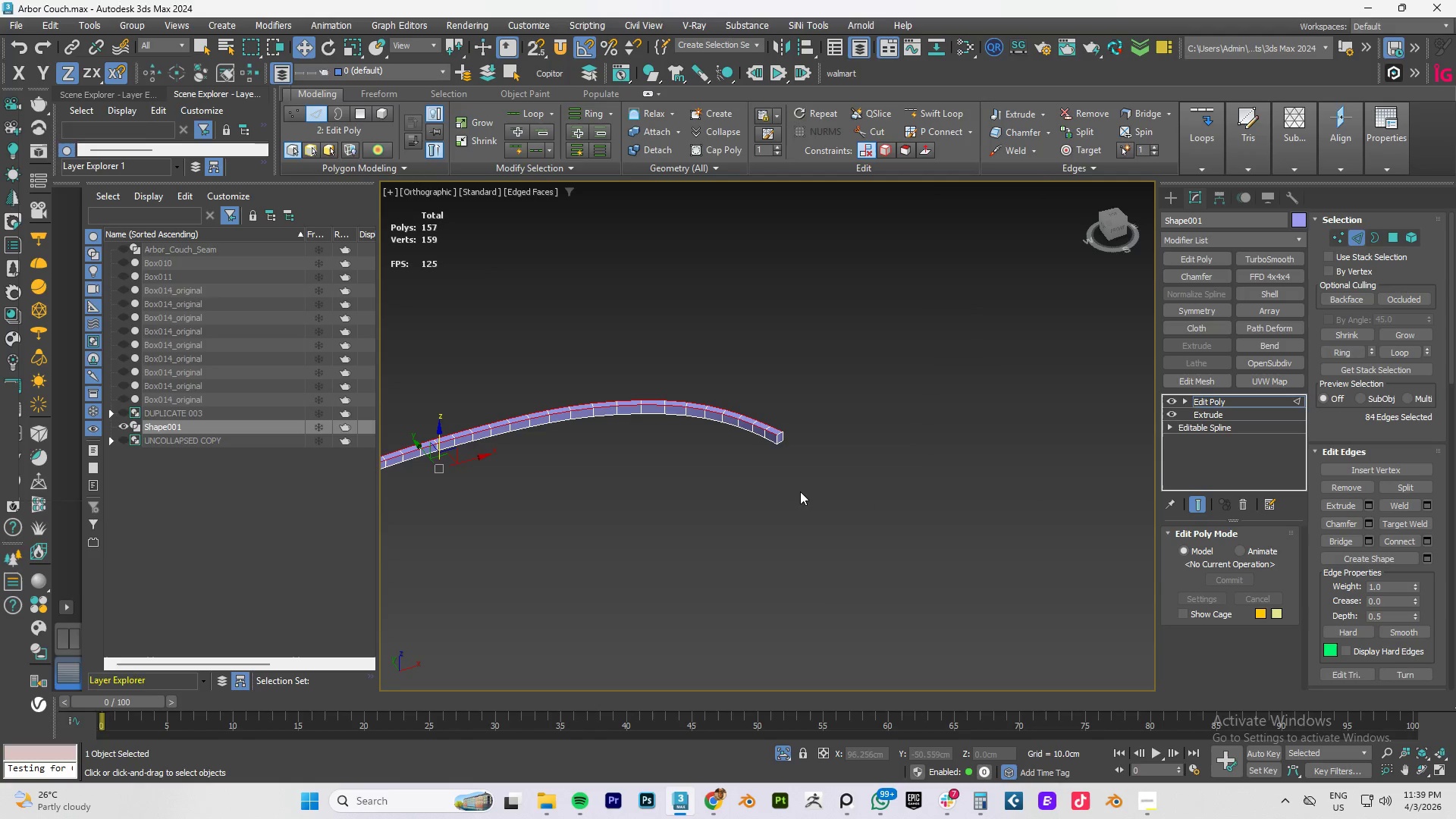 
hold_key(key=ControlLeft, duration=1.52)
 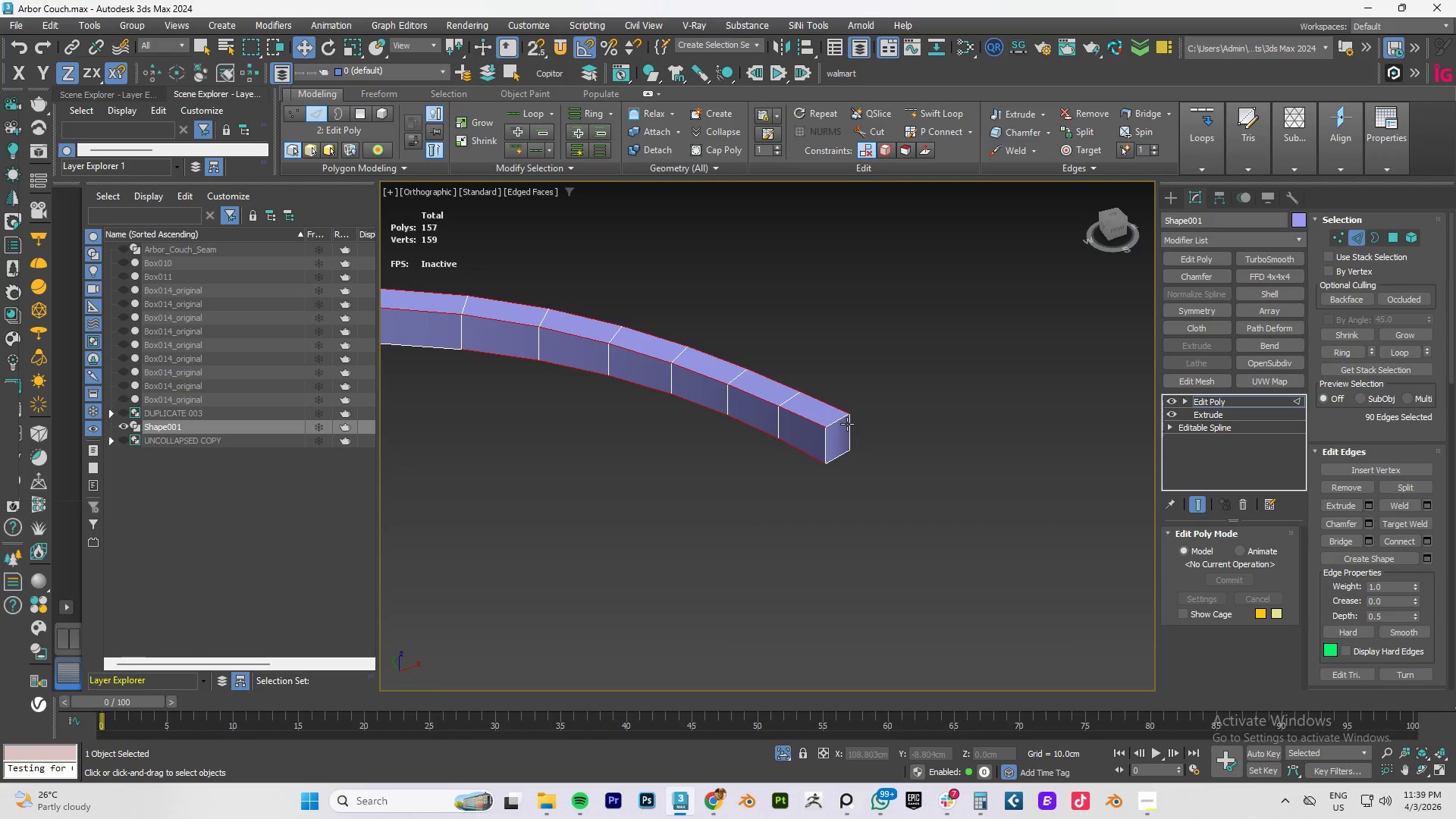 
scroll: coordinate [761, 438], scroll_direction: up, amount: 4.0
 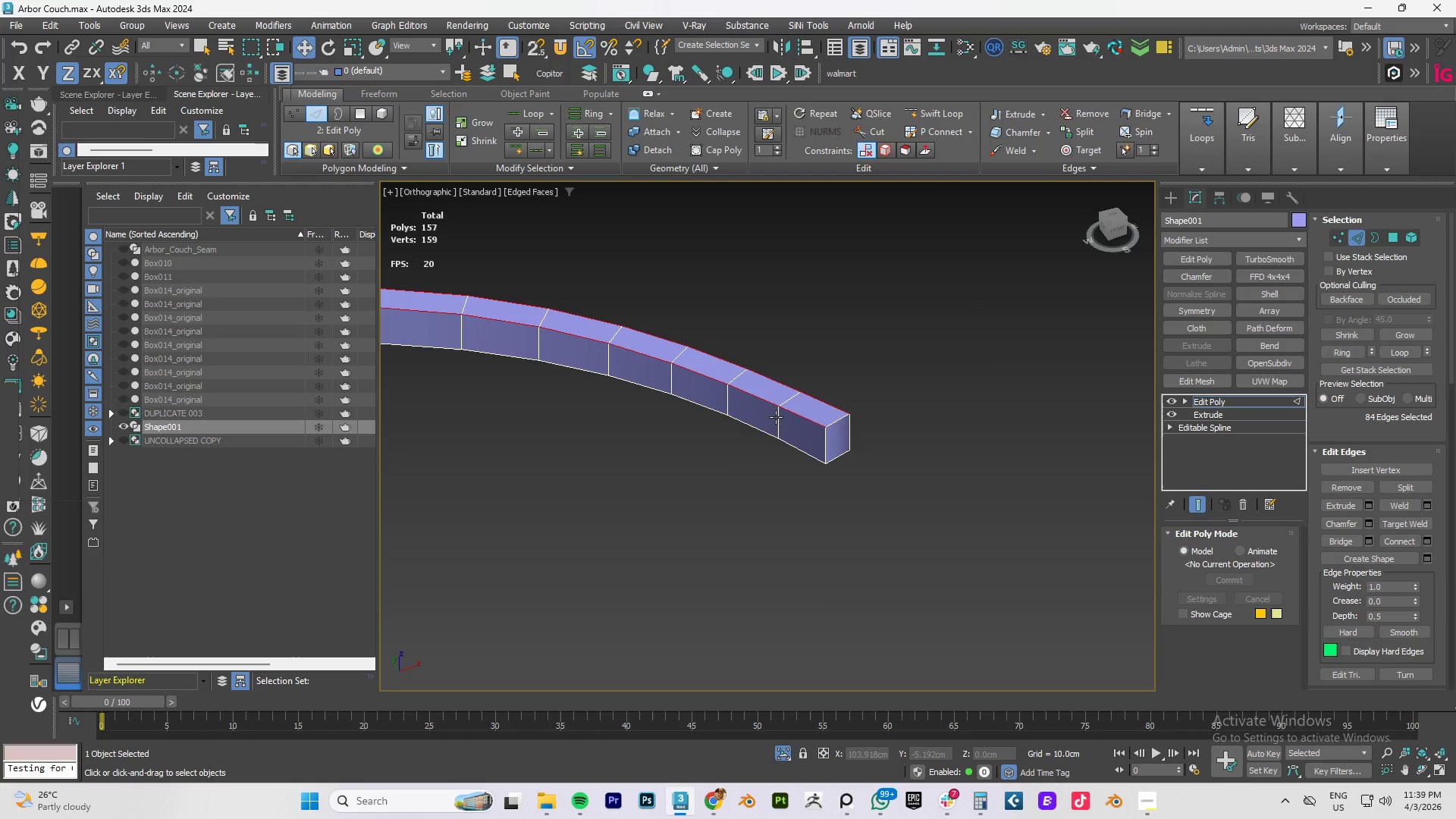 
left_click([772, 432])
 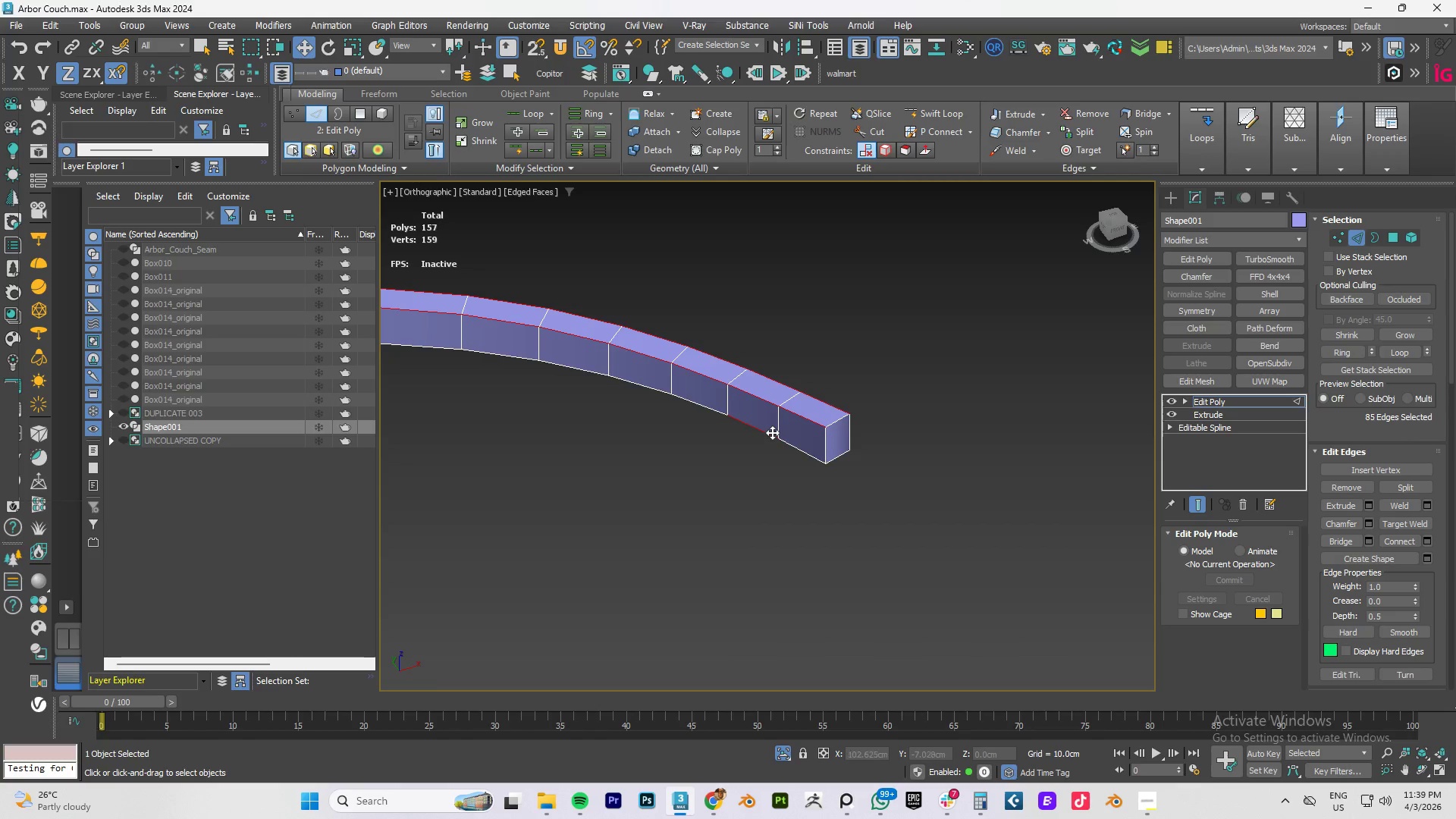 
double_click([772, 432])
 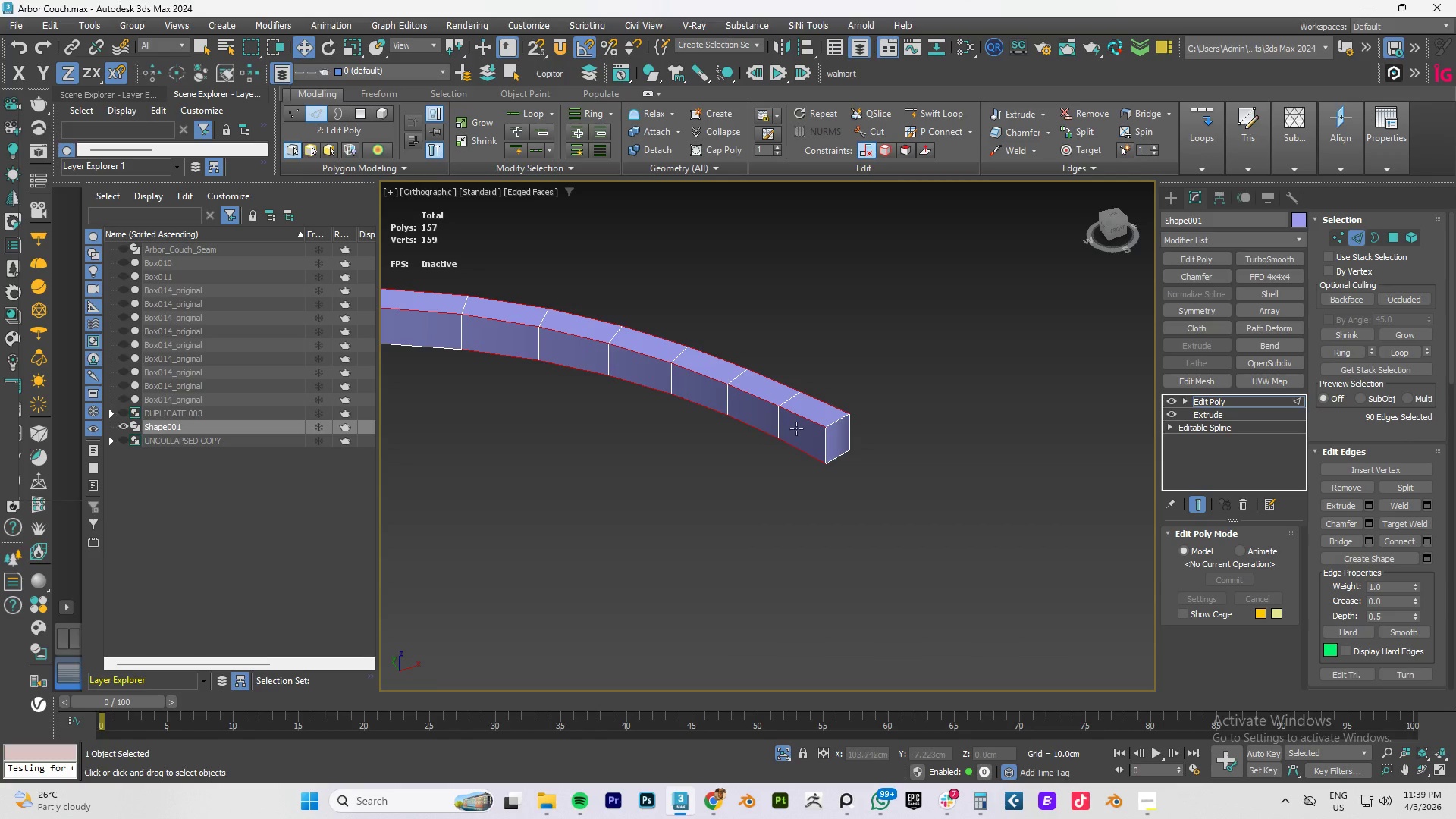 
key(Control+ControlLeft)
 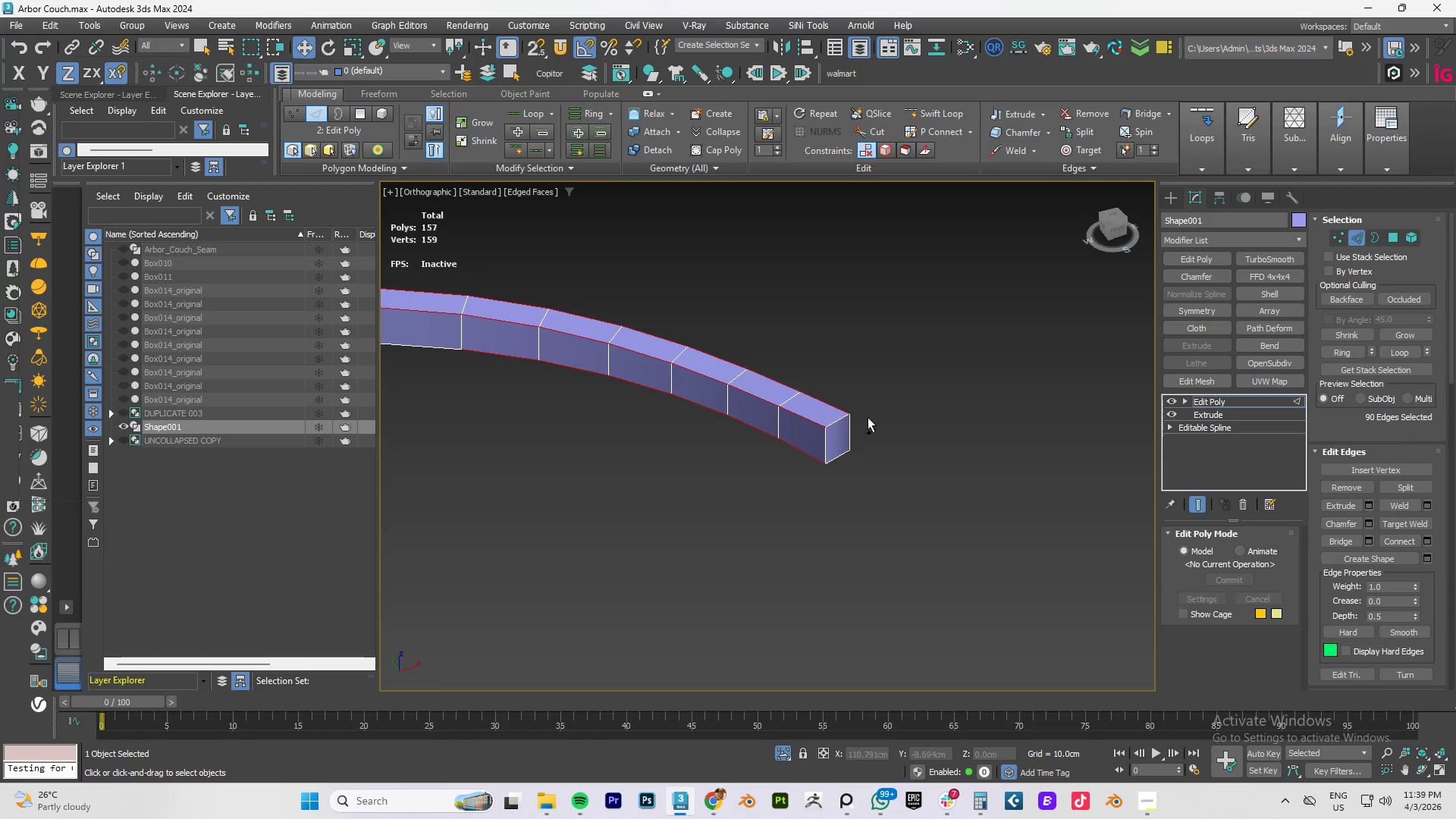 
key(Control+ControlLeft)
 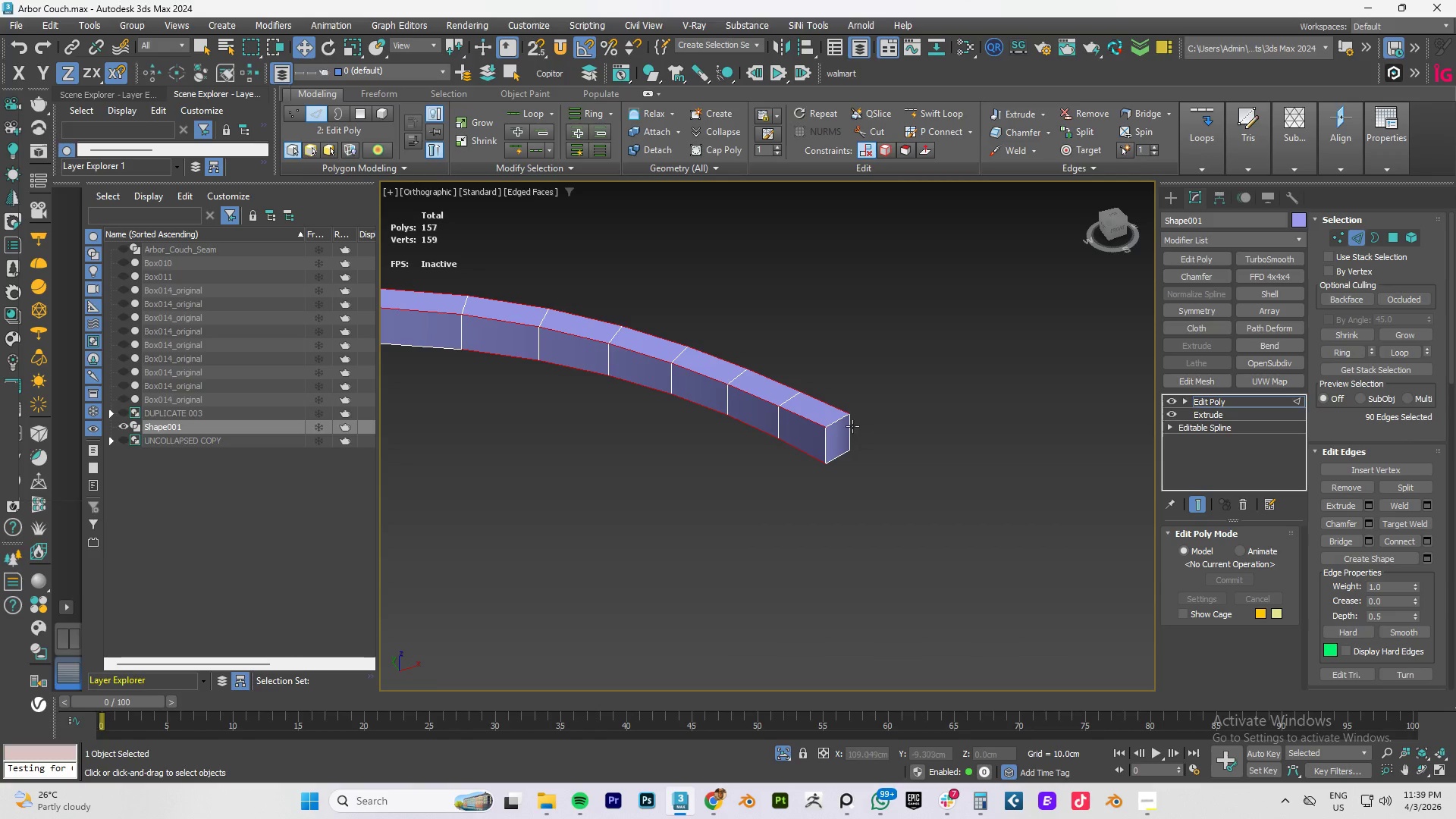 
hold_key(key=ControlLeft, duration=0.36)
 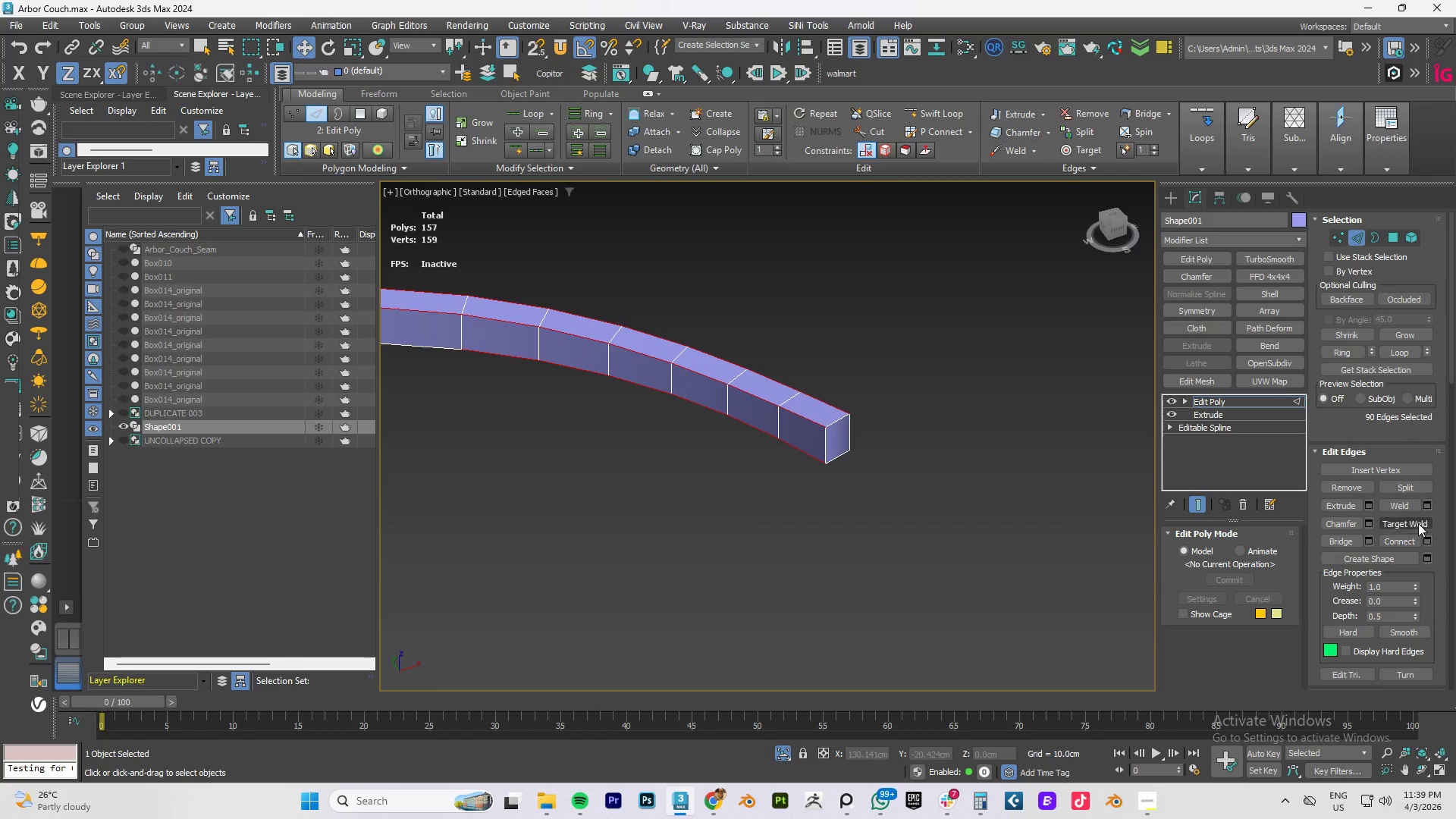 
left_click([1367, 522])
 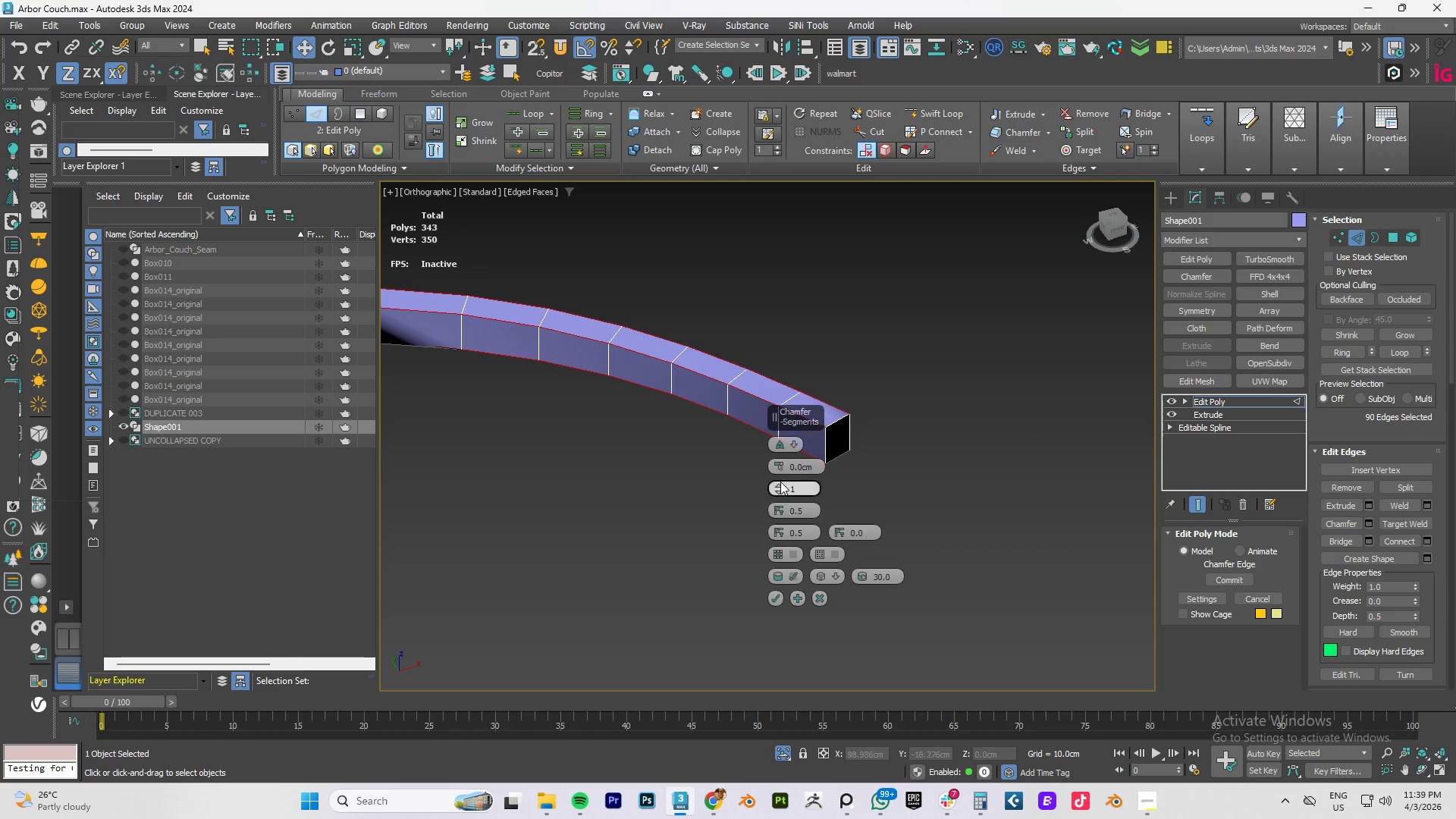 
left_click_drag(start_coordinate=[780, 463], to_coordinate=[780, 458])
 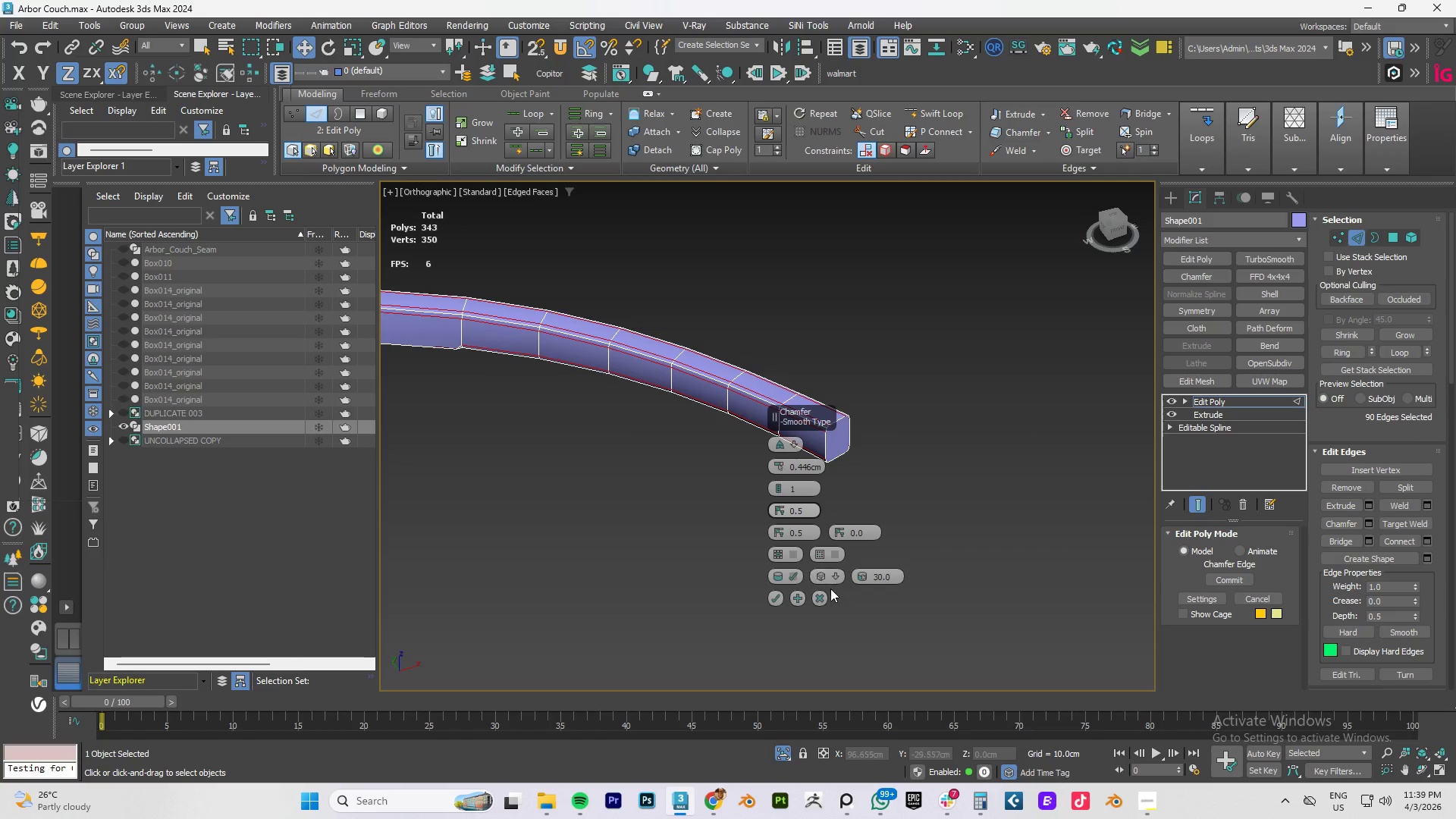 
left_click([821, 595])
 